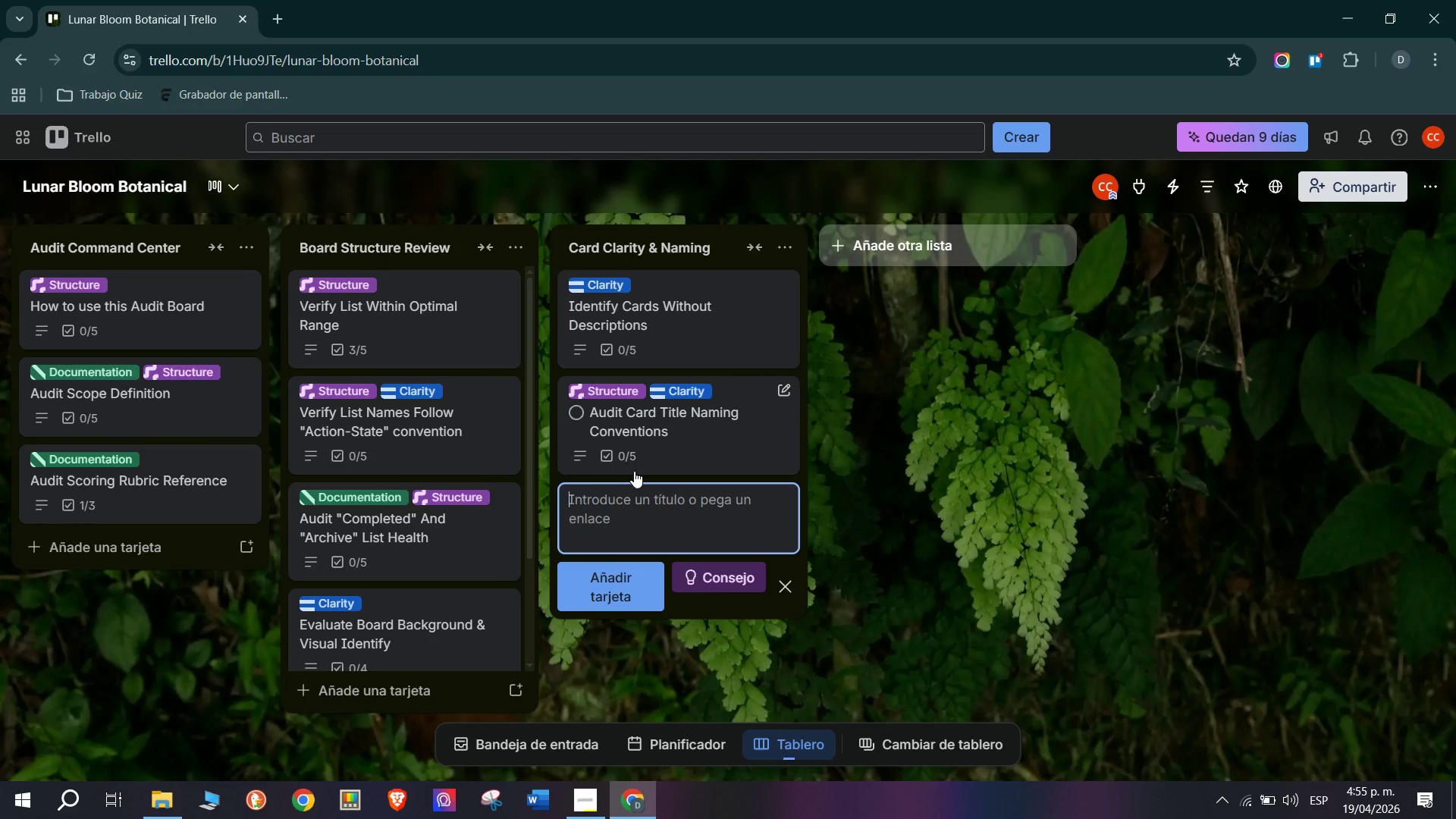 
left_click([664, 514])
 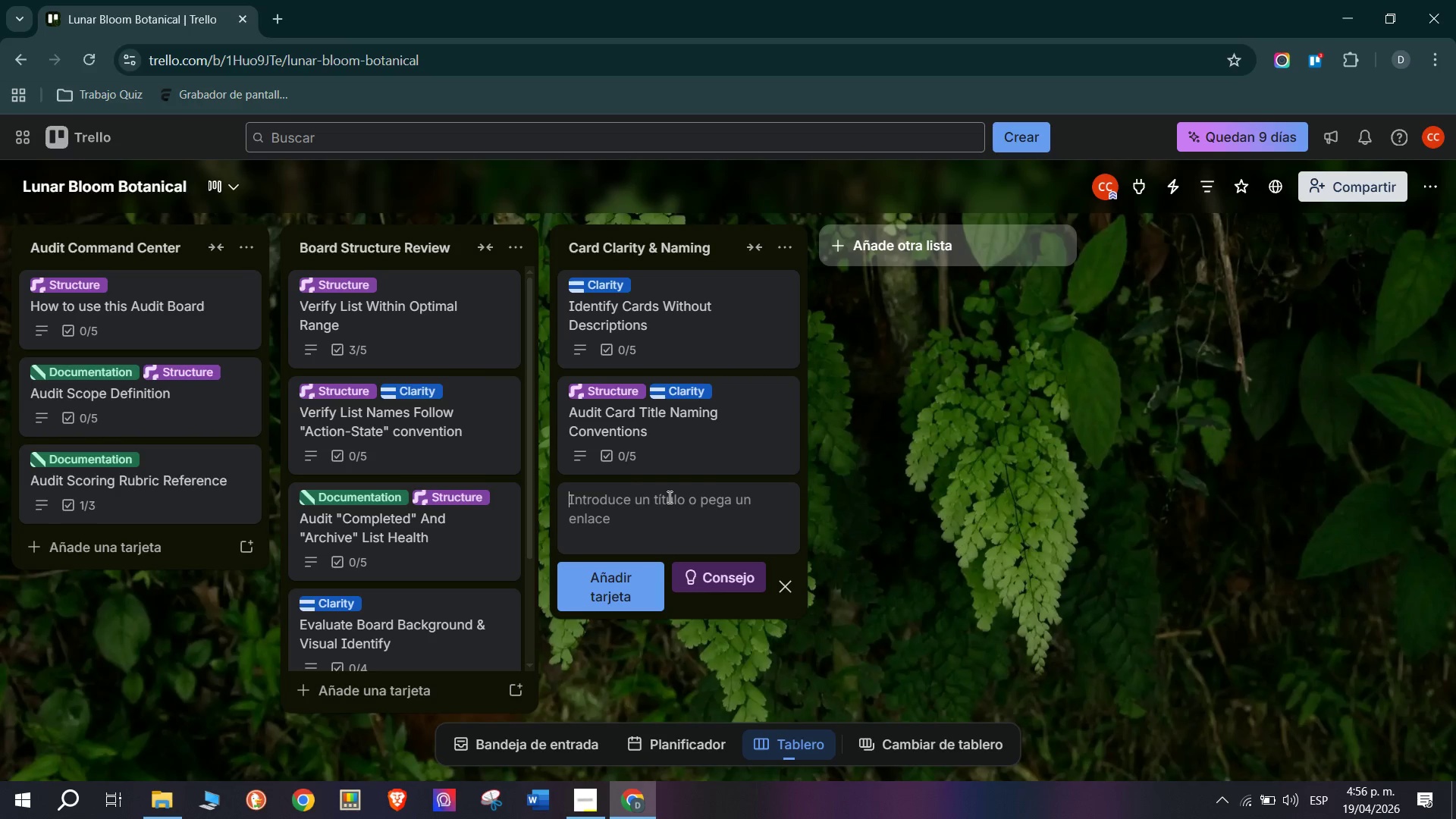 
wait(11.78)
 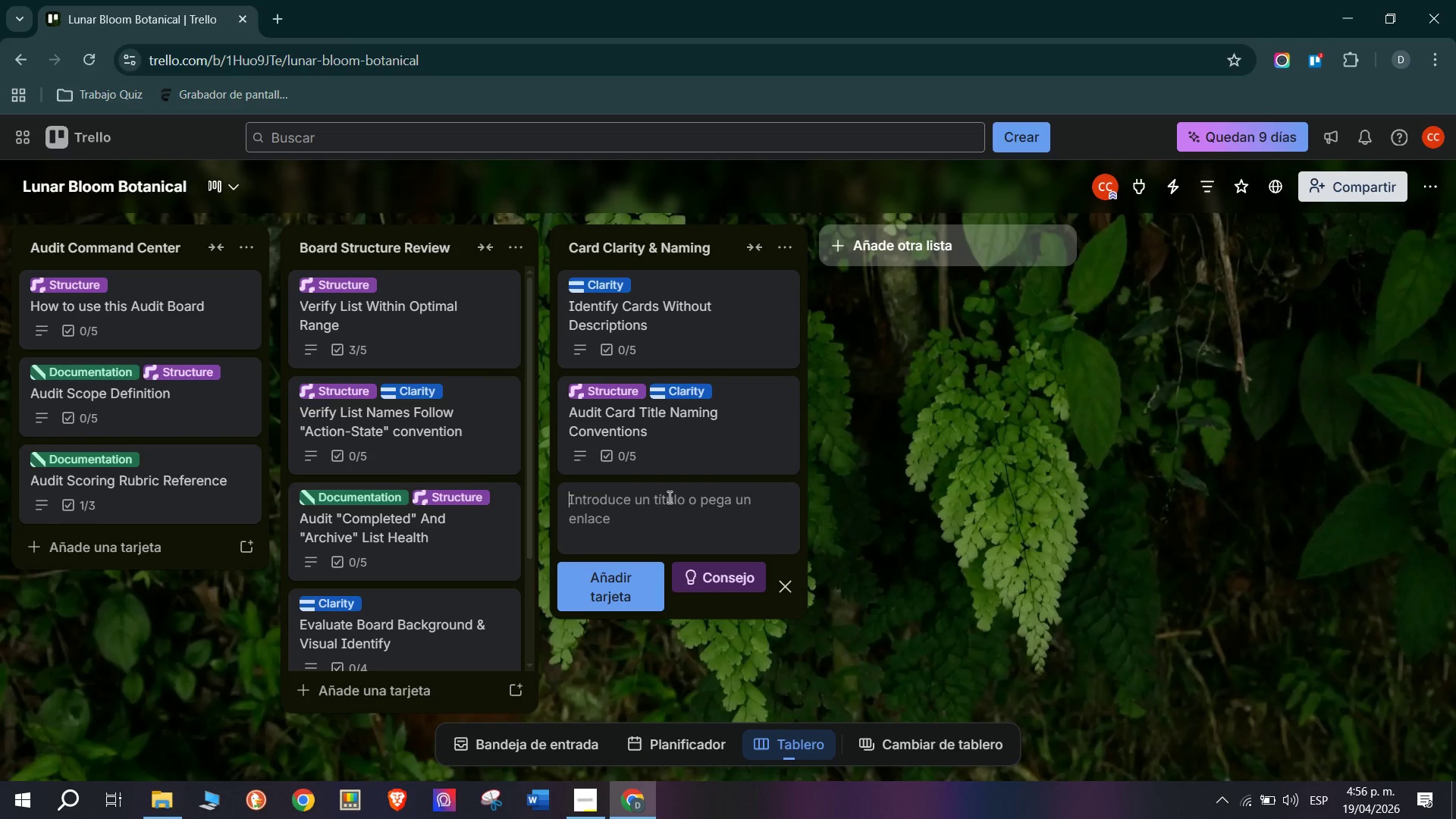 
type(Verify )
 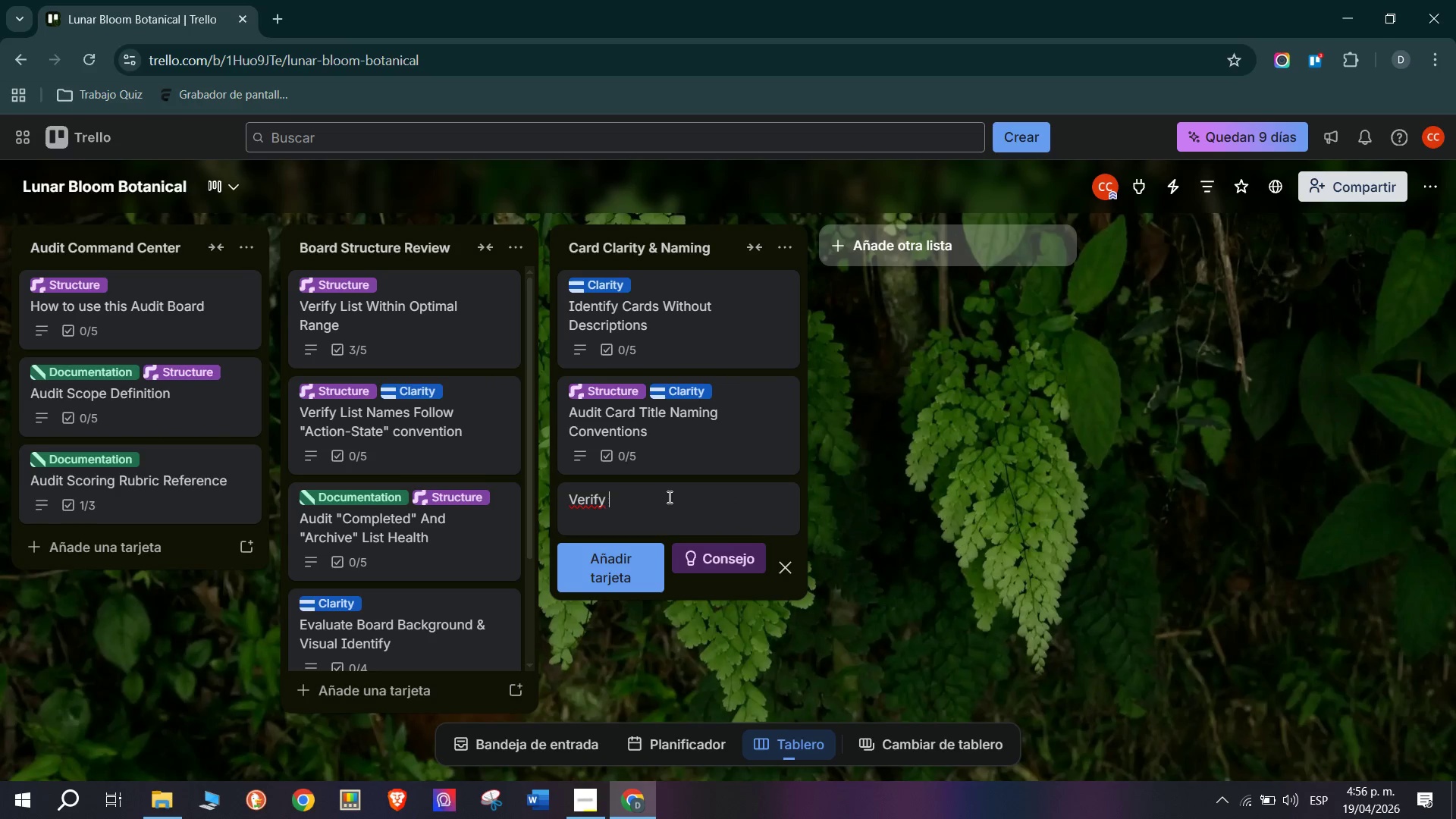 
wait(9.7)
 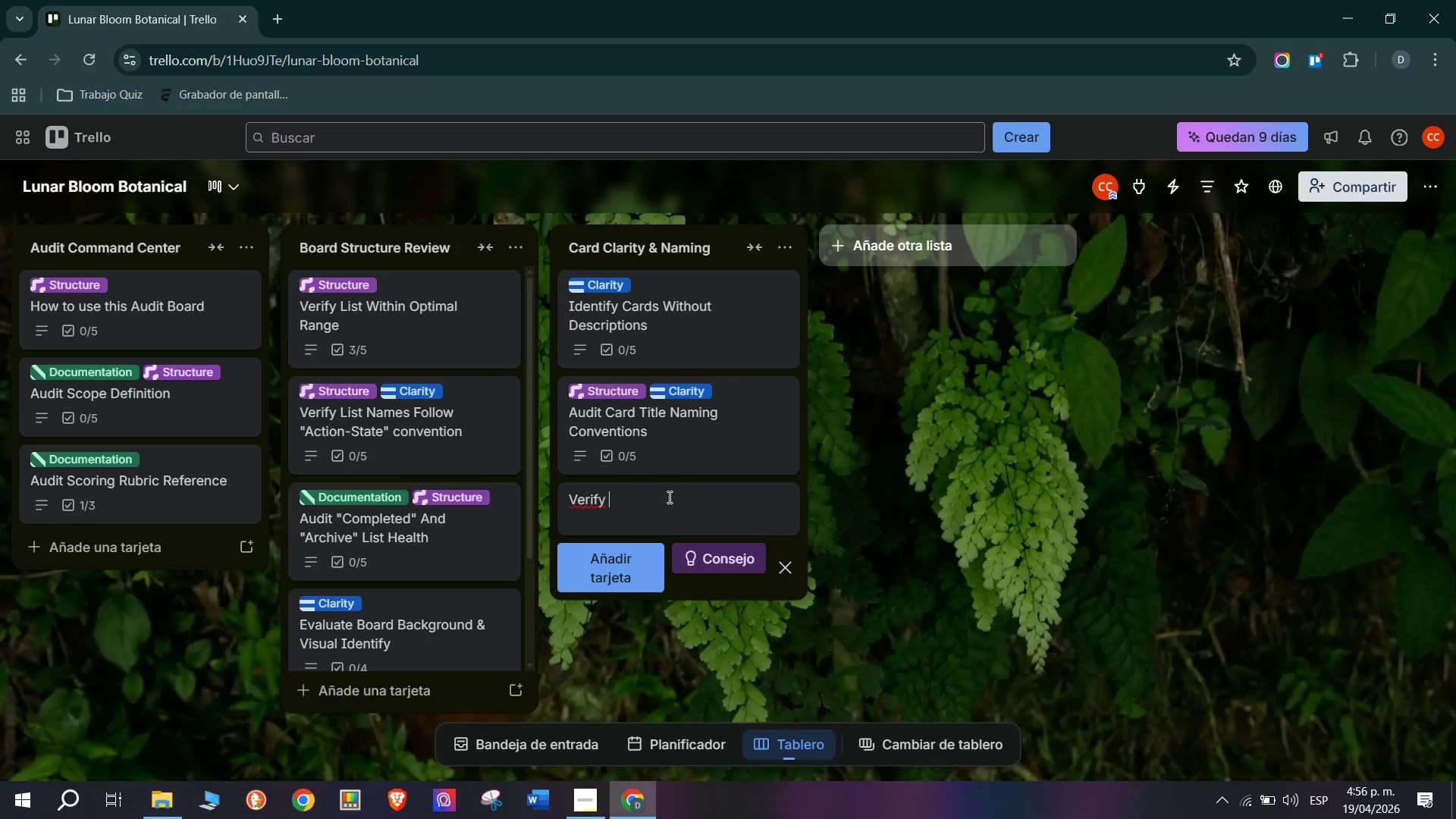 
type(Cards Have)
 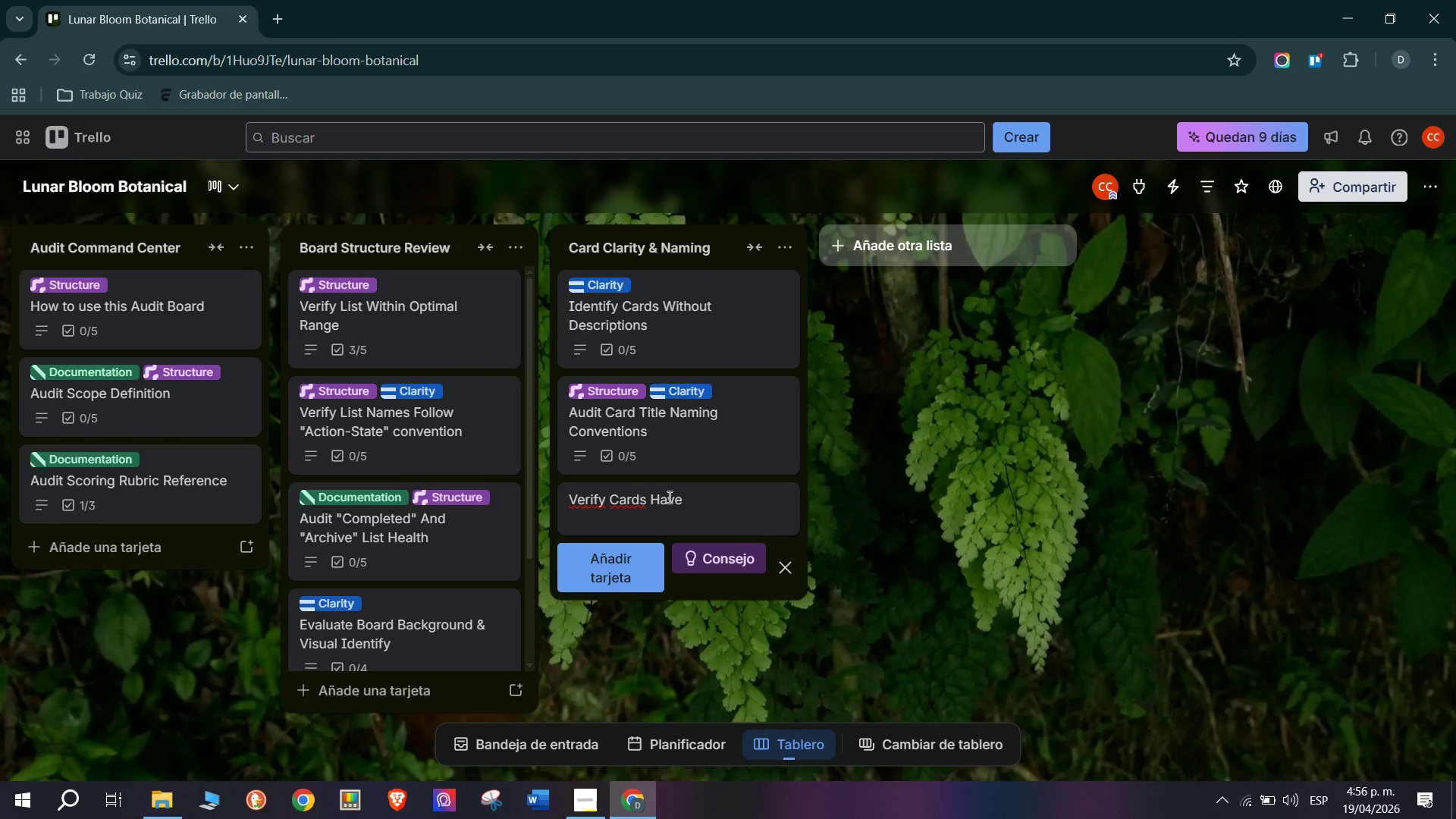 
type( a Clear @De)
 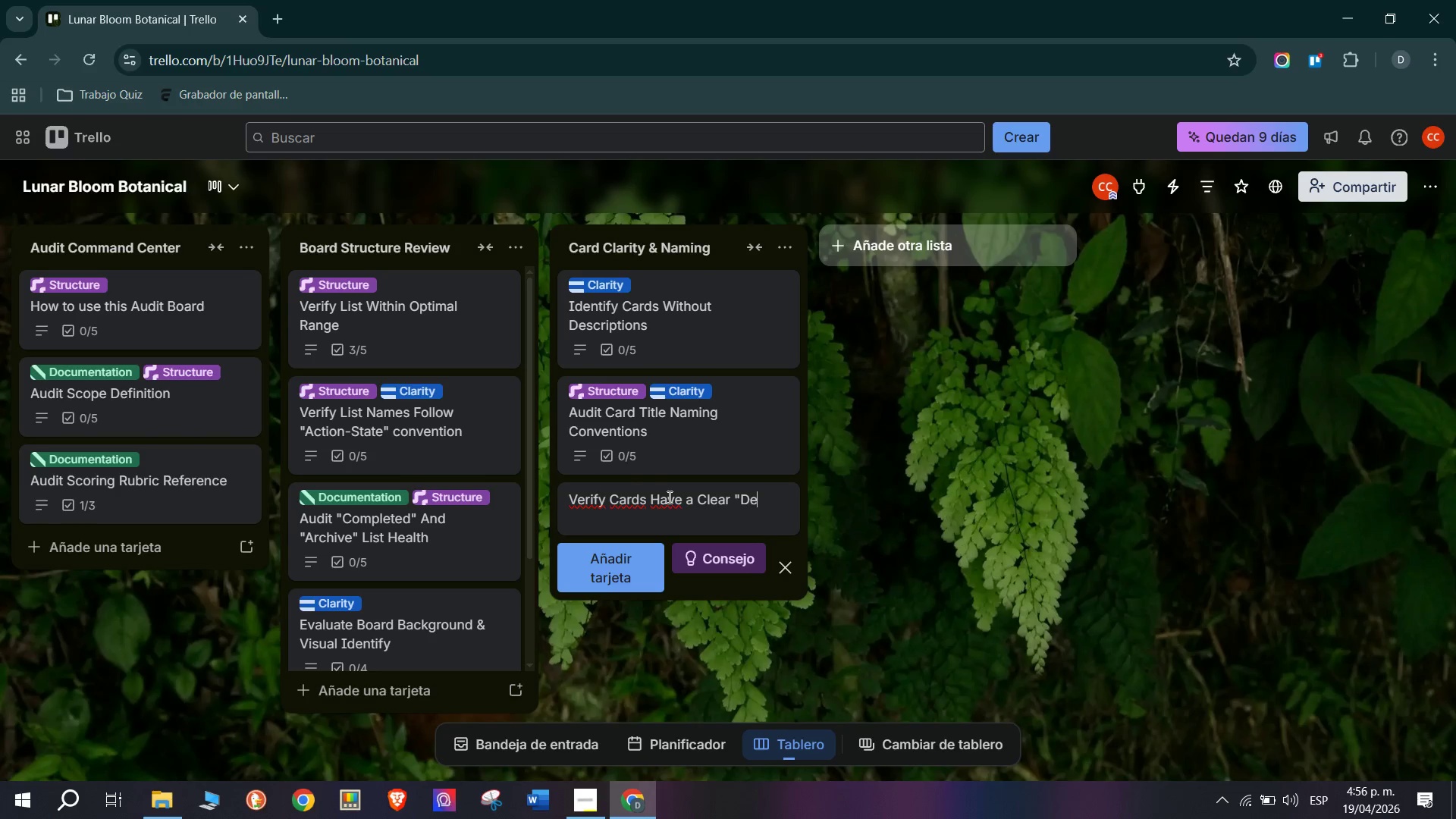 
wait(8.81)
 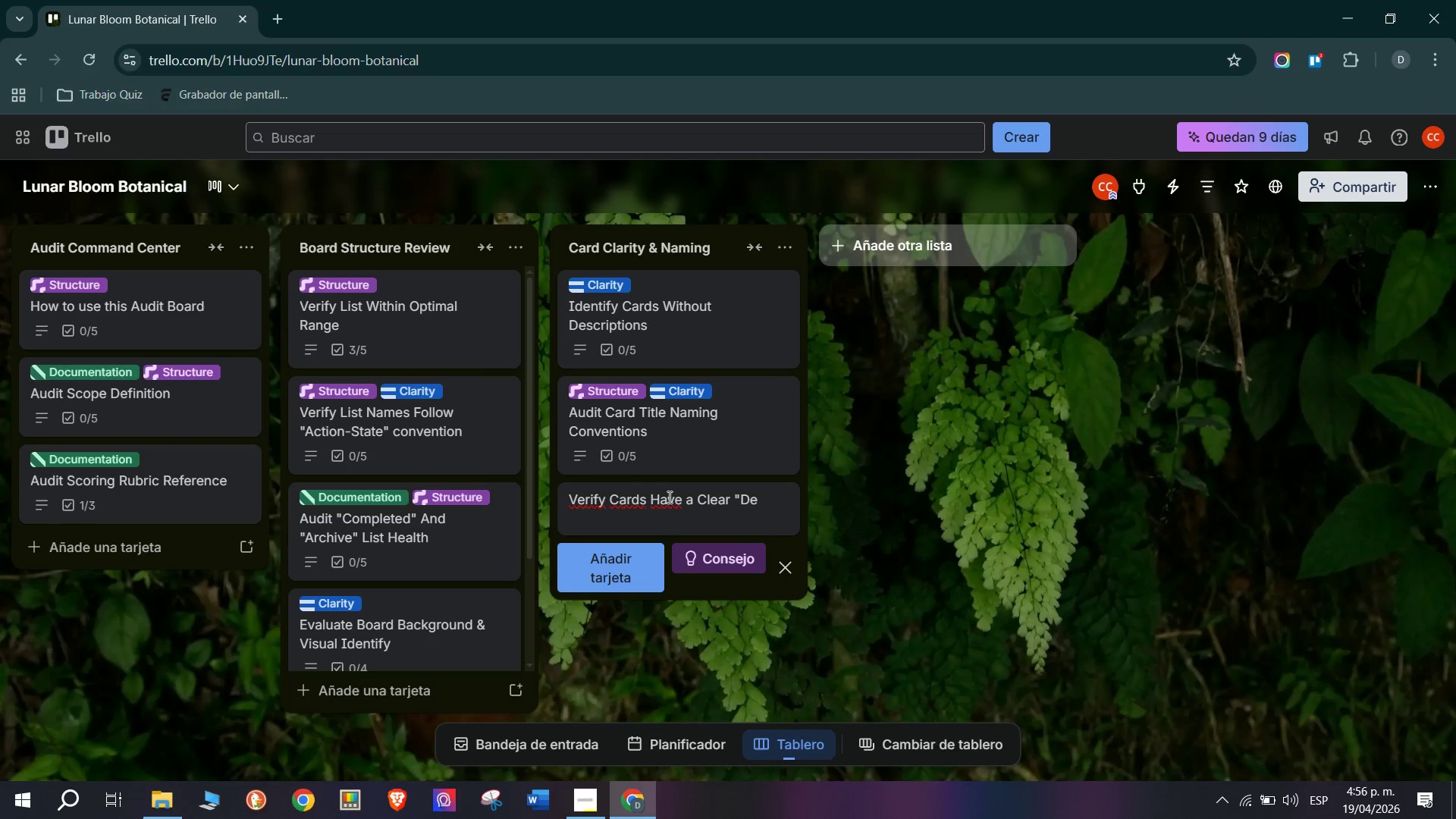 
type(finition of Done@)
 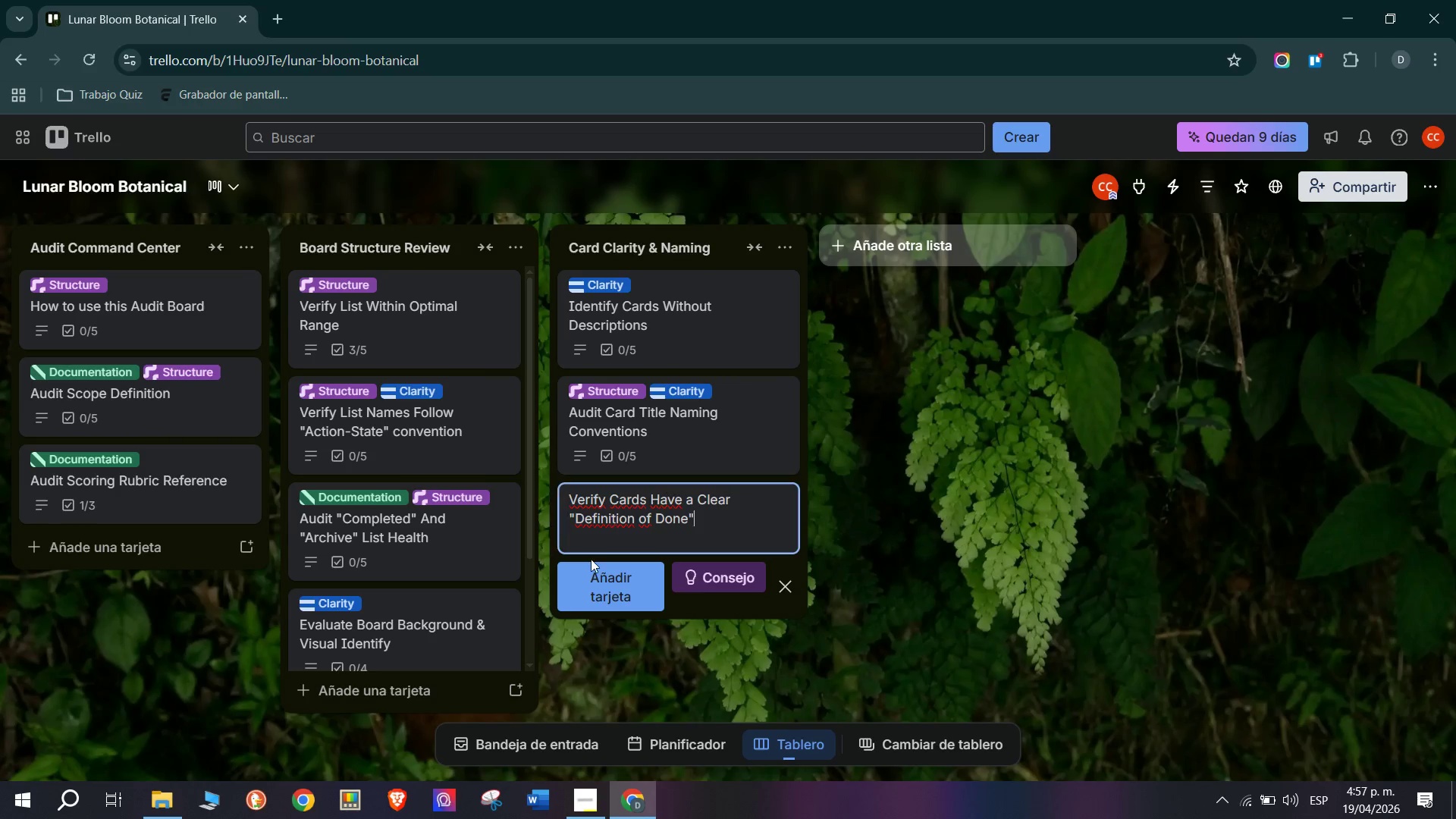 
left_click([603, 576])
 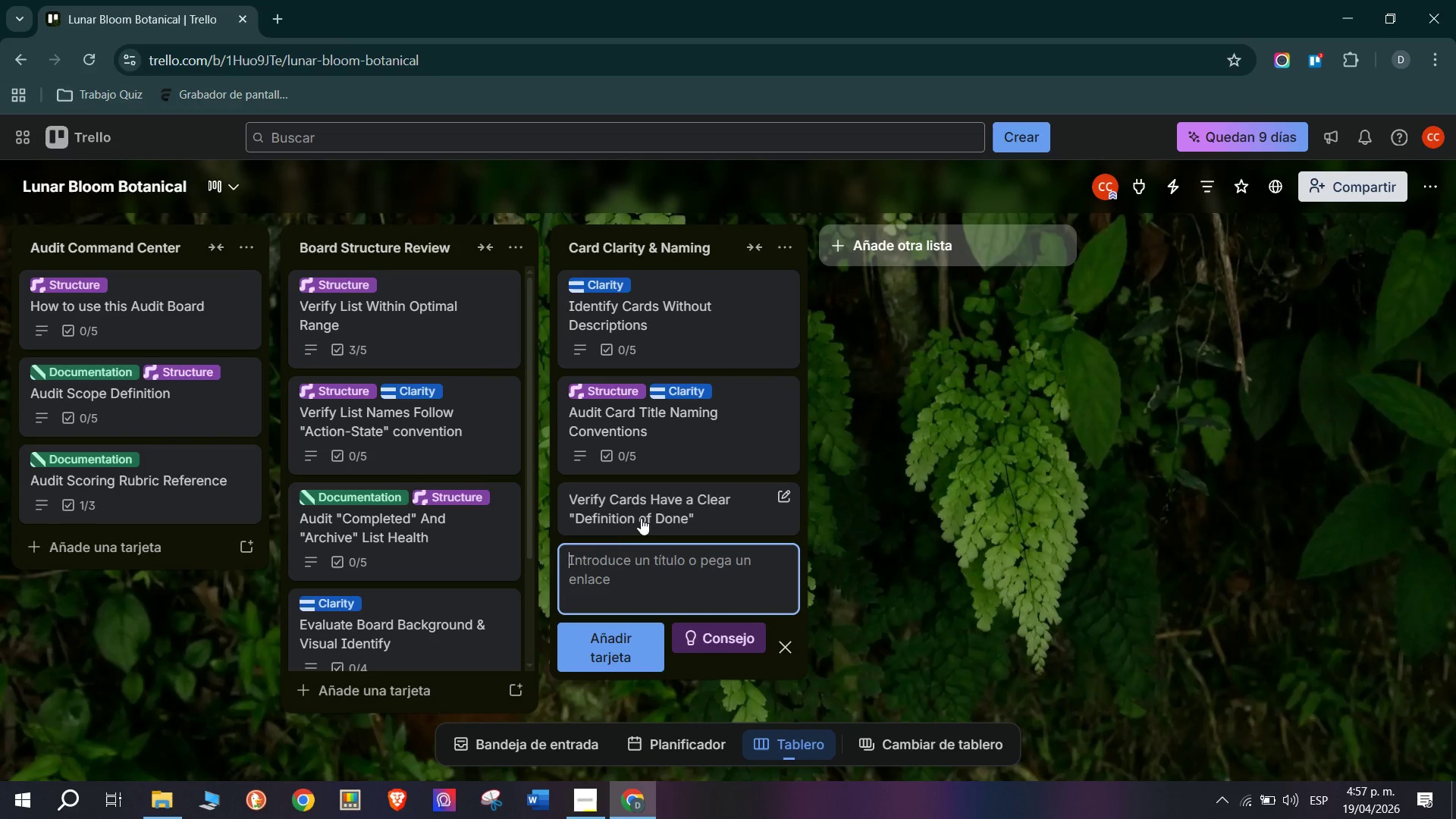 
left_click([657, 486])
 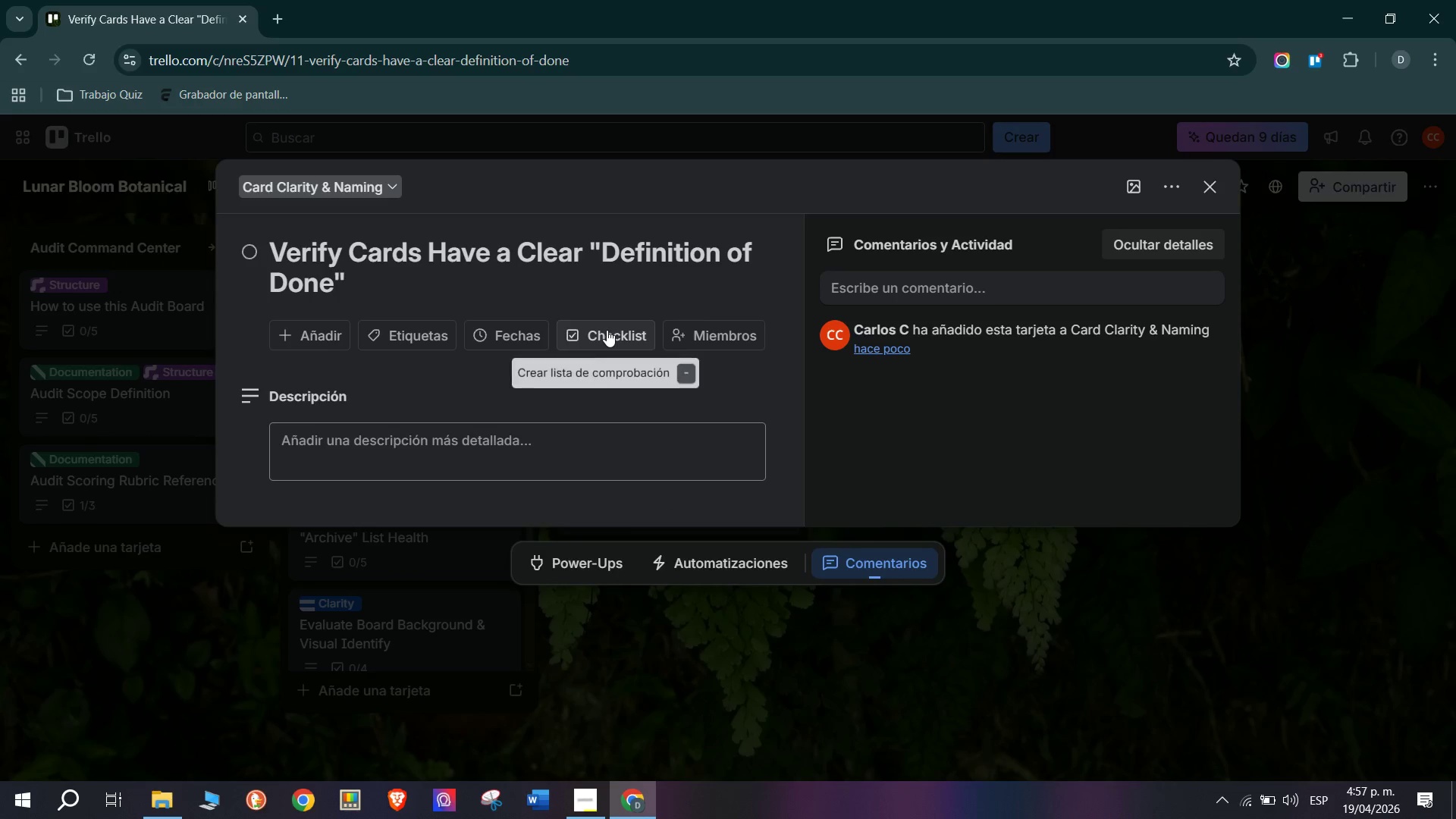 
double_click([408, 414])
 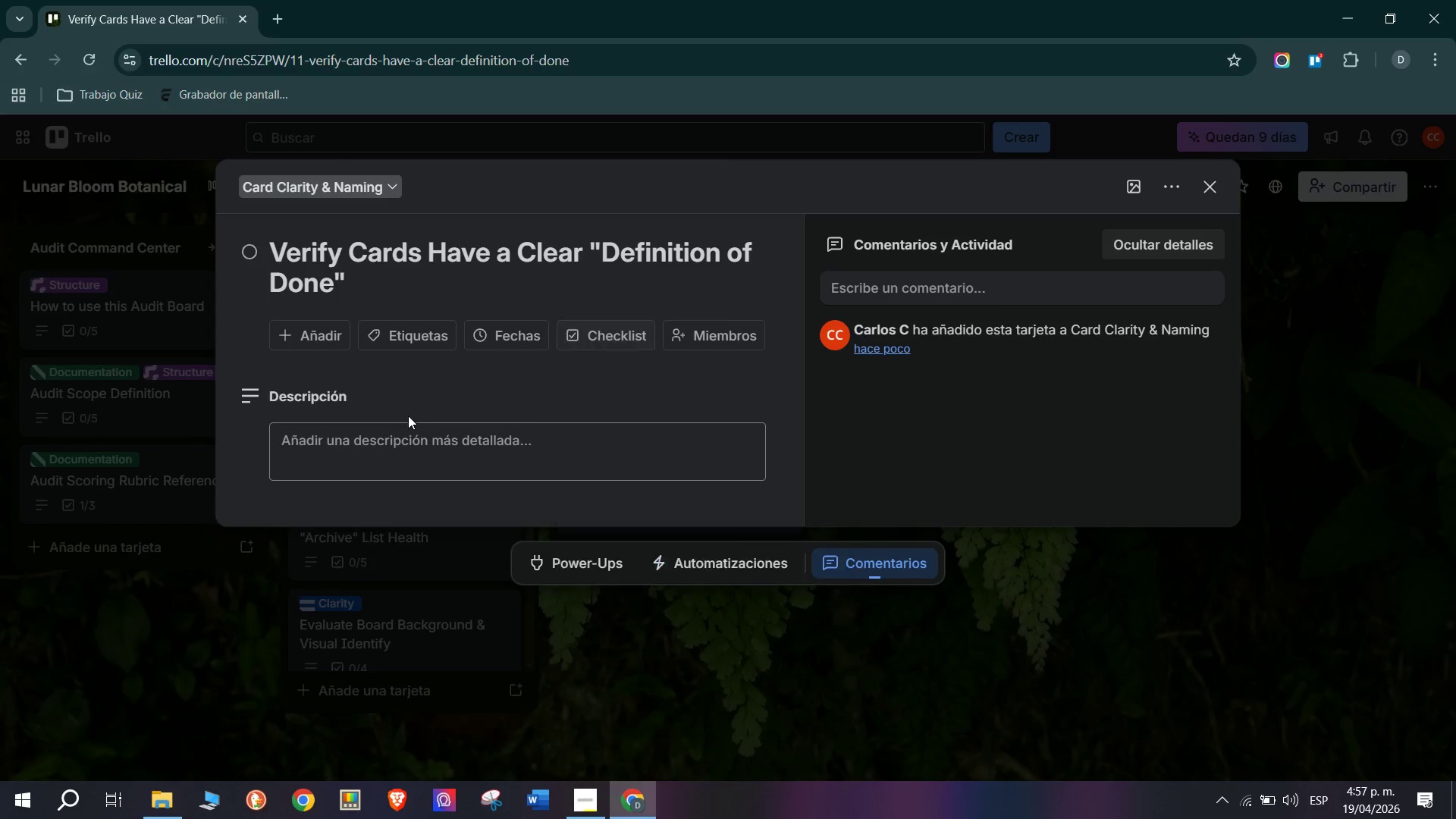 
triple_click([410, 445])
 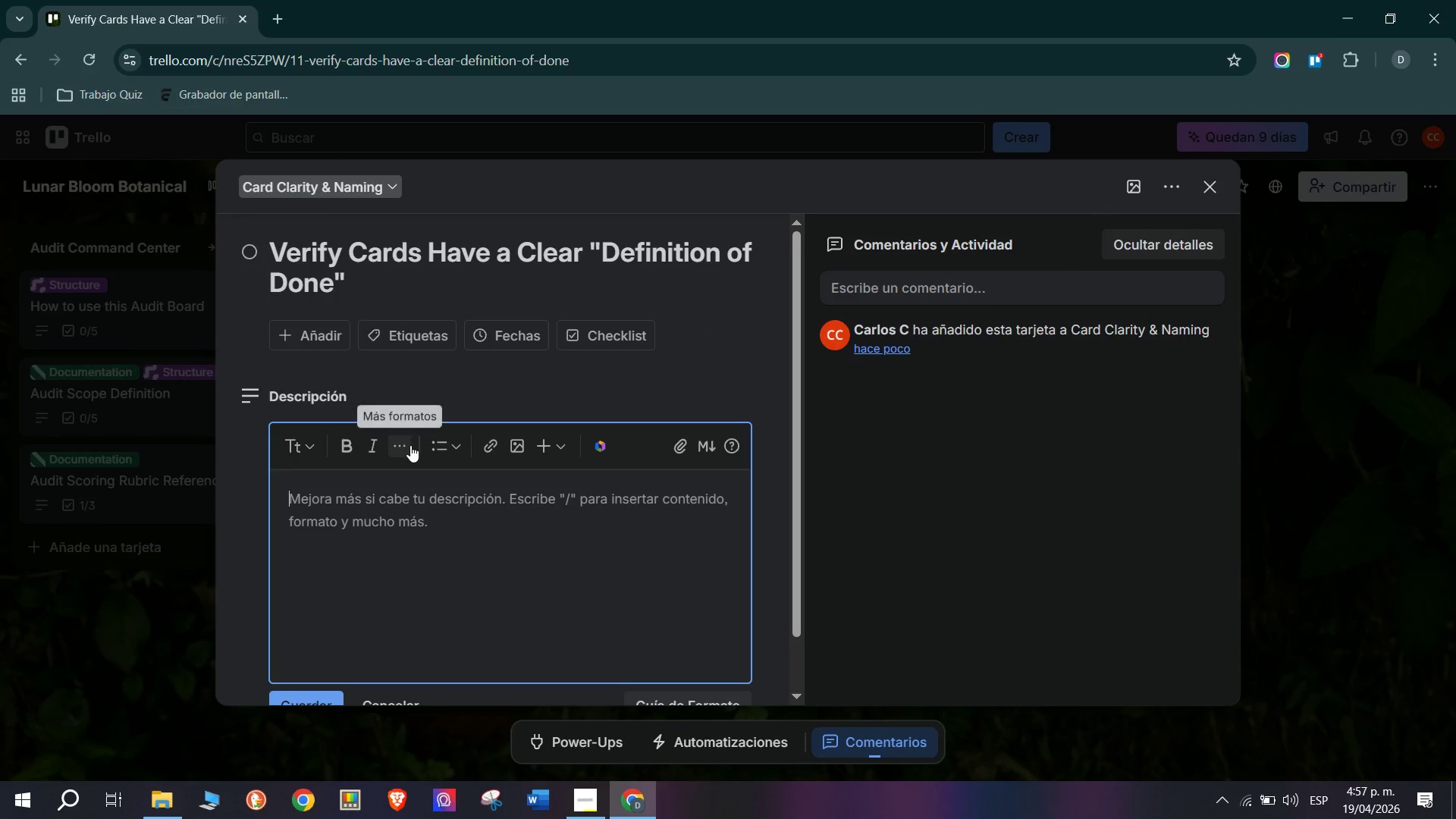 
left_click([419, 507])
 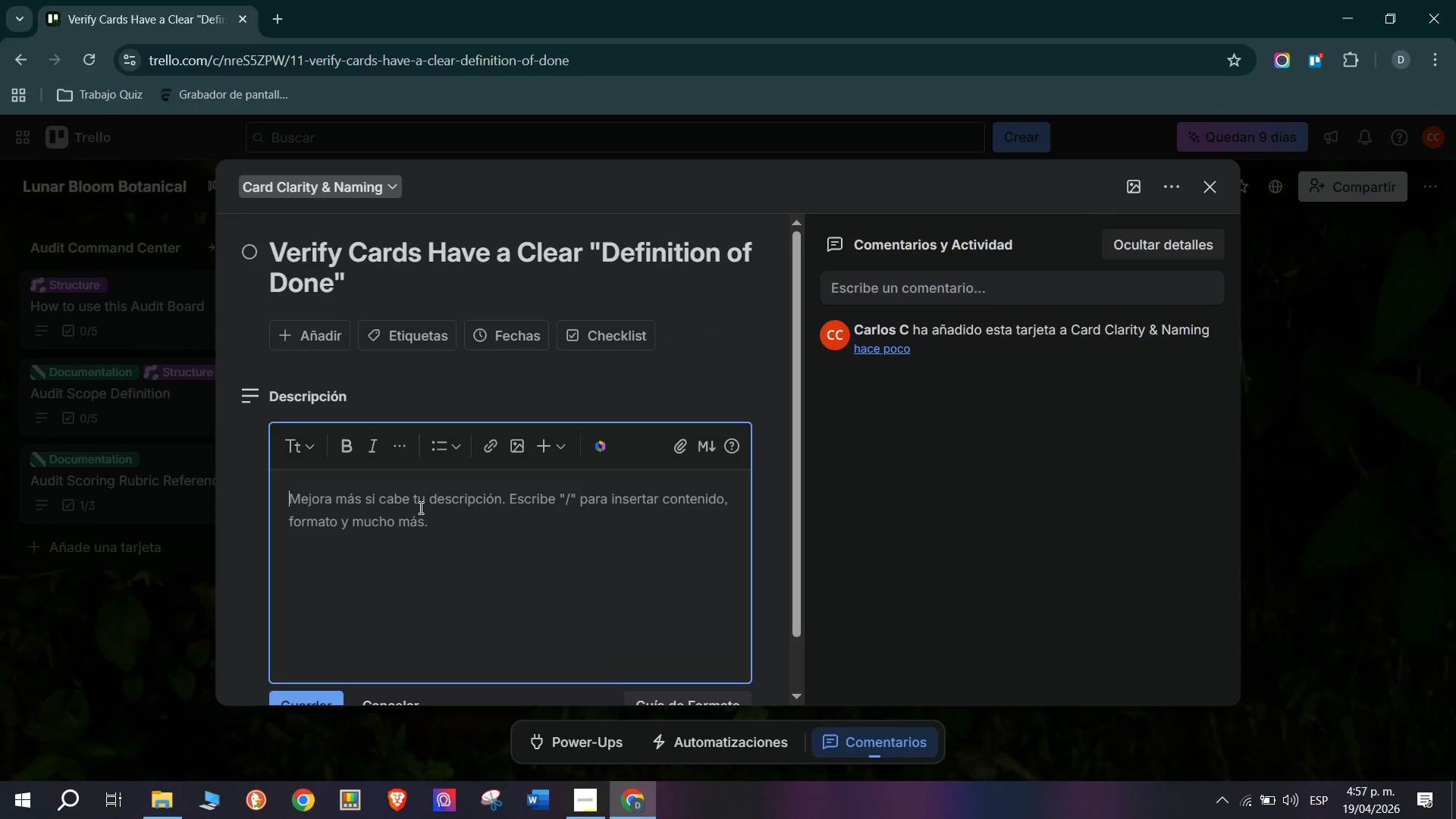 
type(Passi)
key(Backspace)
key(Backspace)
key(Backspace)
key(Backspace)
type(ASSING GRADE> Each card description explicitly states what w)
key(Backspace)
 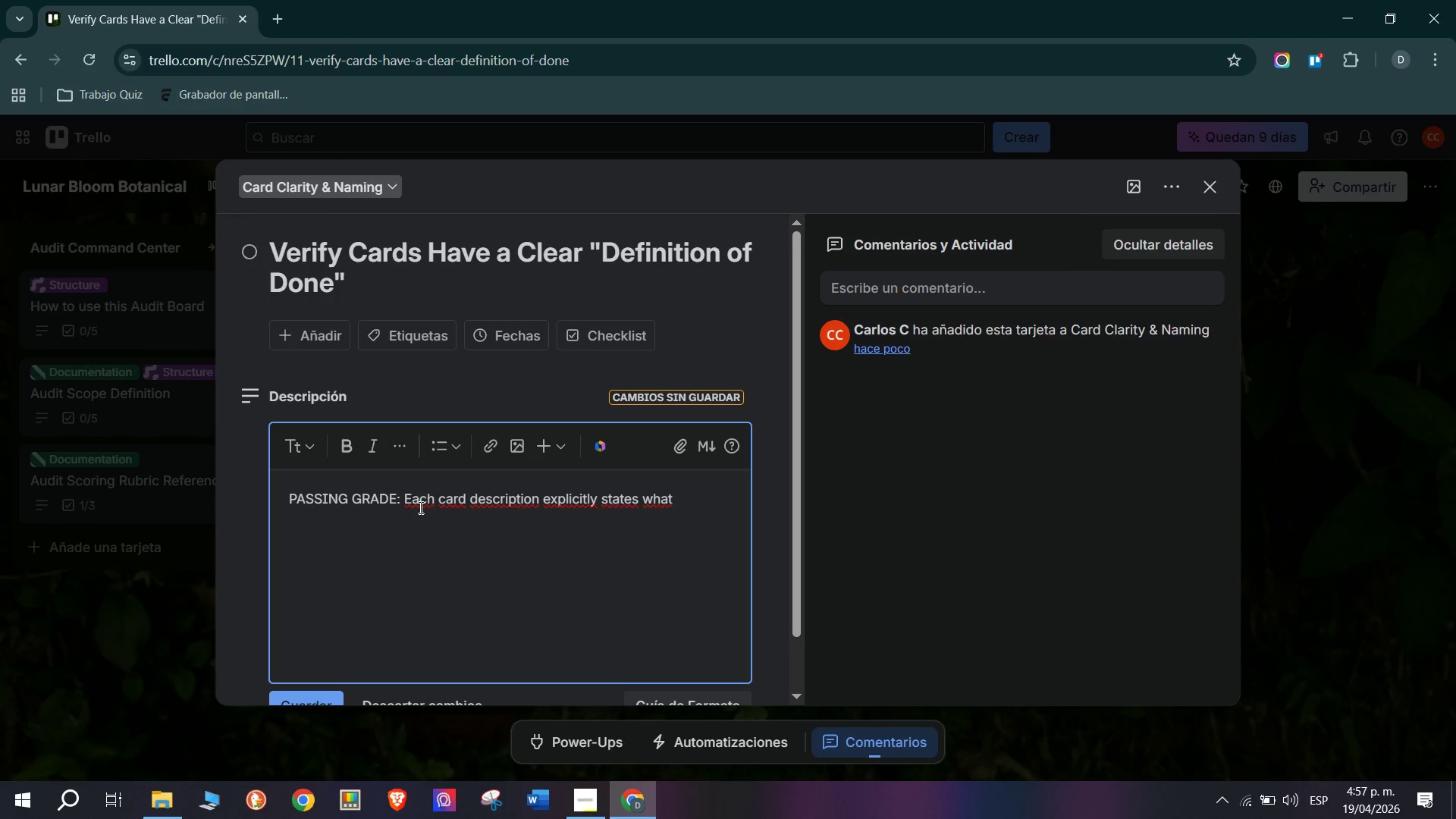 
type(@done@ loojs)
key(Backspace)
key(Backspace)
type(ks like As)
key(Backspace)
type( ,)
key(Backspace)
type(measure)
key(Backspace)
type(able, verifiable out)
 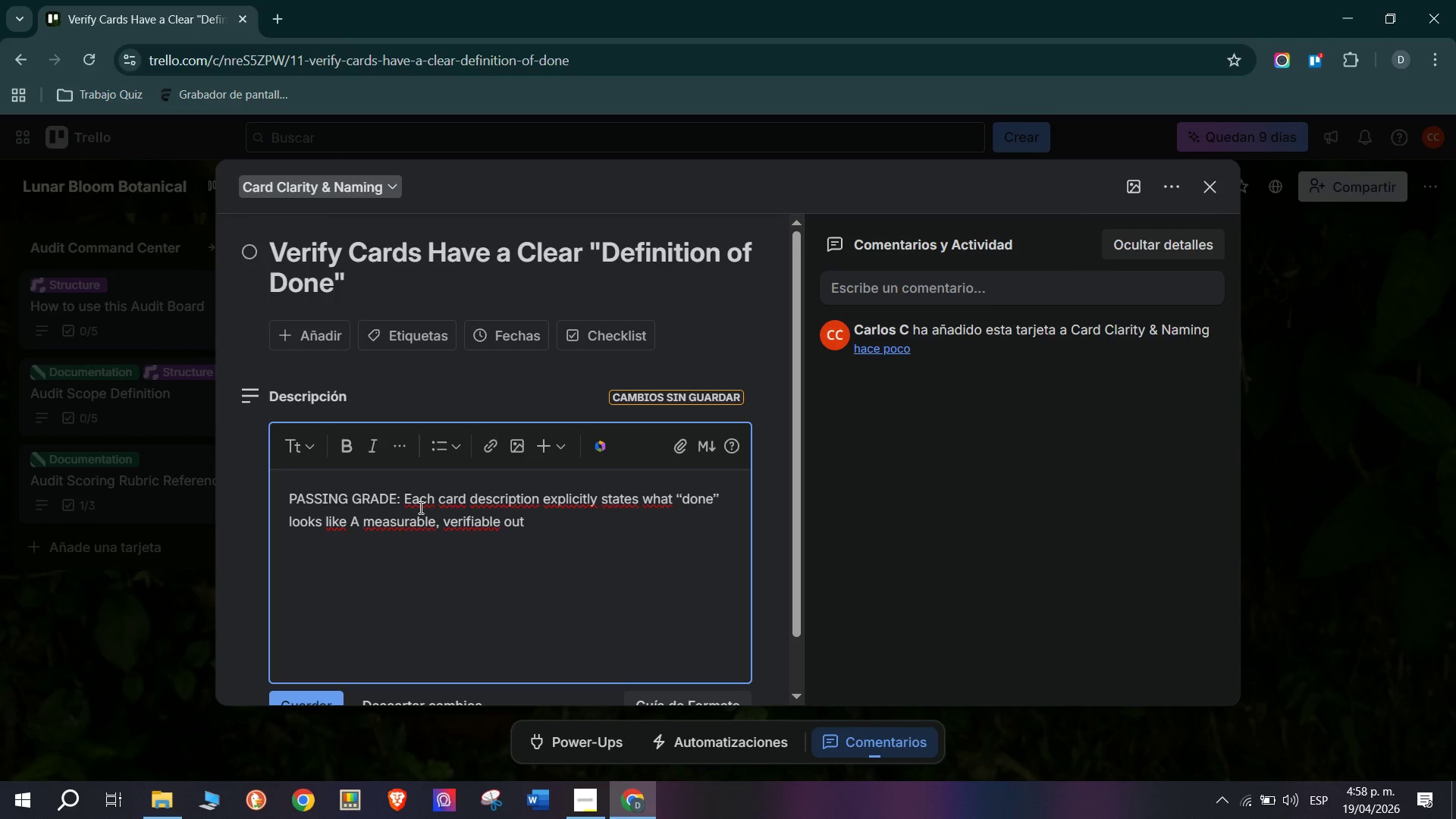 
wait(6.44)
 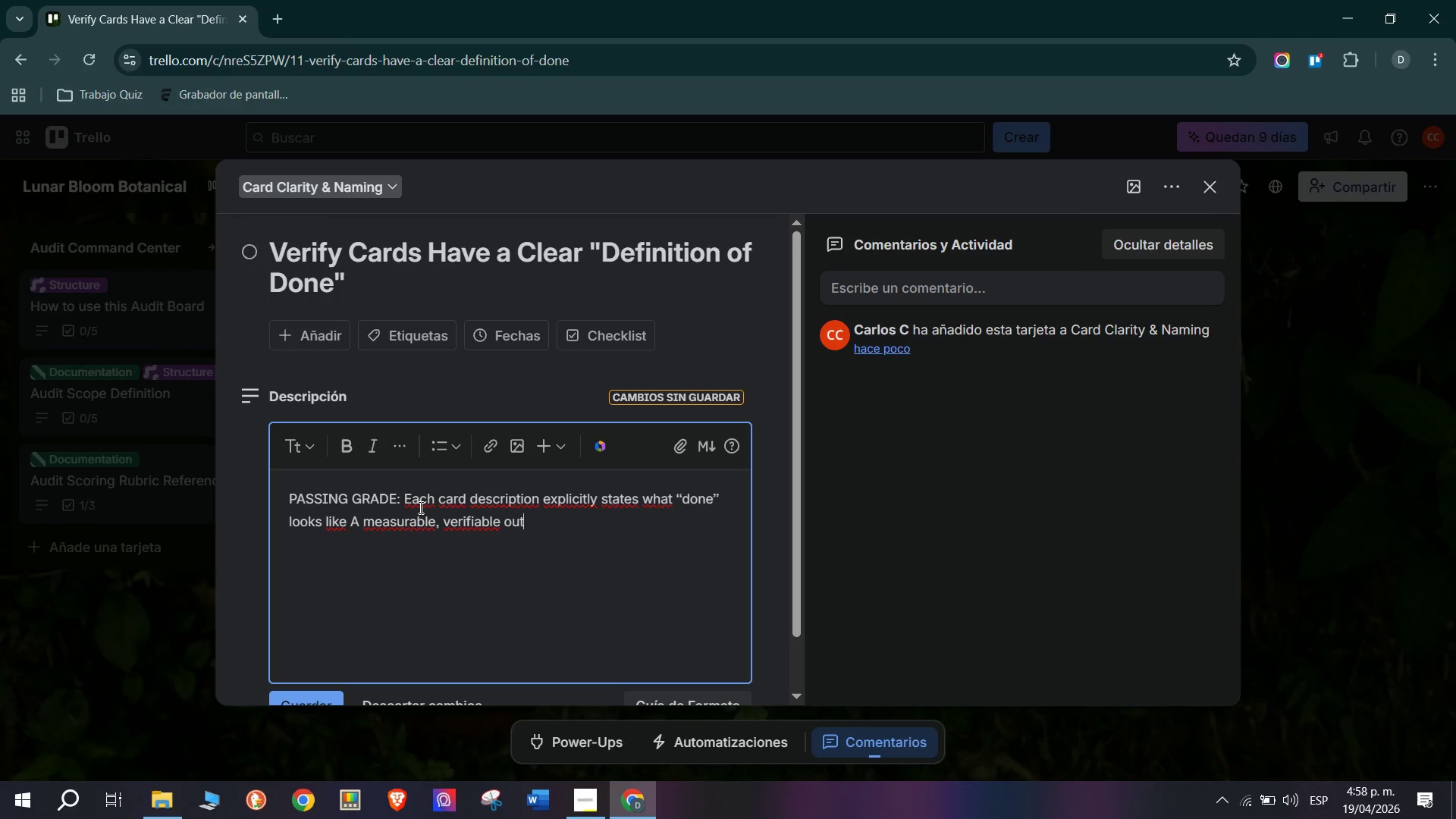 
type(come, )
 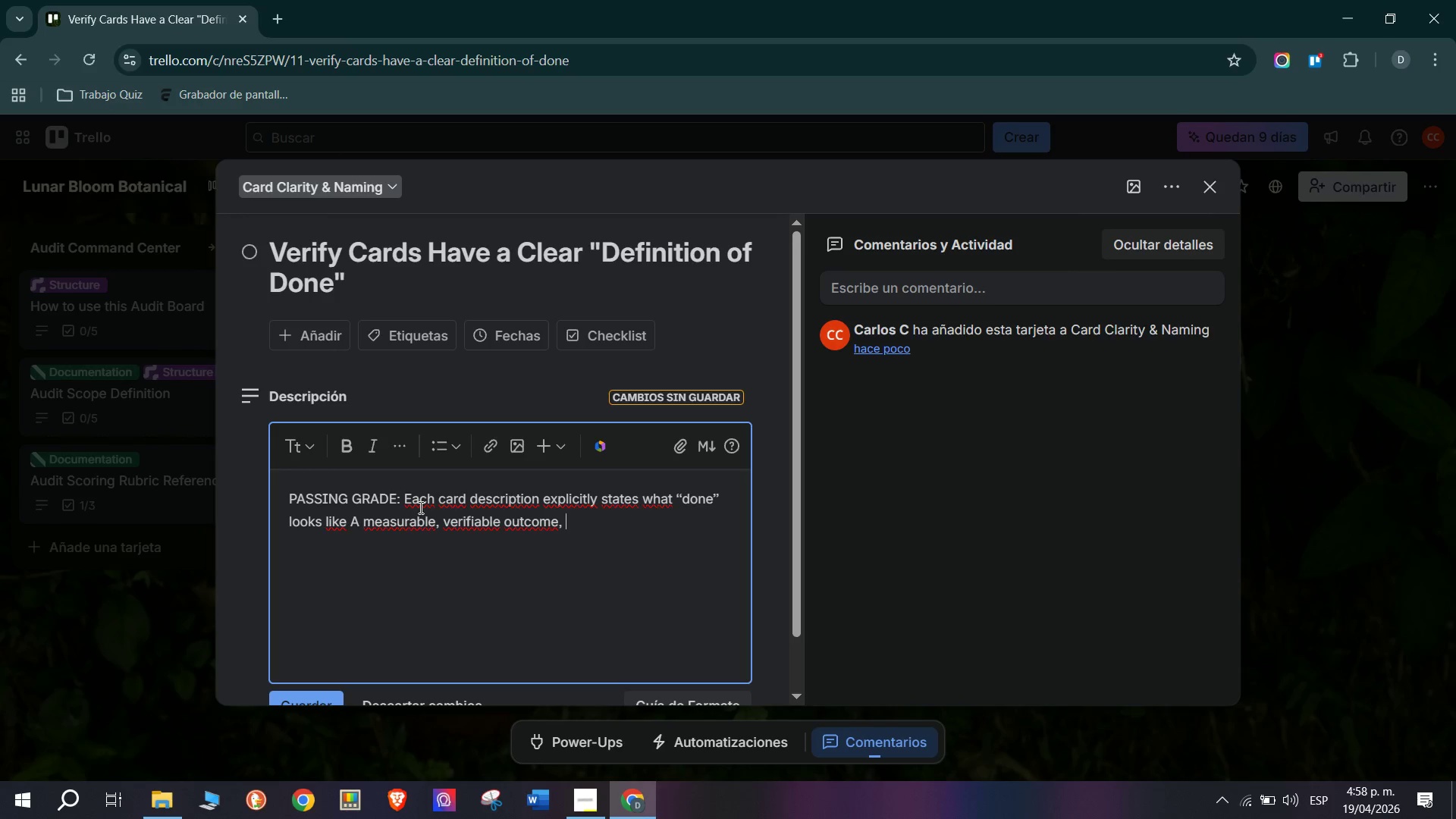 
key(Backspace)
type(. M)
key(Backspace)
type(Not just)
 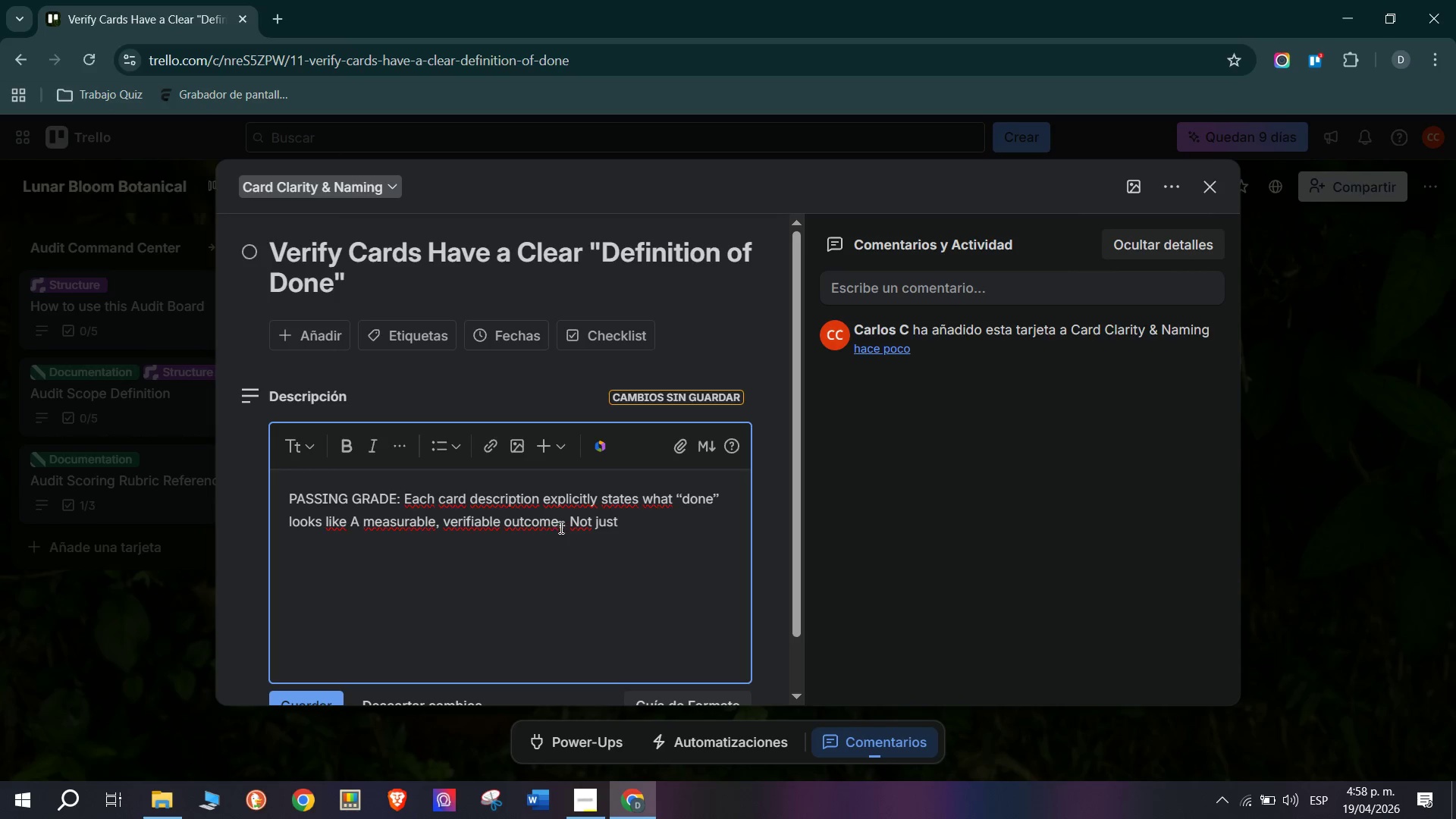 
wait(5.41)
 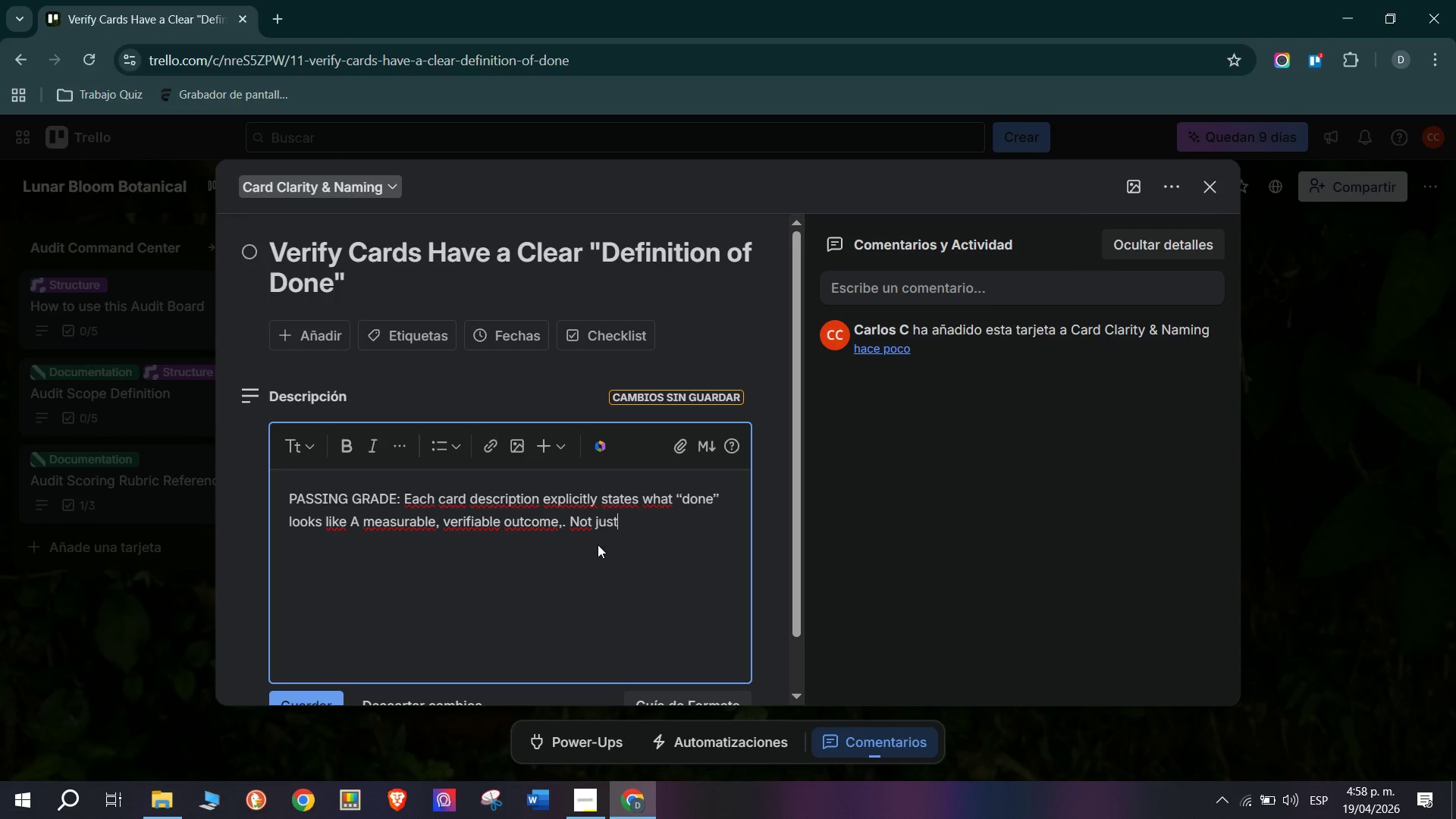 
left_click([562, 528])
 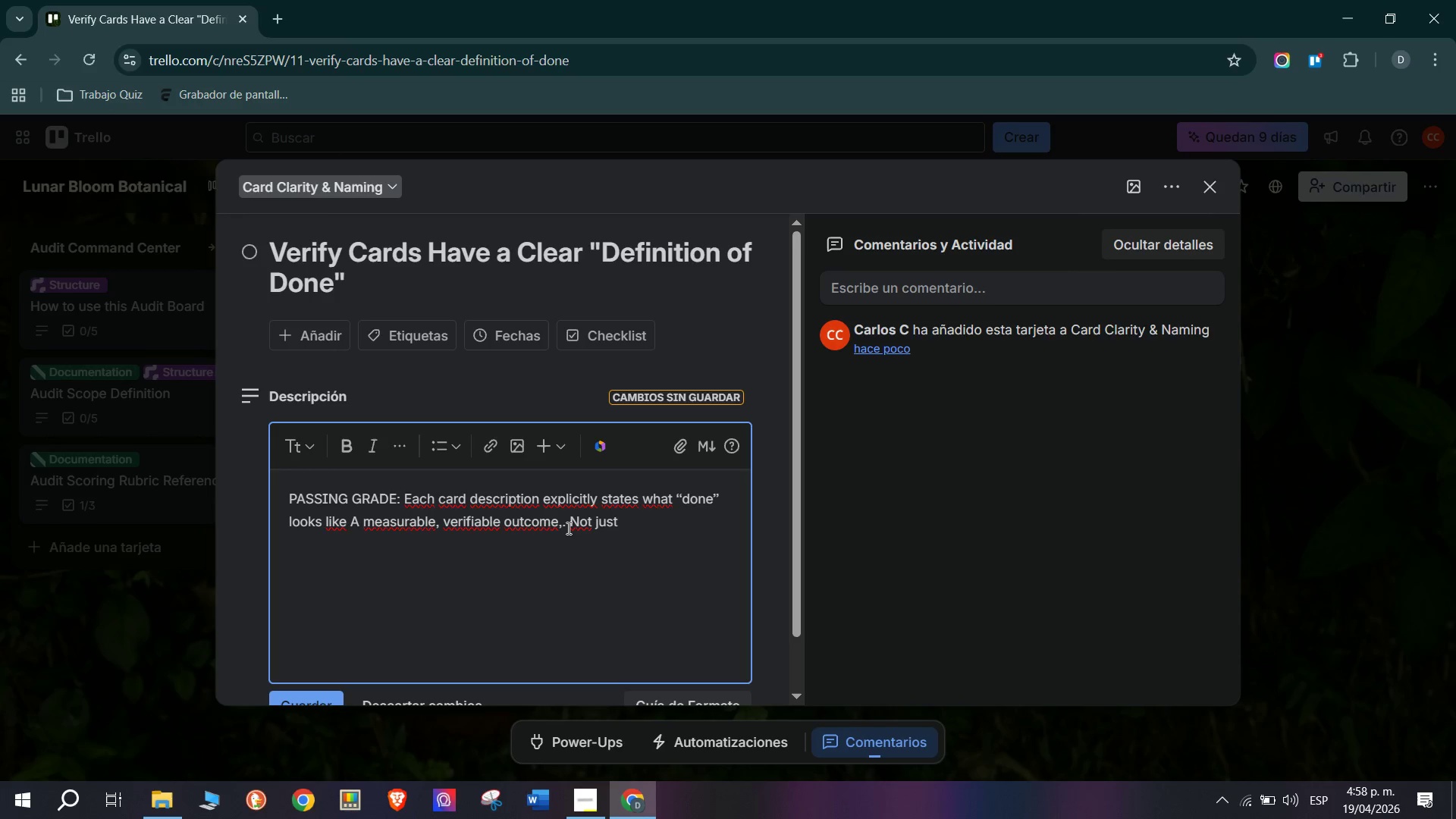 
key(Backspace)
 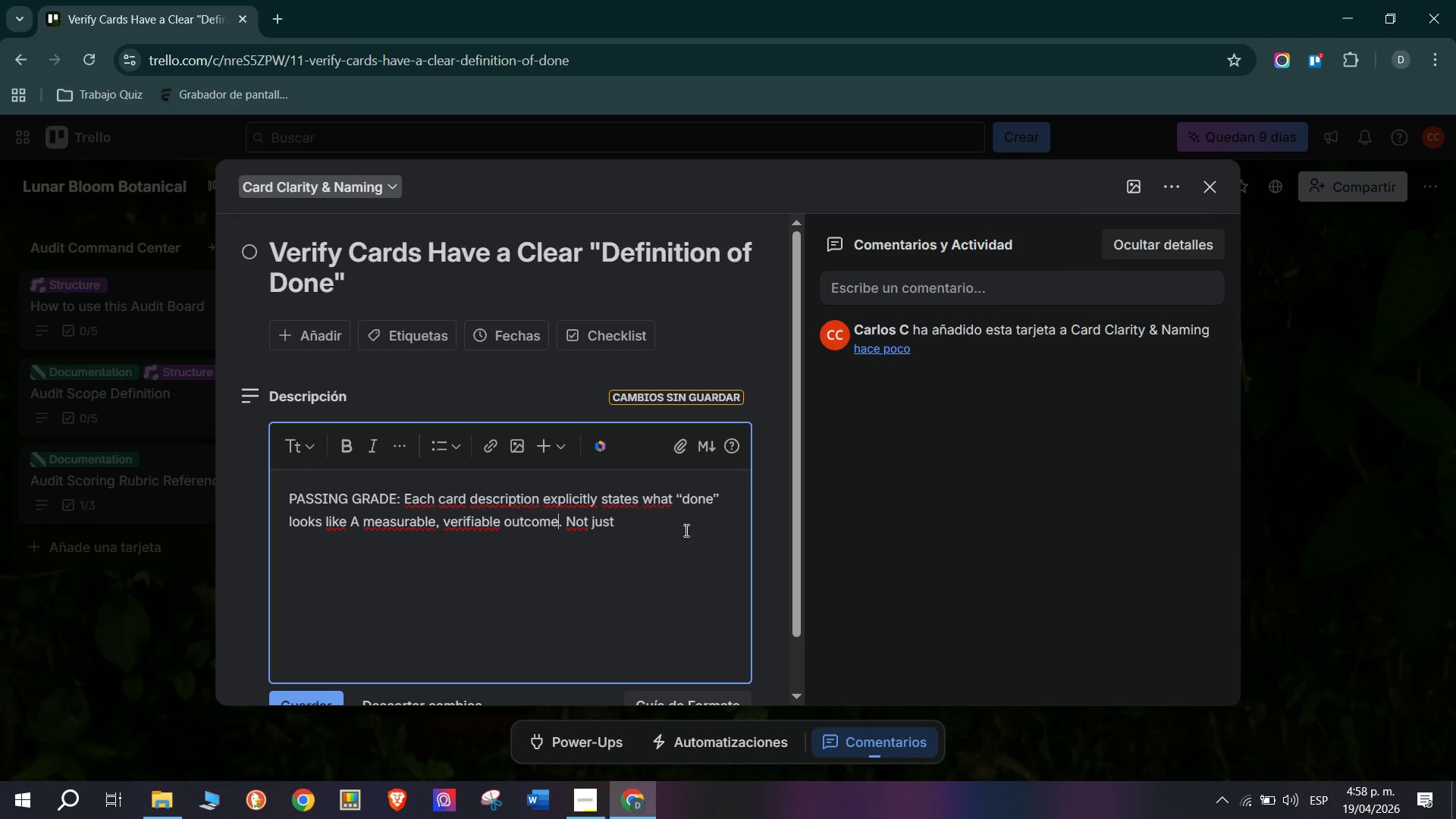 
left_click([691, 524])
 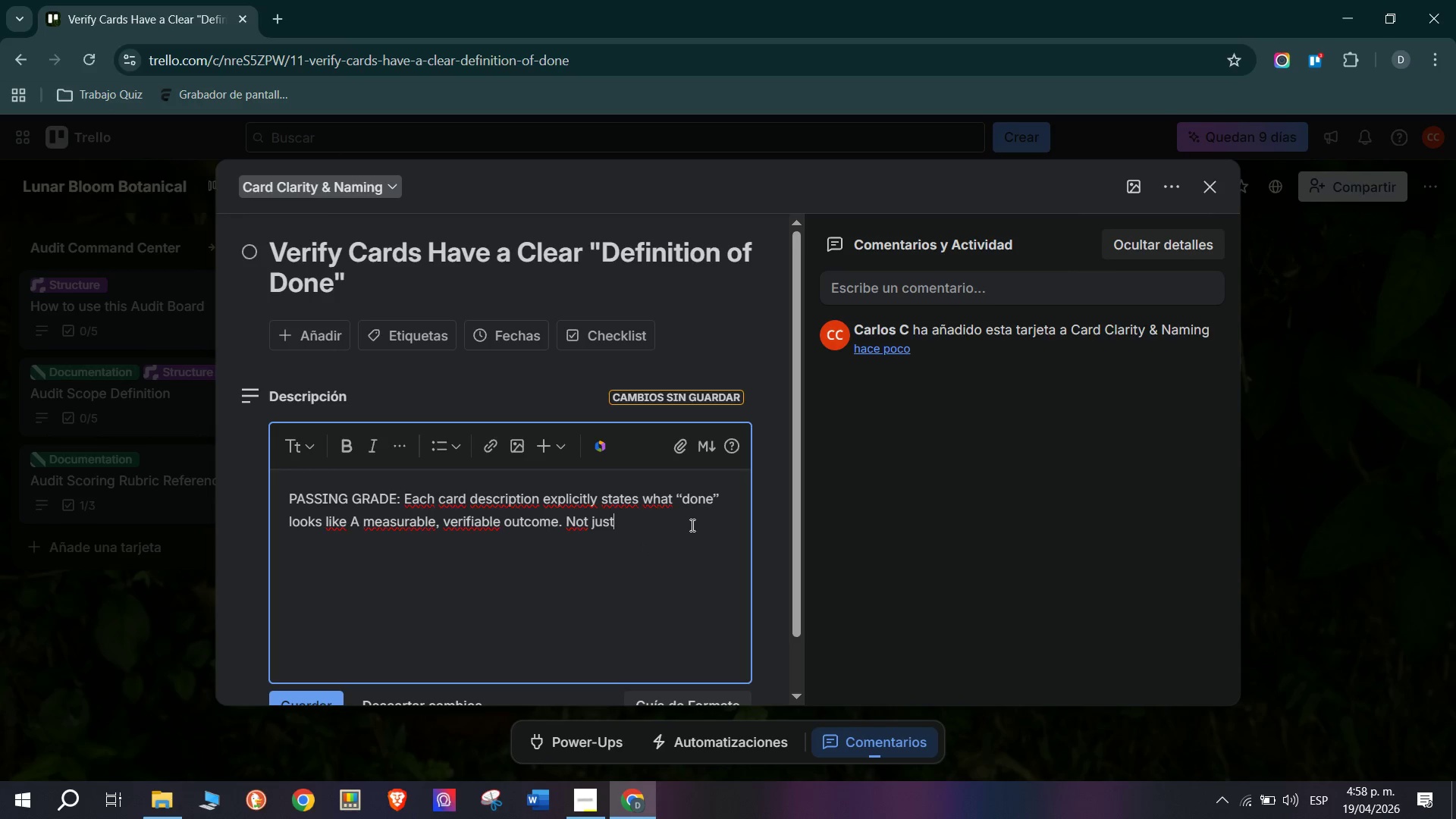 
type( what the task is, but wj)
key(Backspace)
type(hat the output&results)
key(Backspace)
type( will be.)
 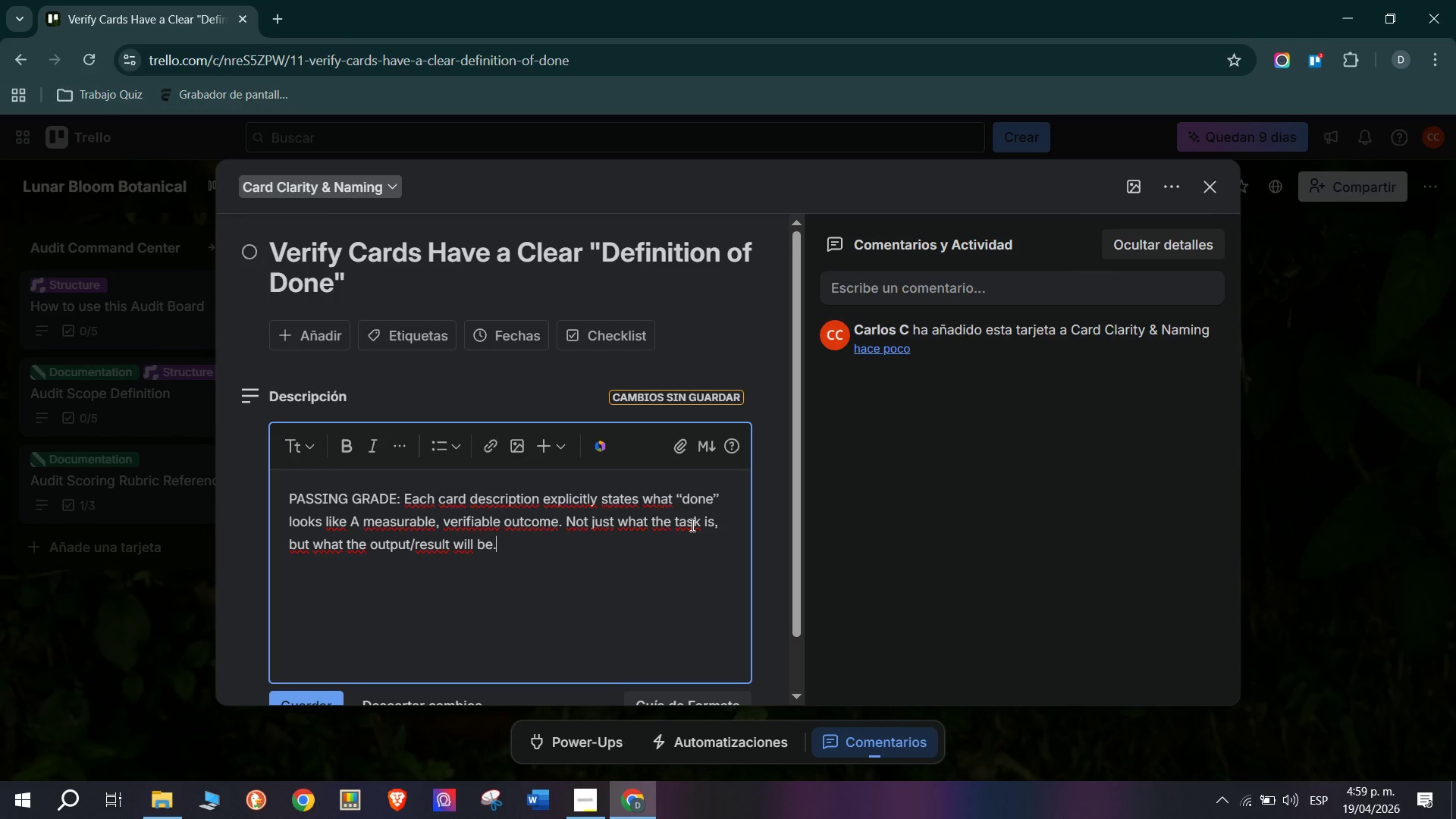 
scroll: coordinate [513, 561], scroll_direction: down, amount: 2.0
 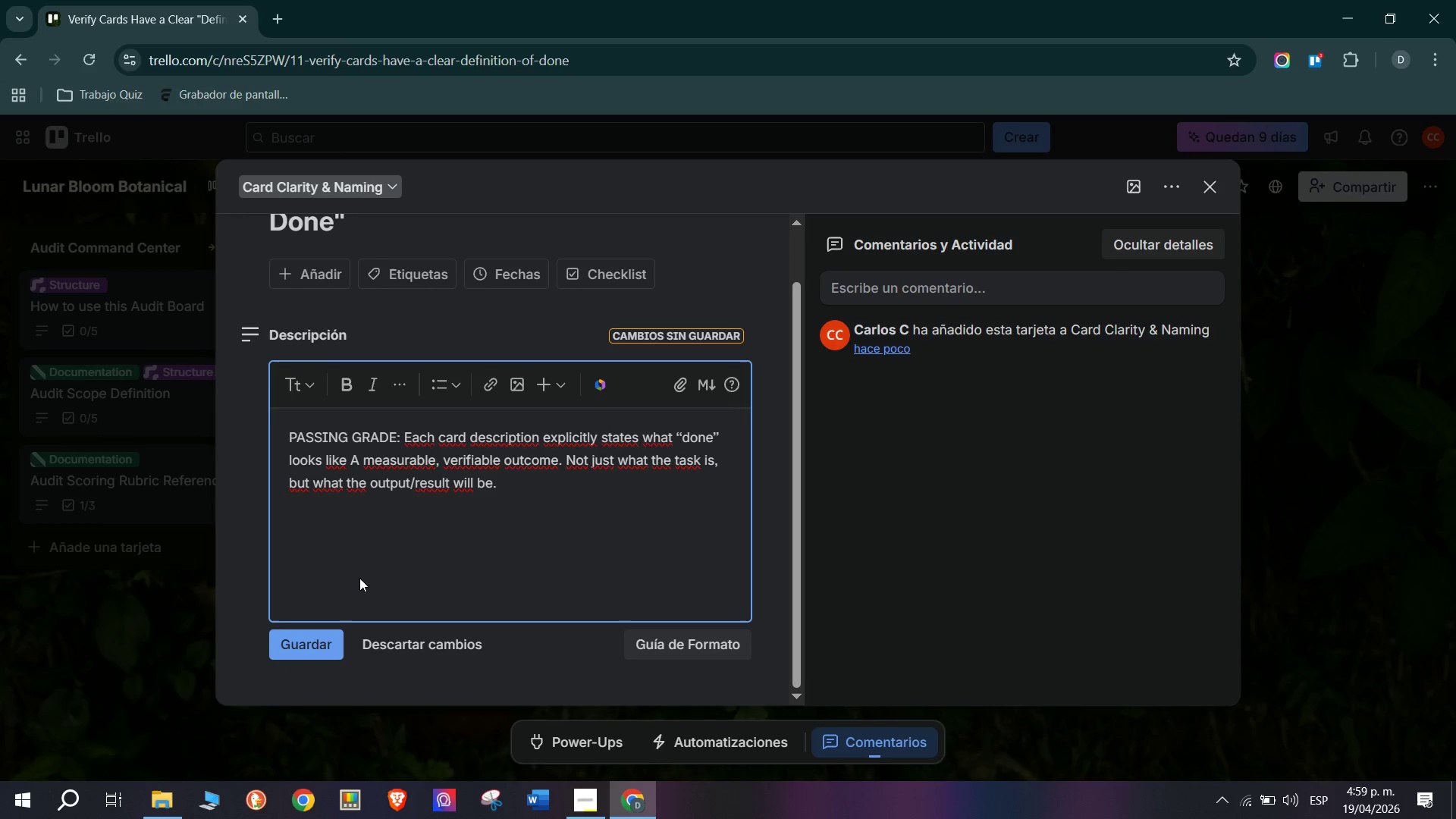 
scroll: coordinate [372, 578], scroll_direction: up, amount: 3.0
 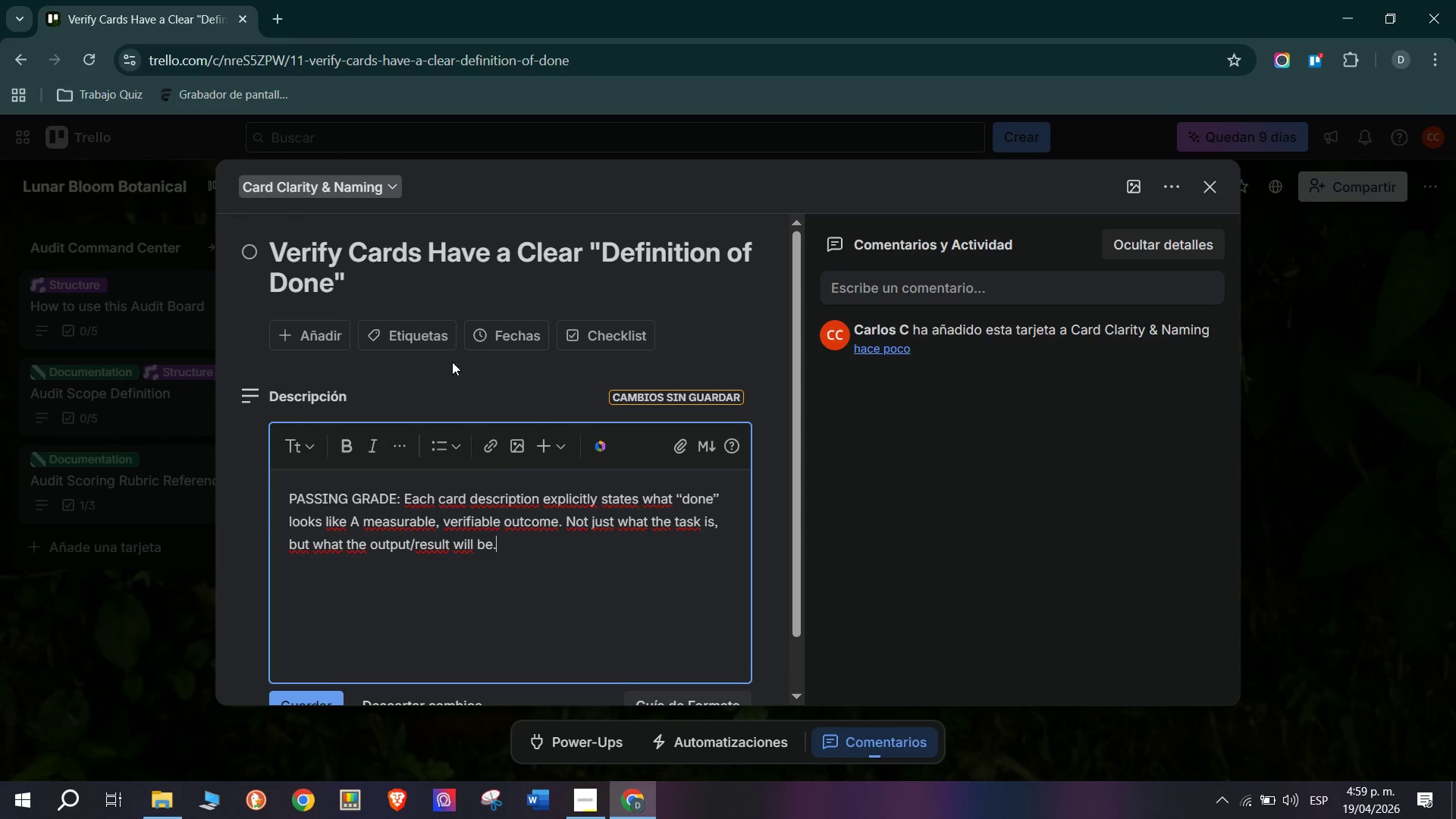 
left_click([428, 328])
 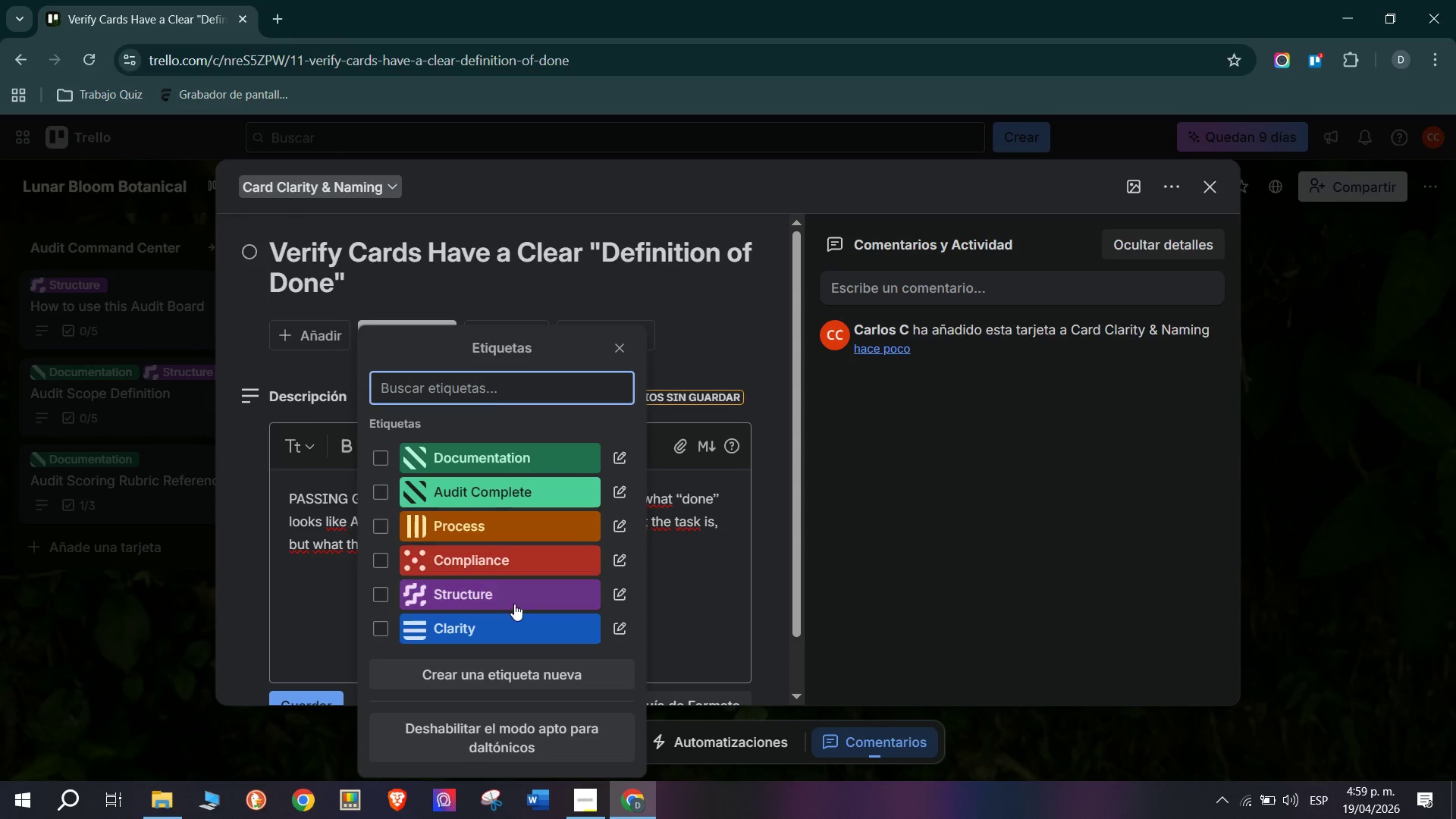 
left_click([519, 623])
 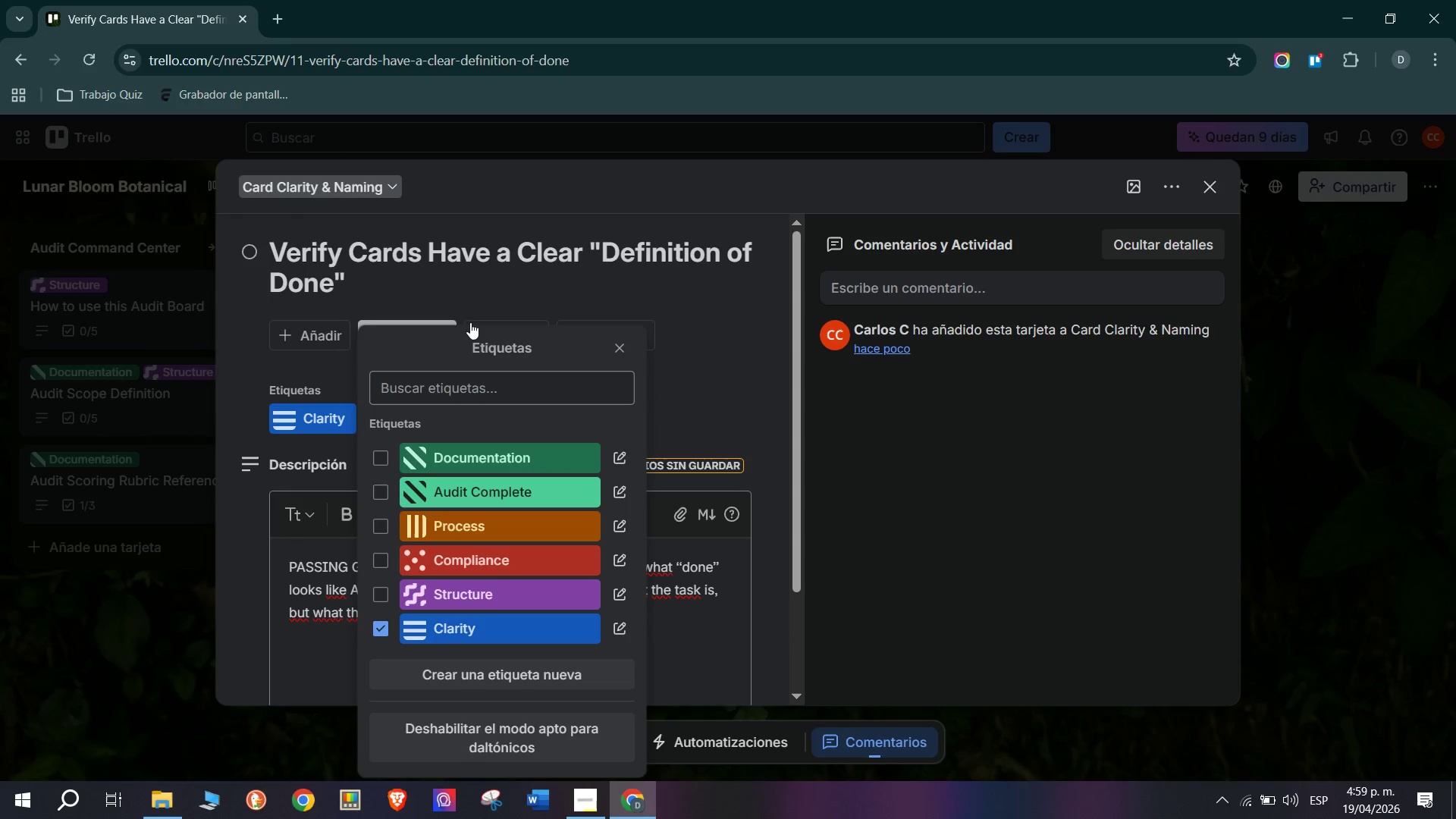 
left_click([472, 305])
 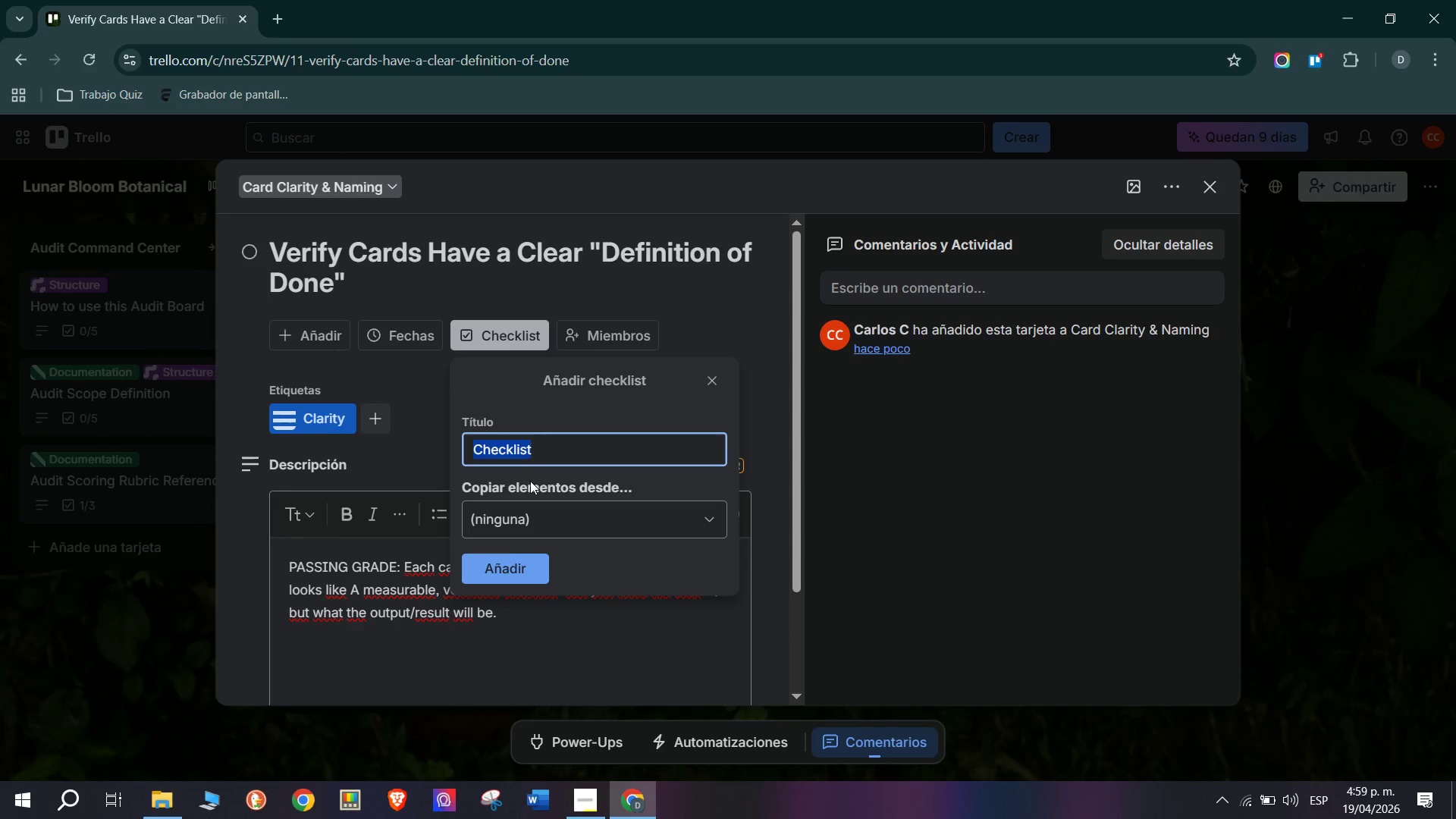 
left_click([424, 384])
 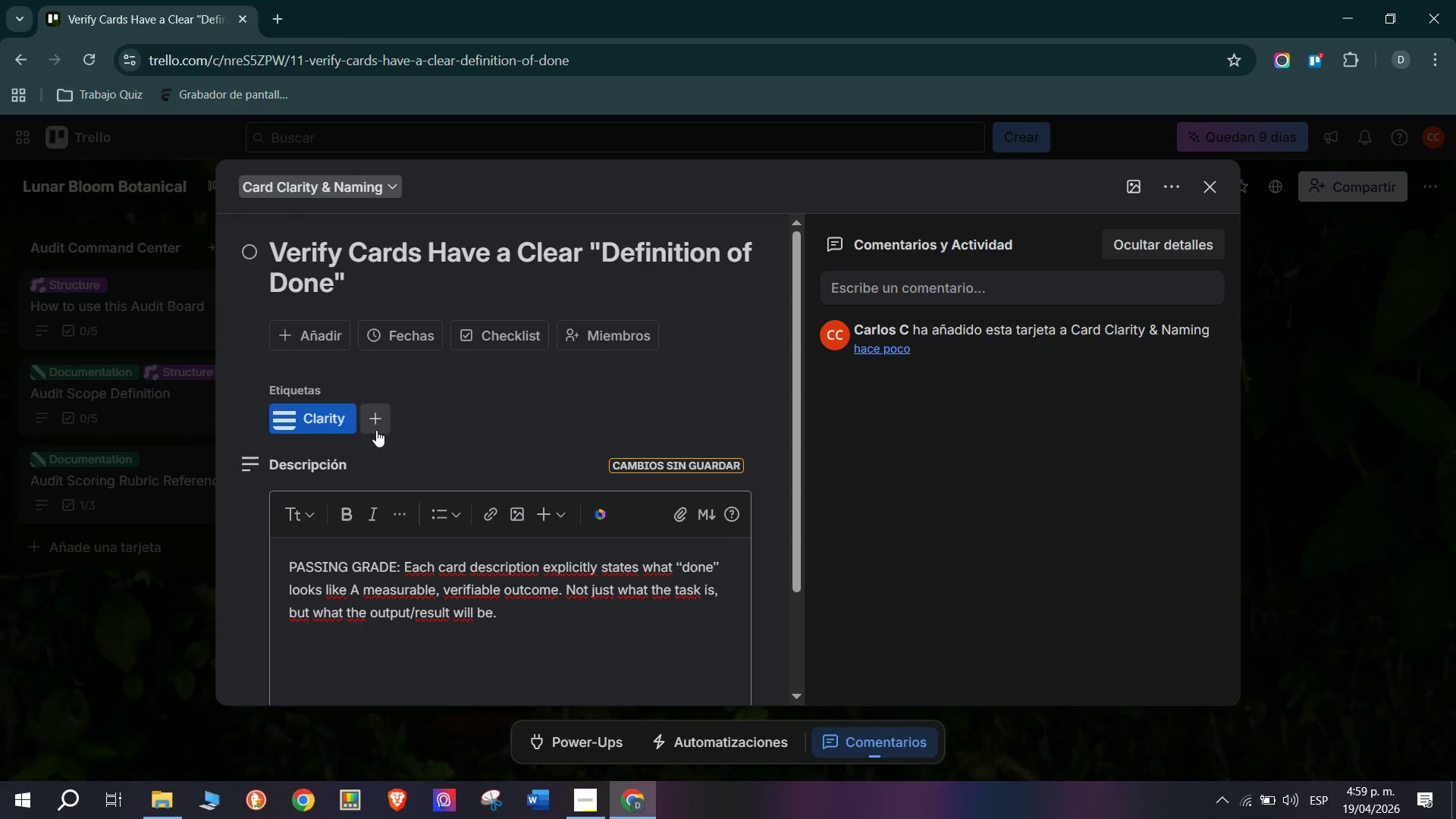 
left_click([377, 427])
 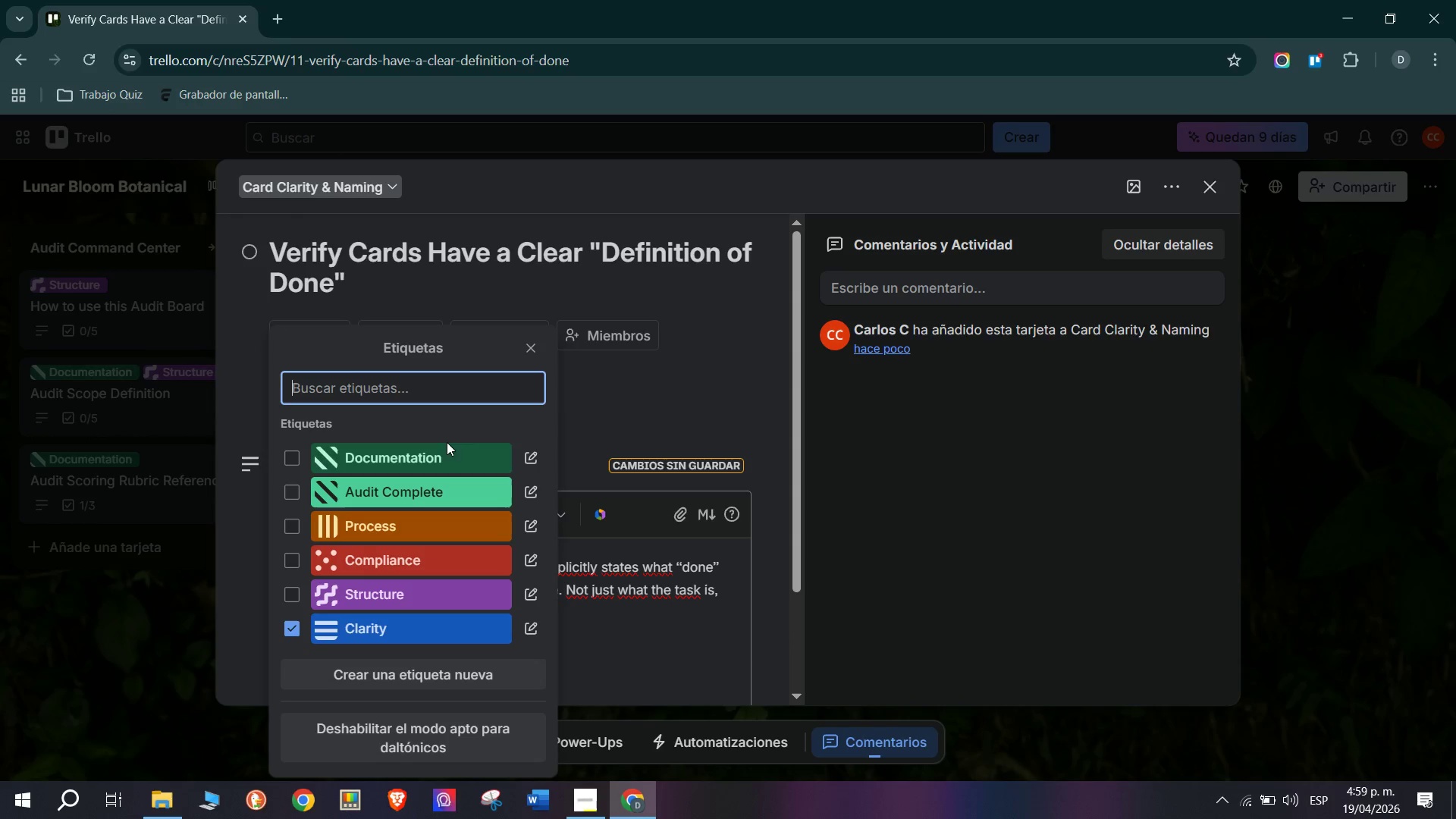 
left_click([448, 451])
 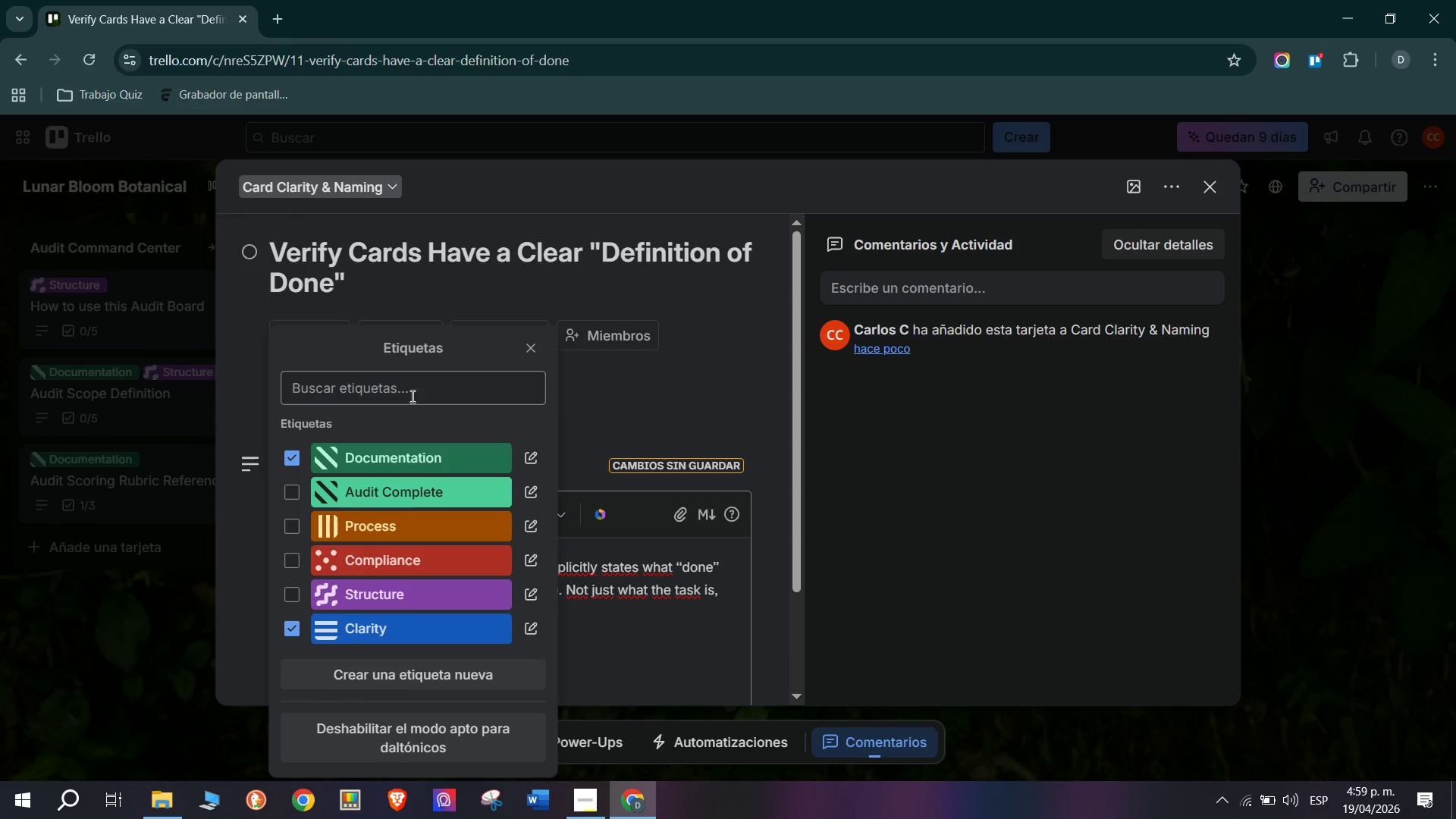 
left_click([399, 422])
 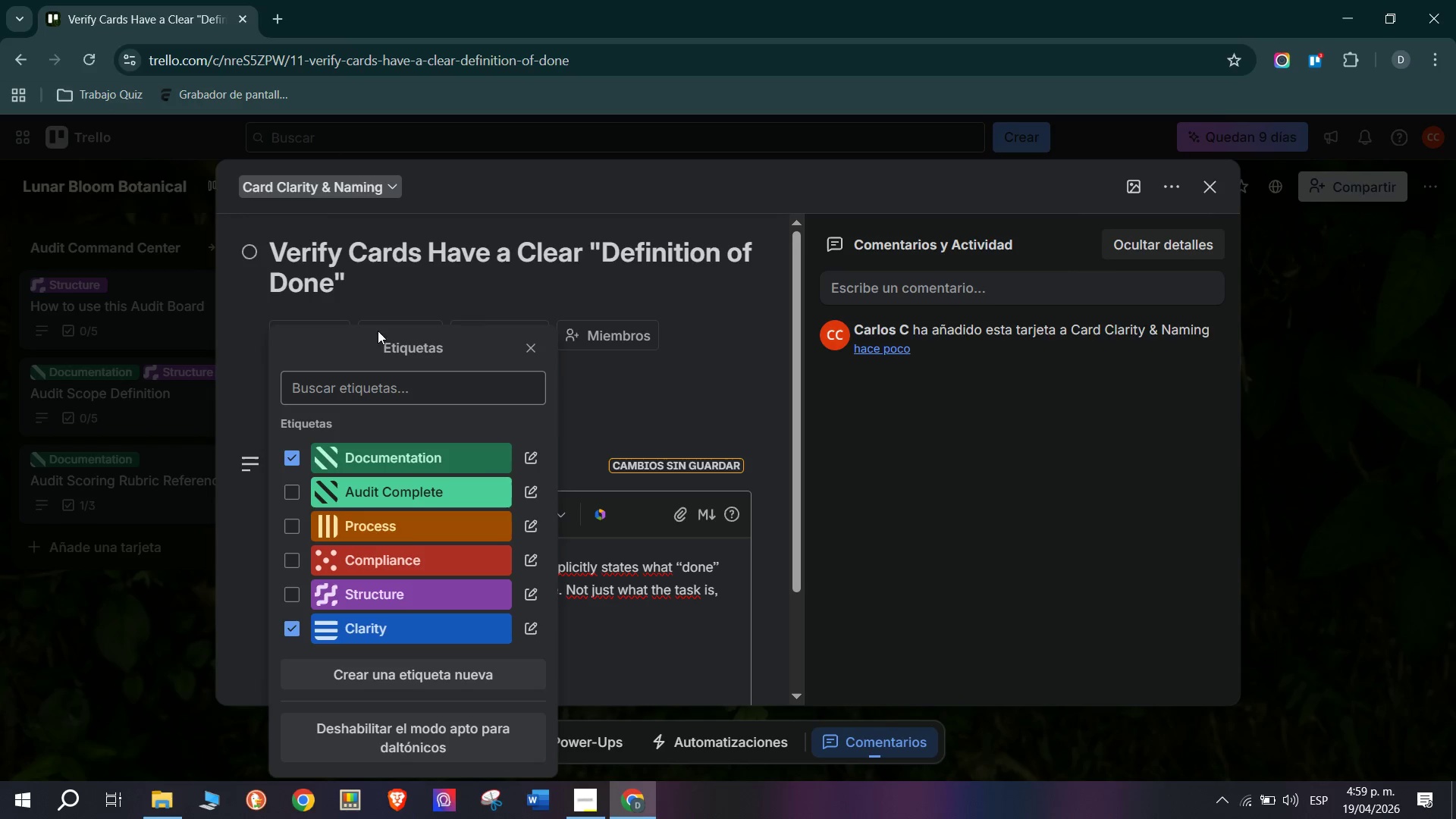 
left_click([340, 288])
 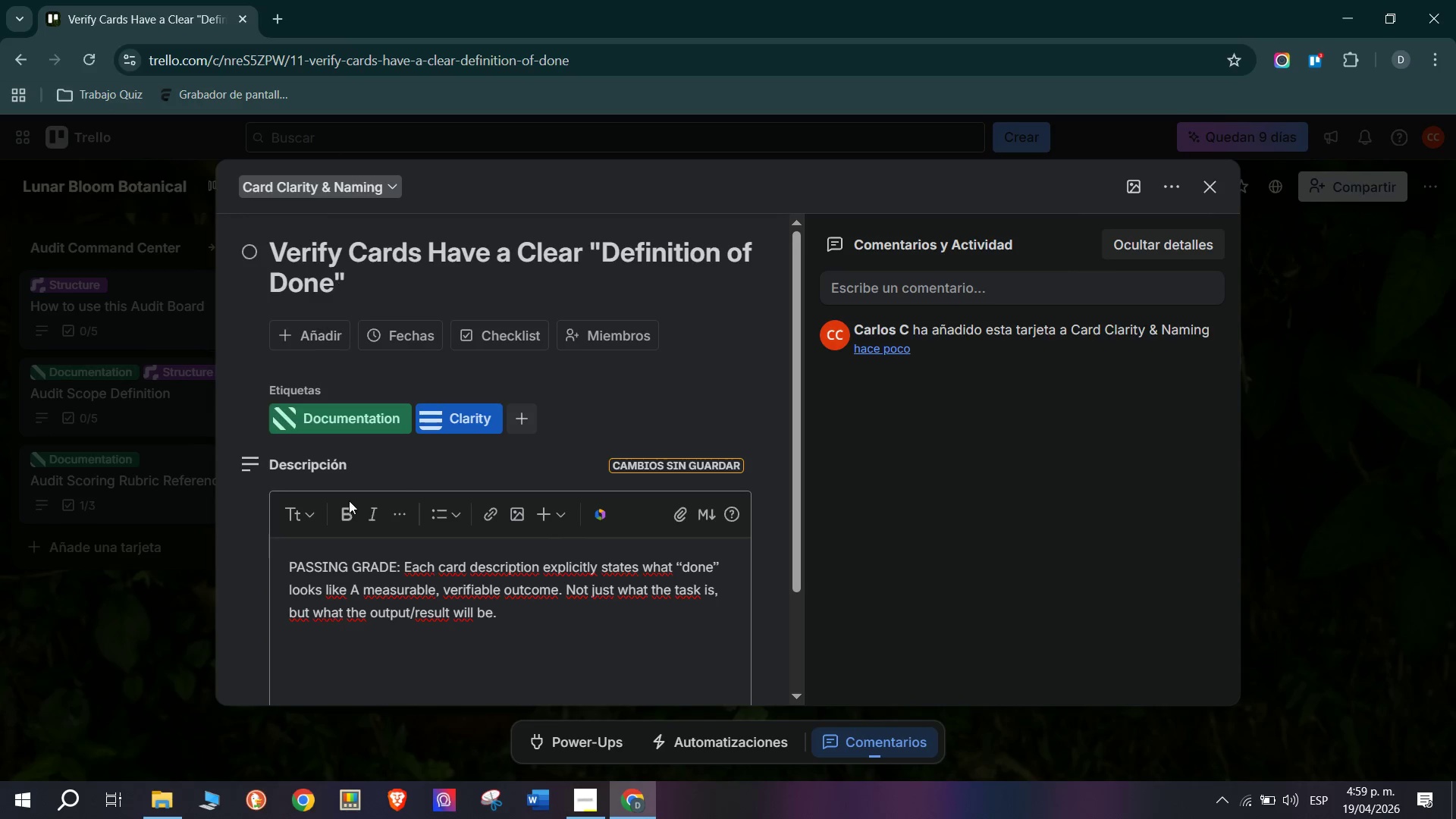 
scroll: coordinate [298, 603], scroll_direction: down, amount: 5.0
 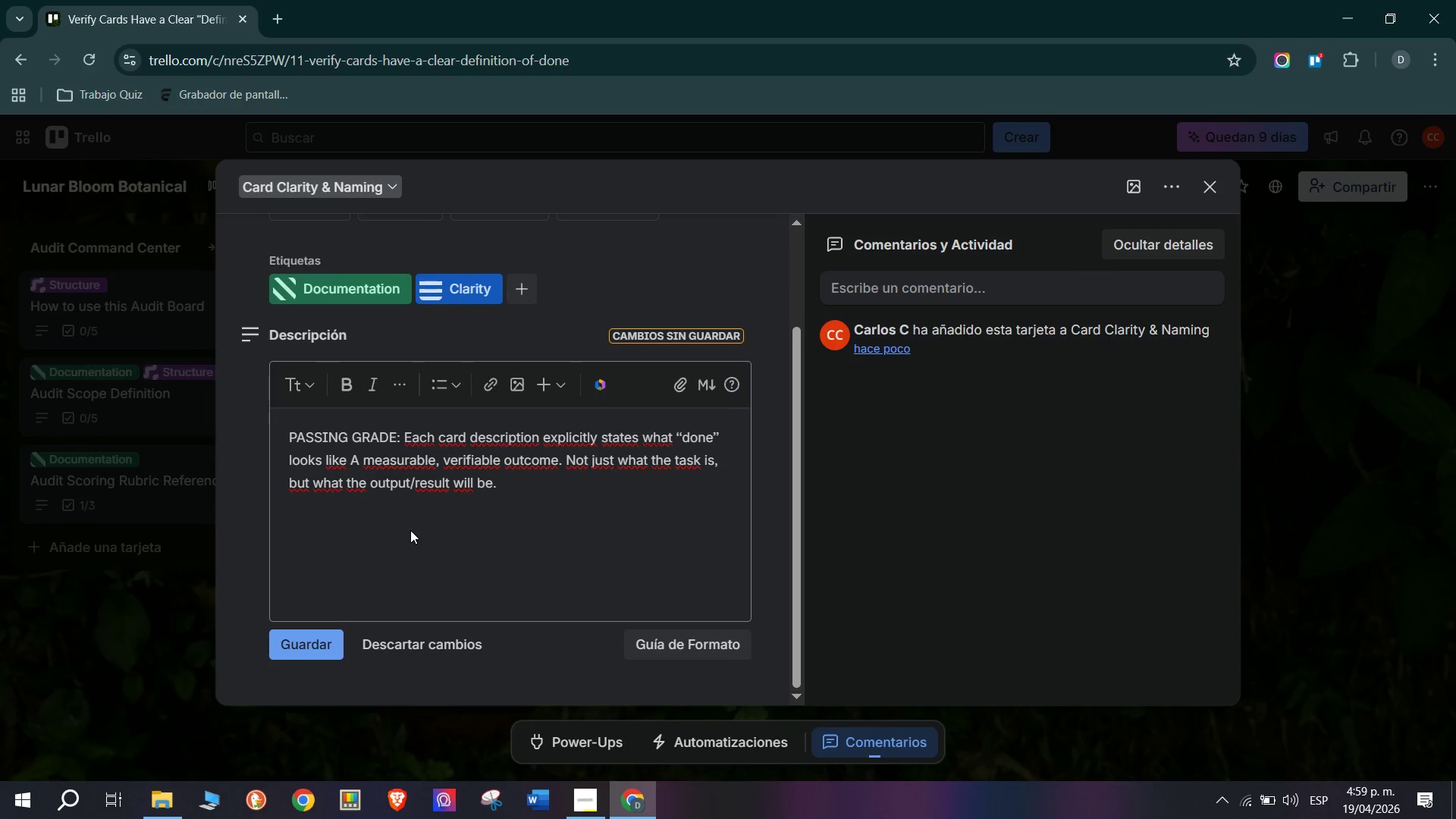 
left_click([413, 528])
 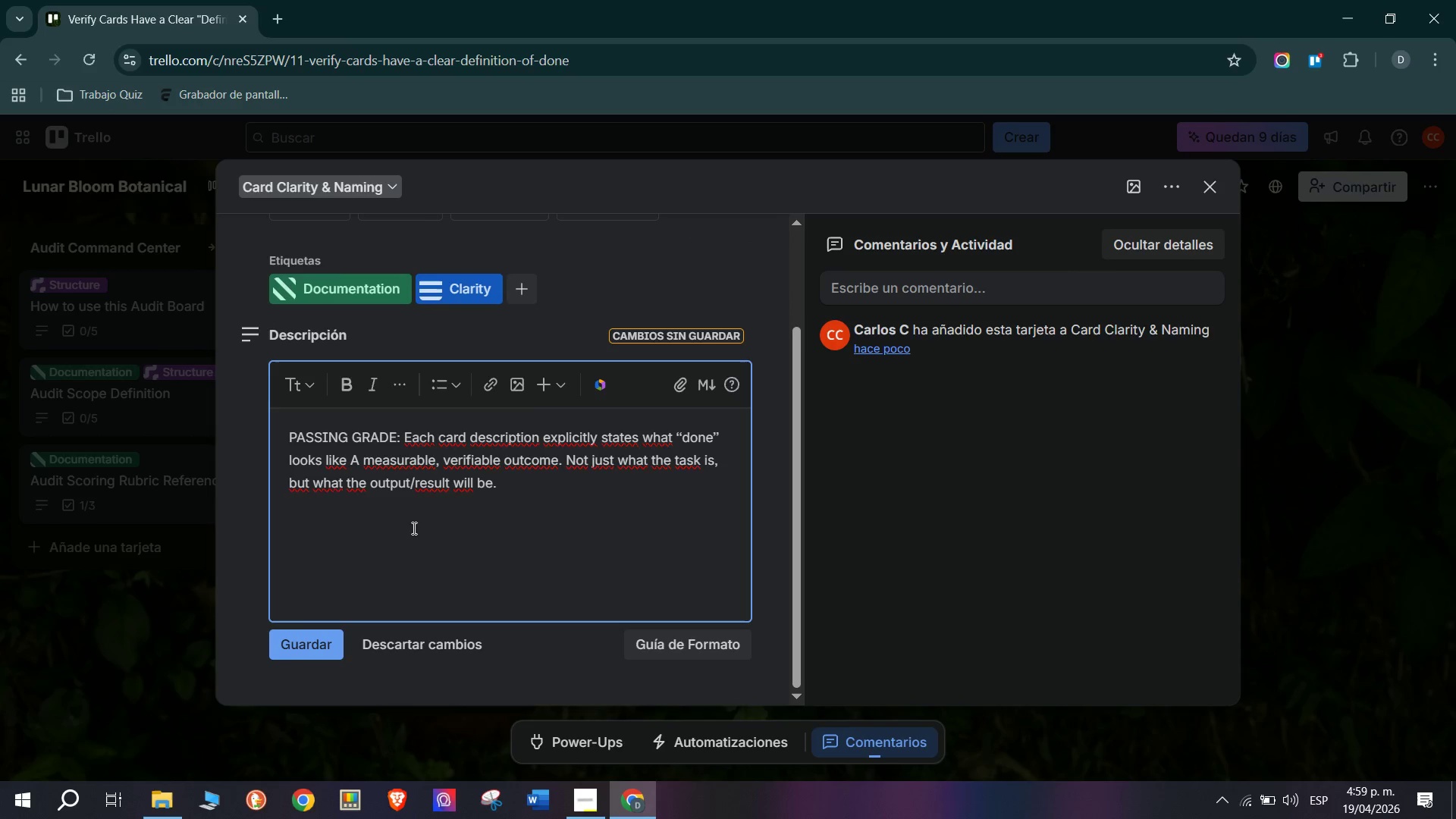 
type(Exapl)
key(Backspace)
key(Backspace)
type(mple)
 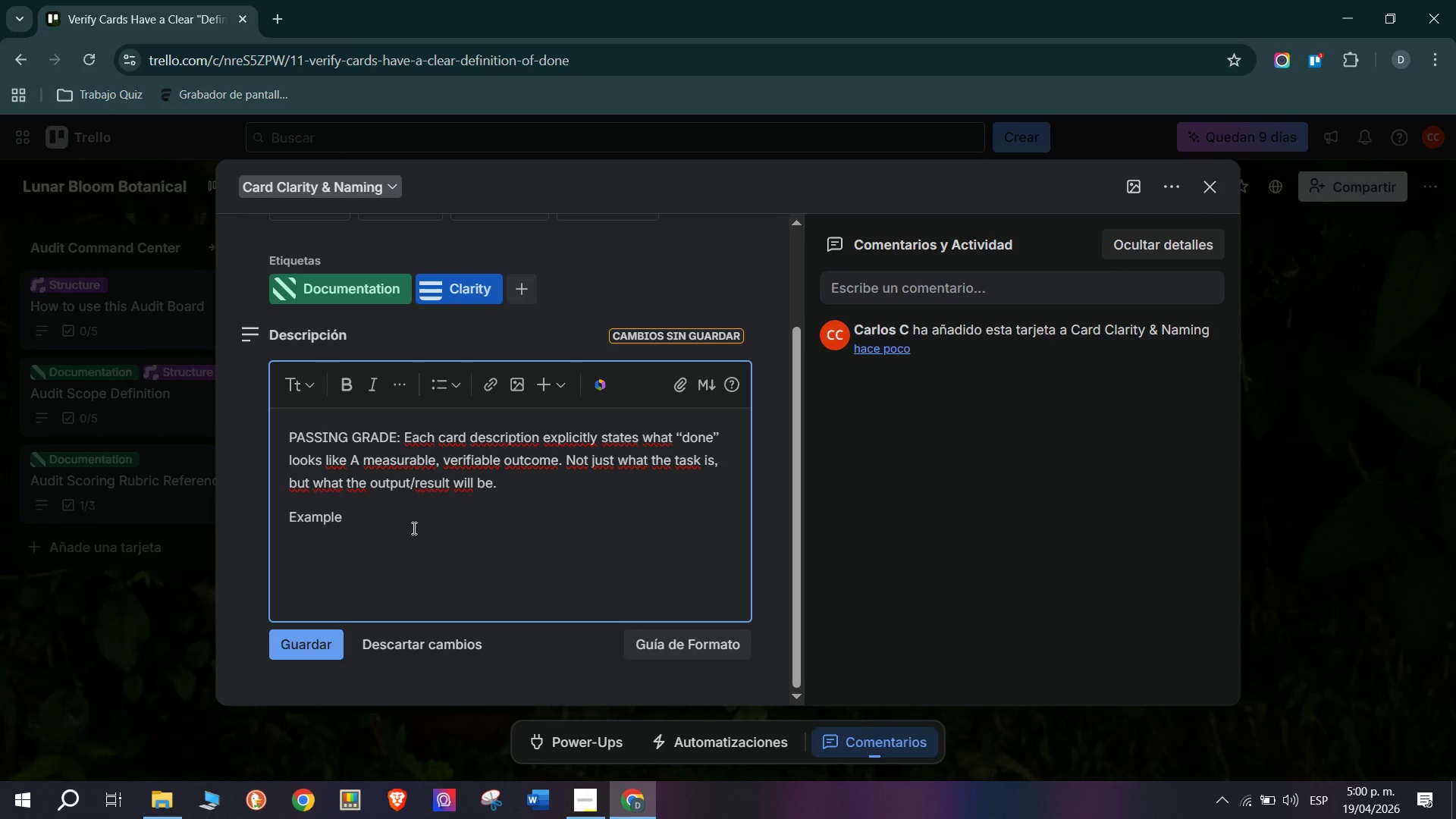 
wait(15.58)
 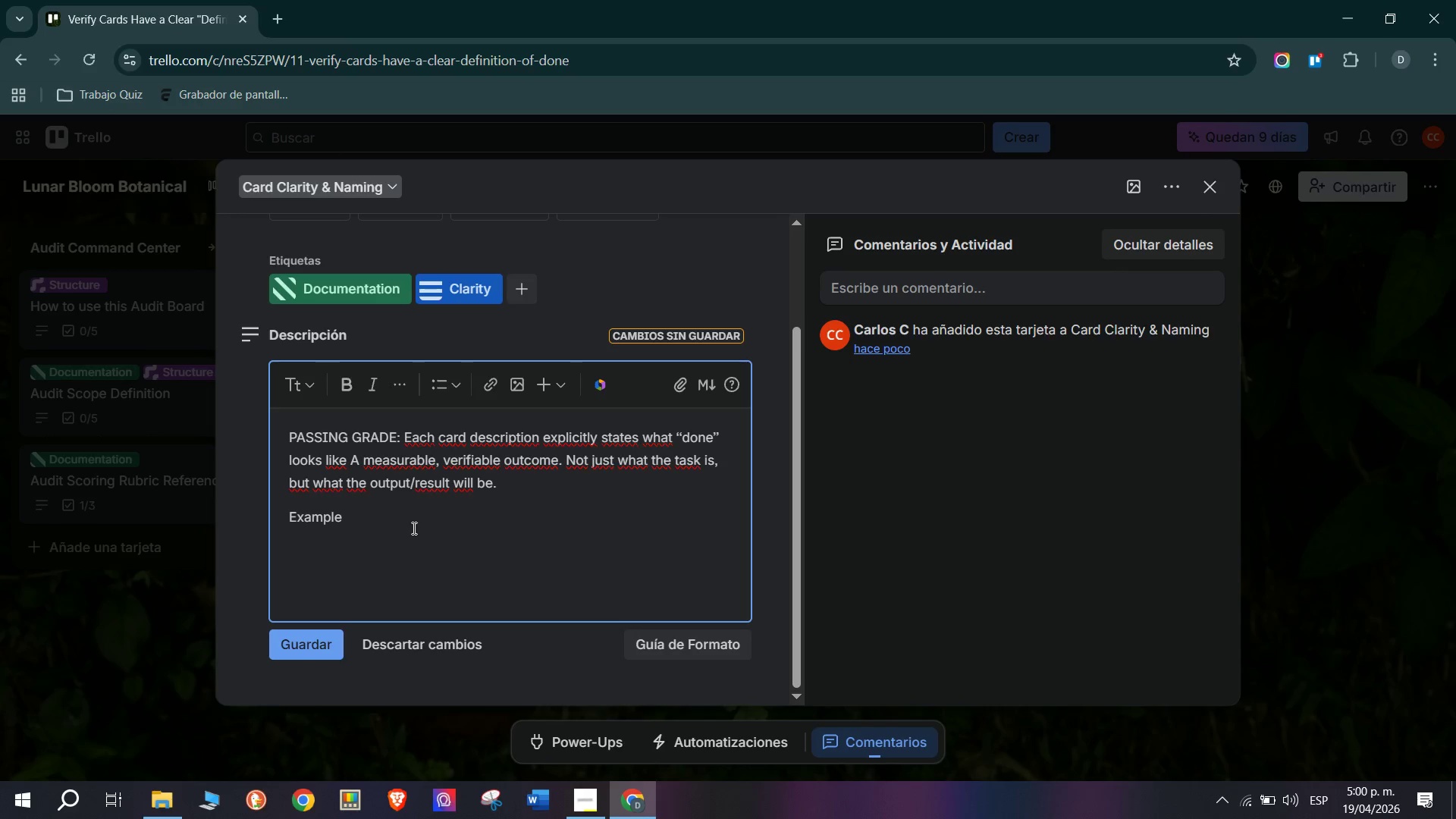 
type( PASS> Done when supplier sends signe)
 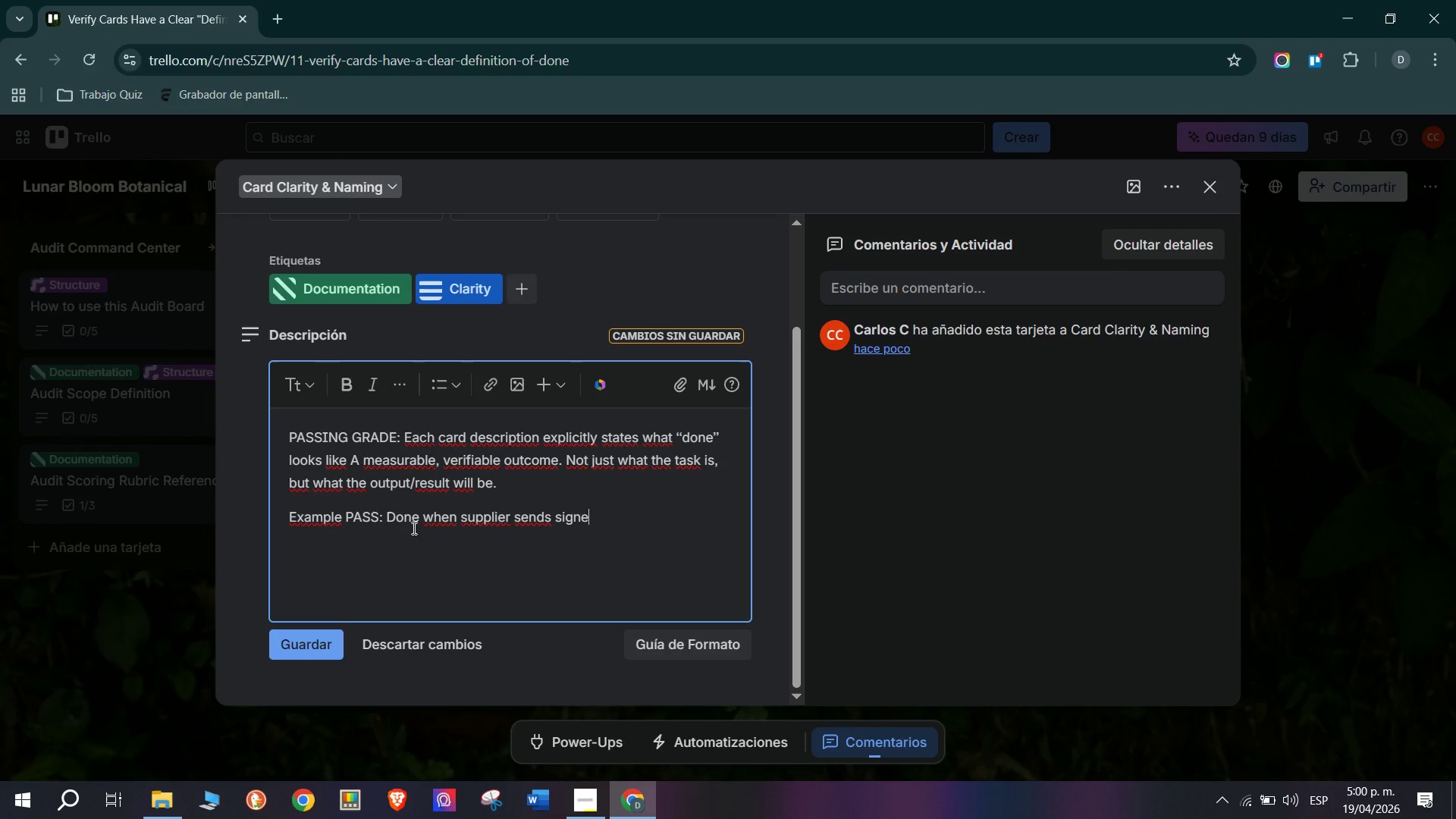 
key(S)
 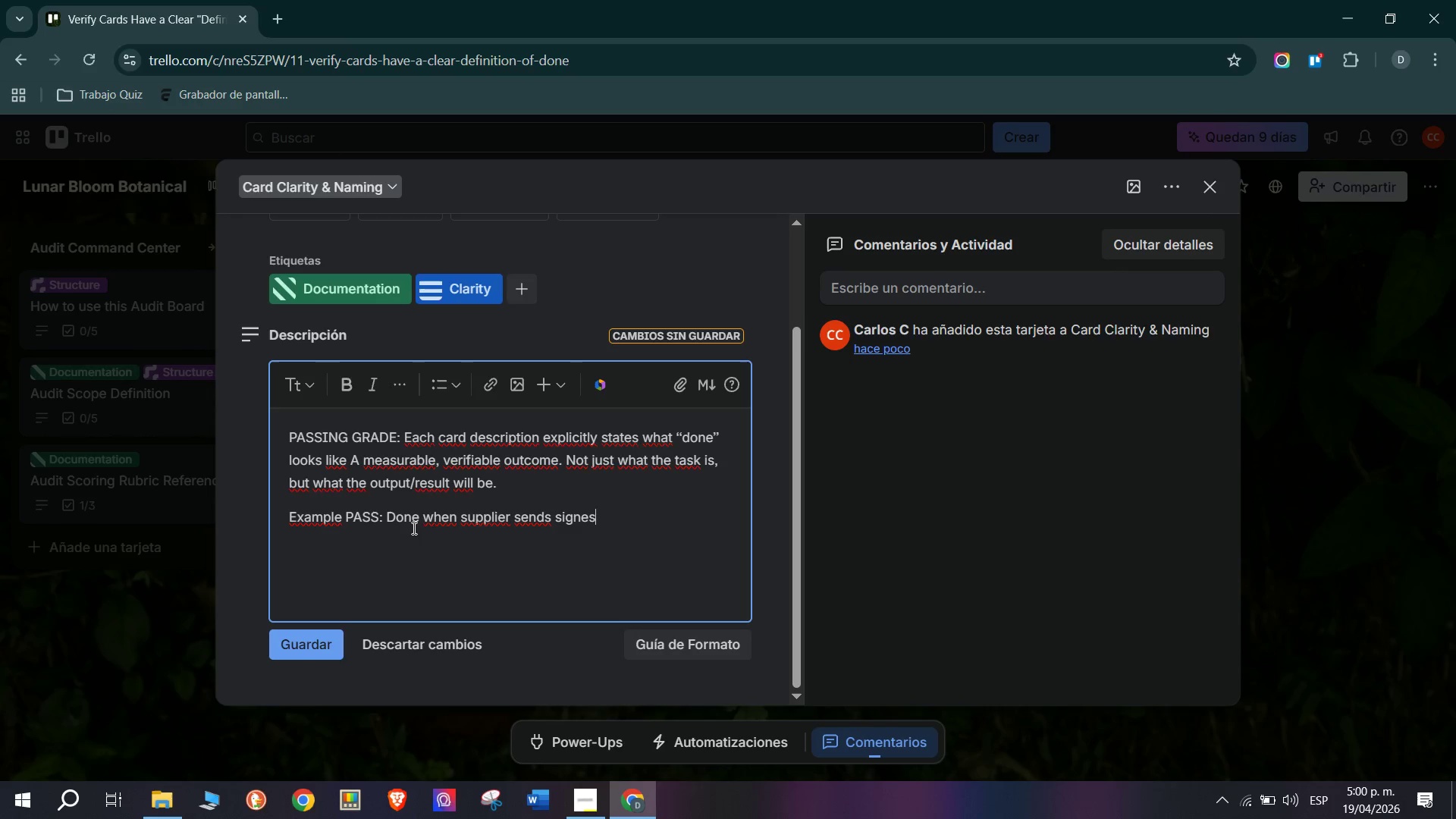 
wait(11.84)
 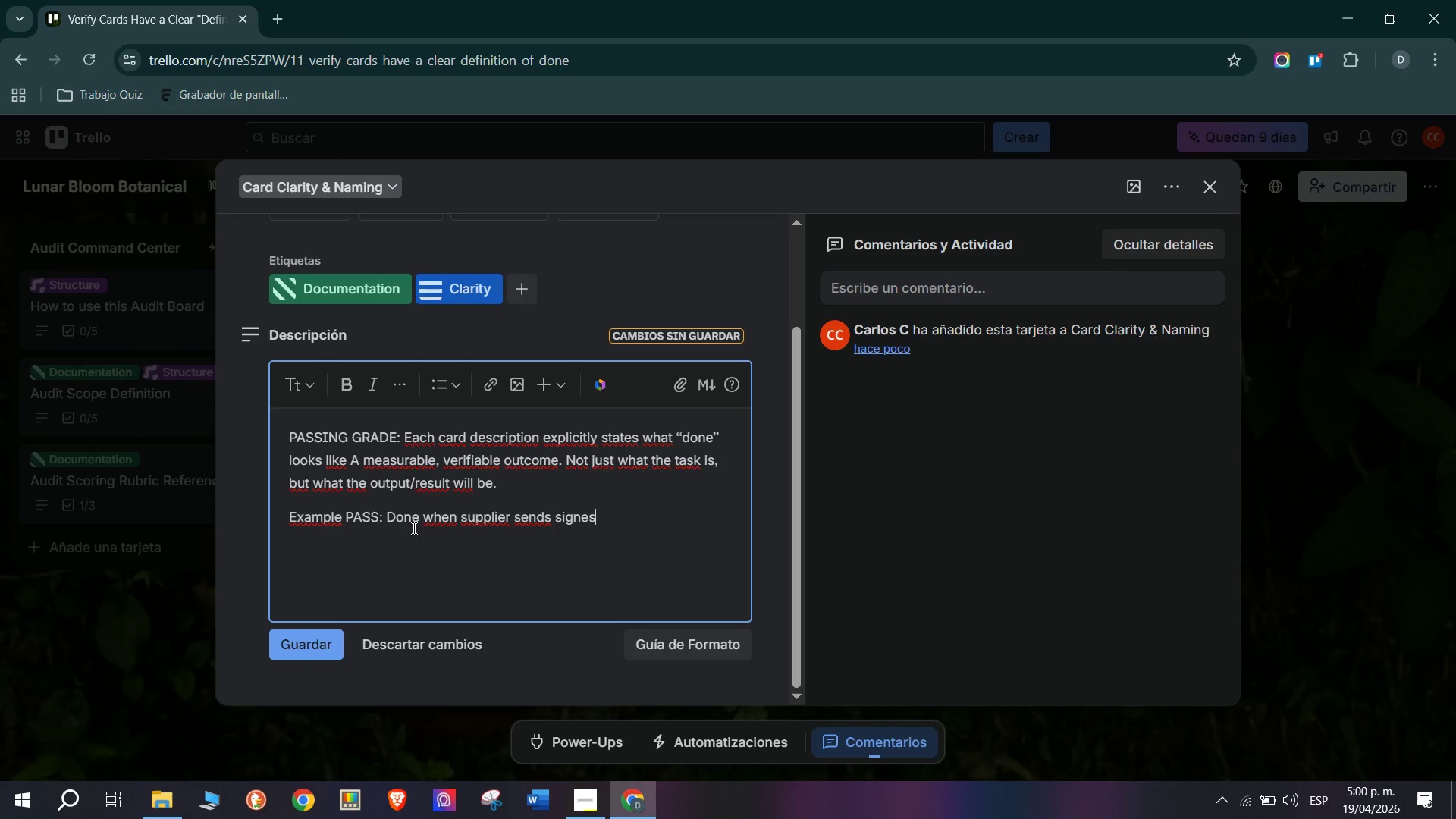 
key(Backspace)
type(d contract and )
 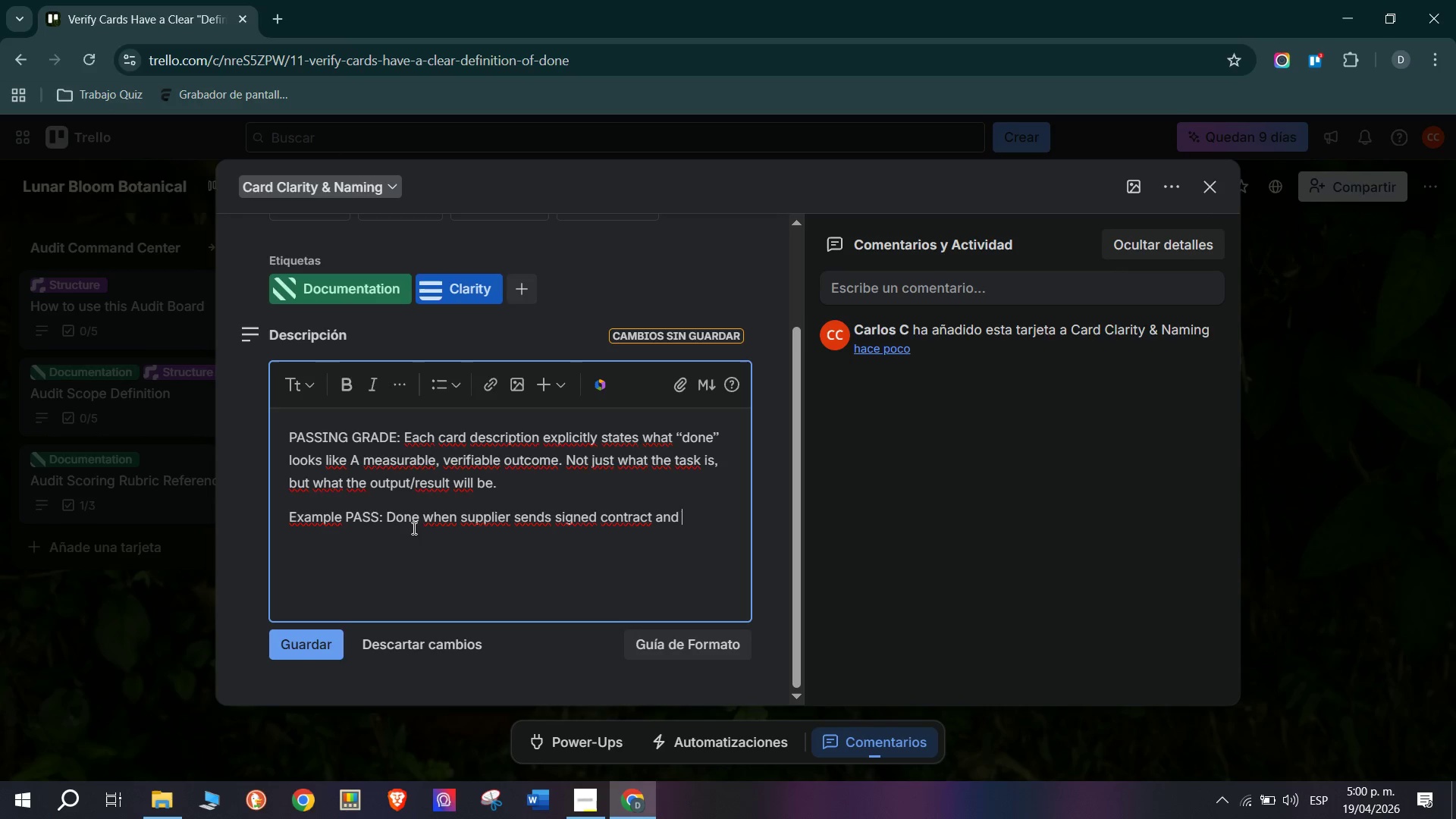 
type(it is saved yo Google drive.)
 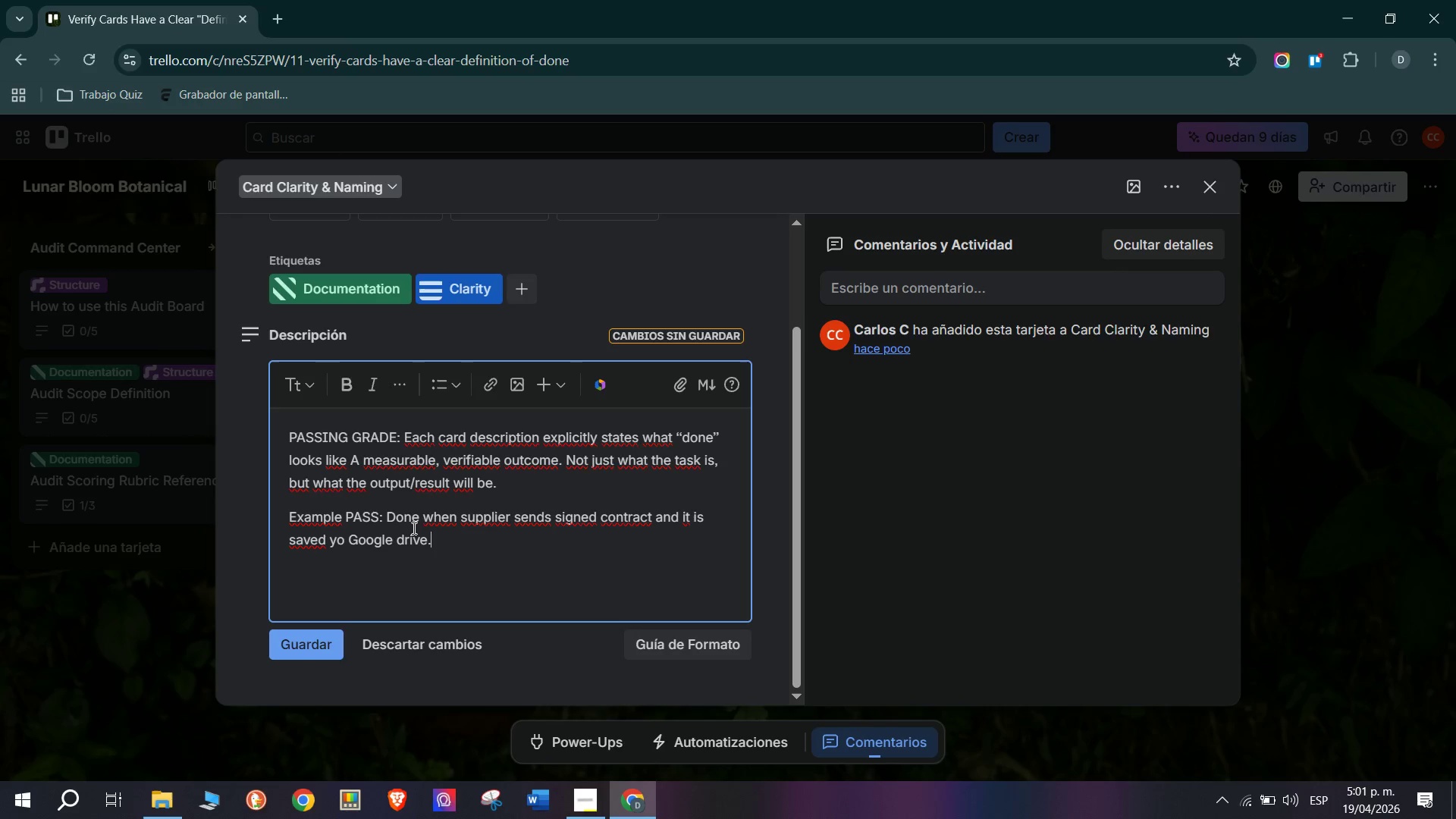 
key(Enter)
 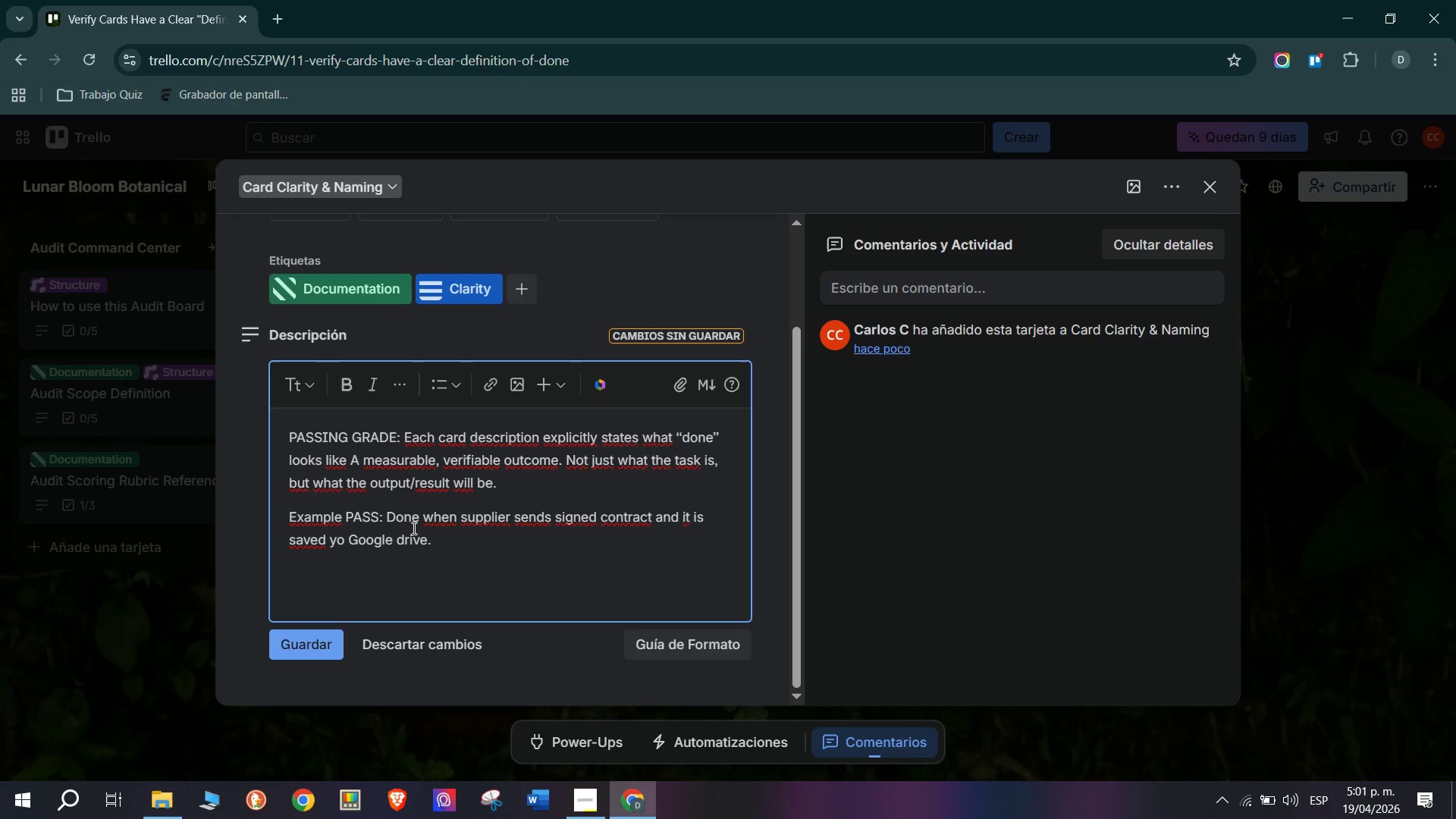 
type(Exa,)
key(Backspace)
type(mple FAIL> Contact supplir)
key(Backspace)
type(er)
 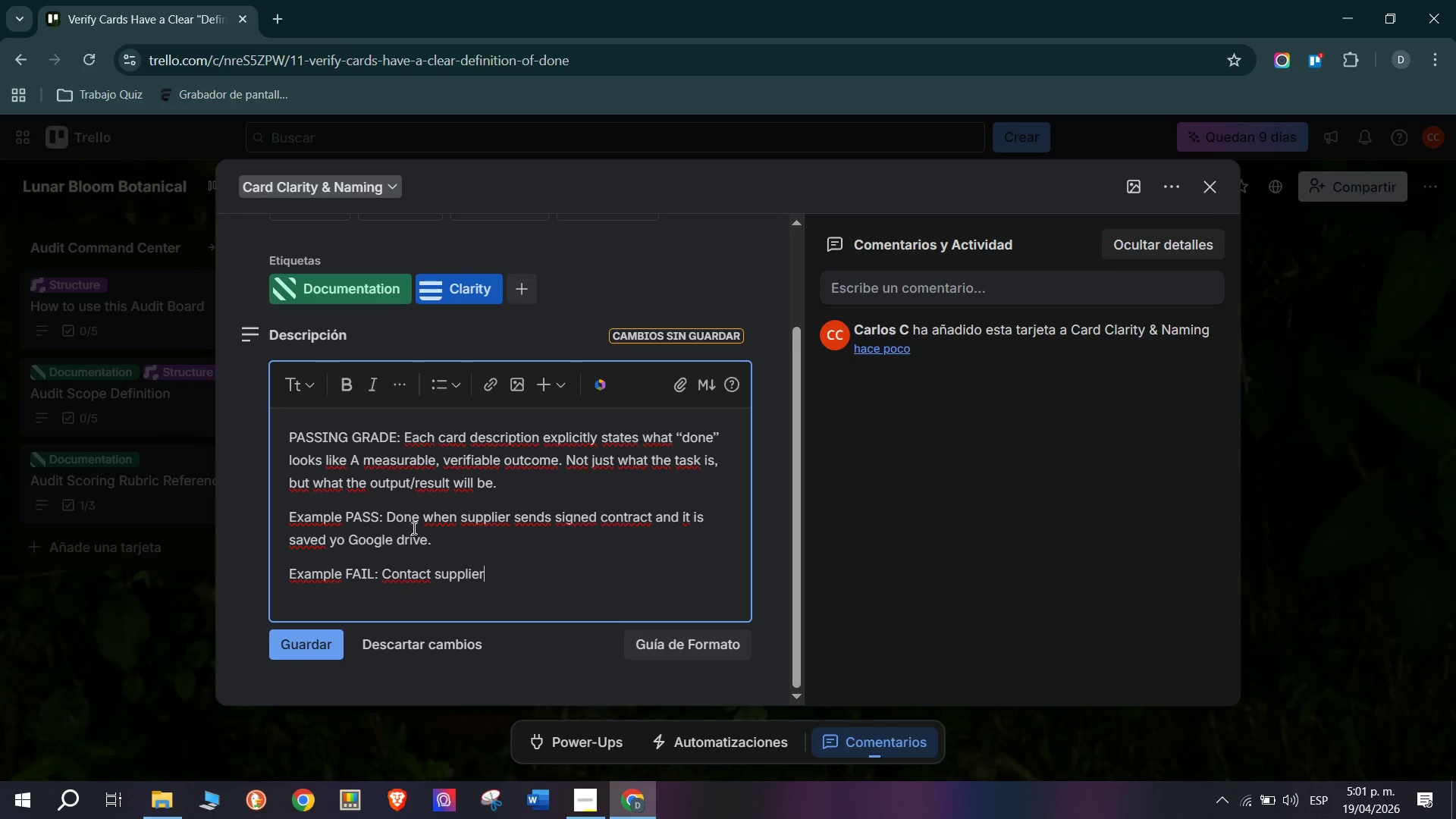 
left_click([316, 647])
 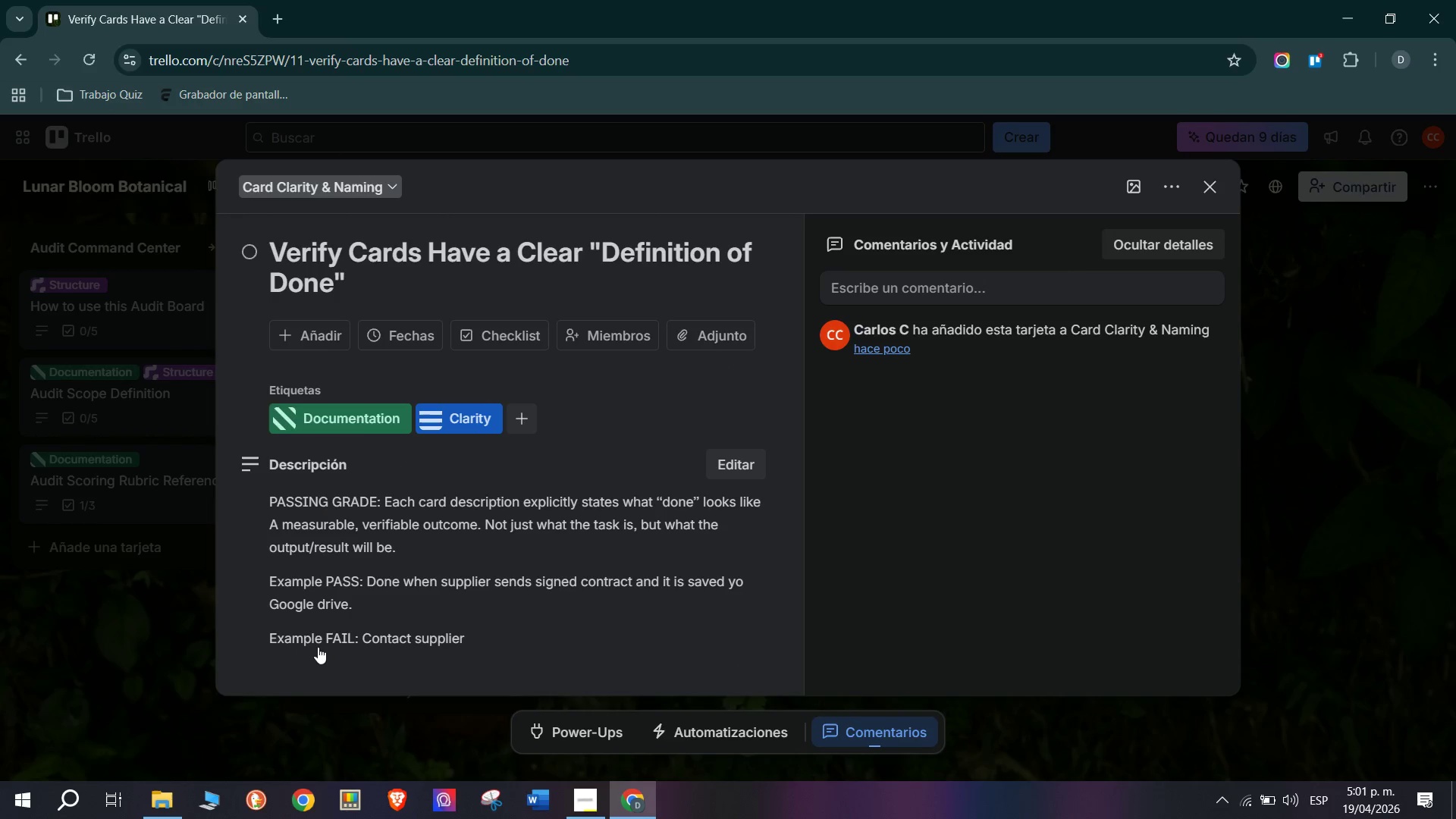 
wait(6.06)
 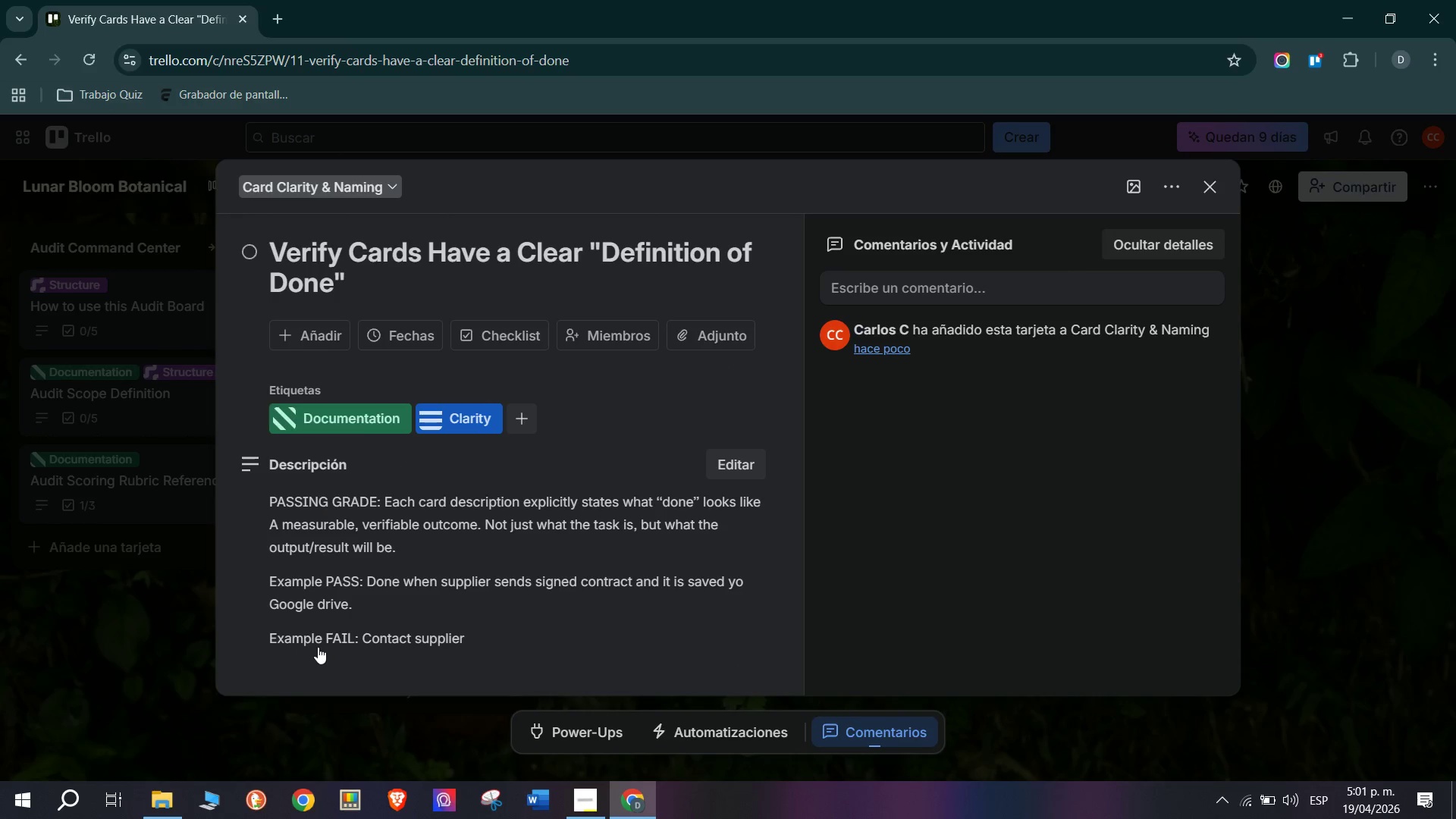 
scroll: coordinate [514, 553], scroll_direction: down, amount: 2.0
 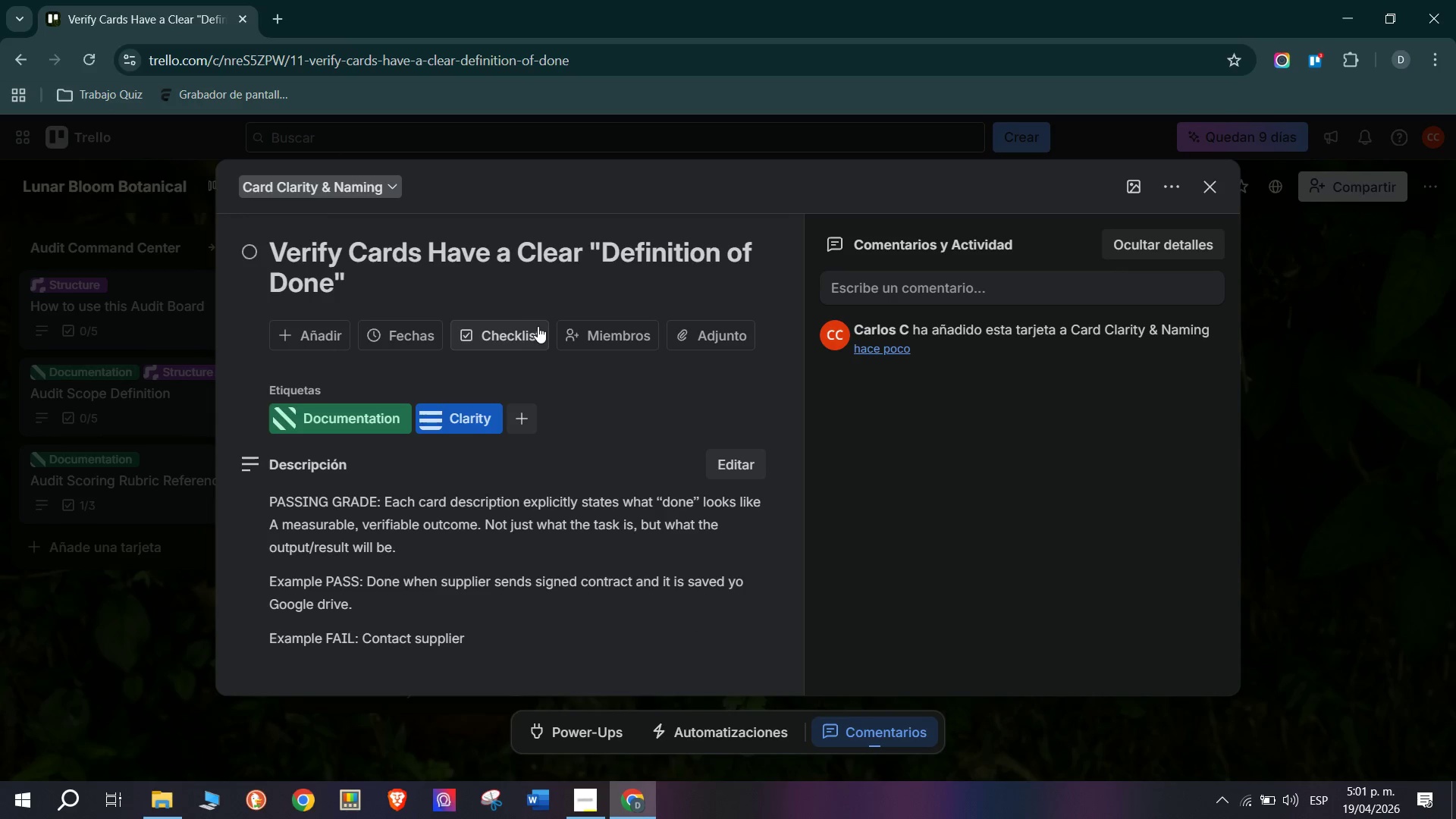 
left_click([500, 365])
 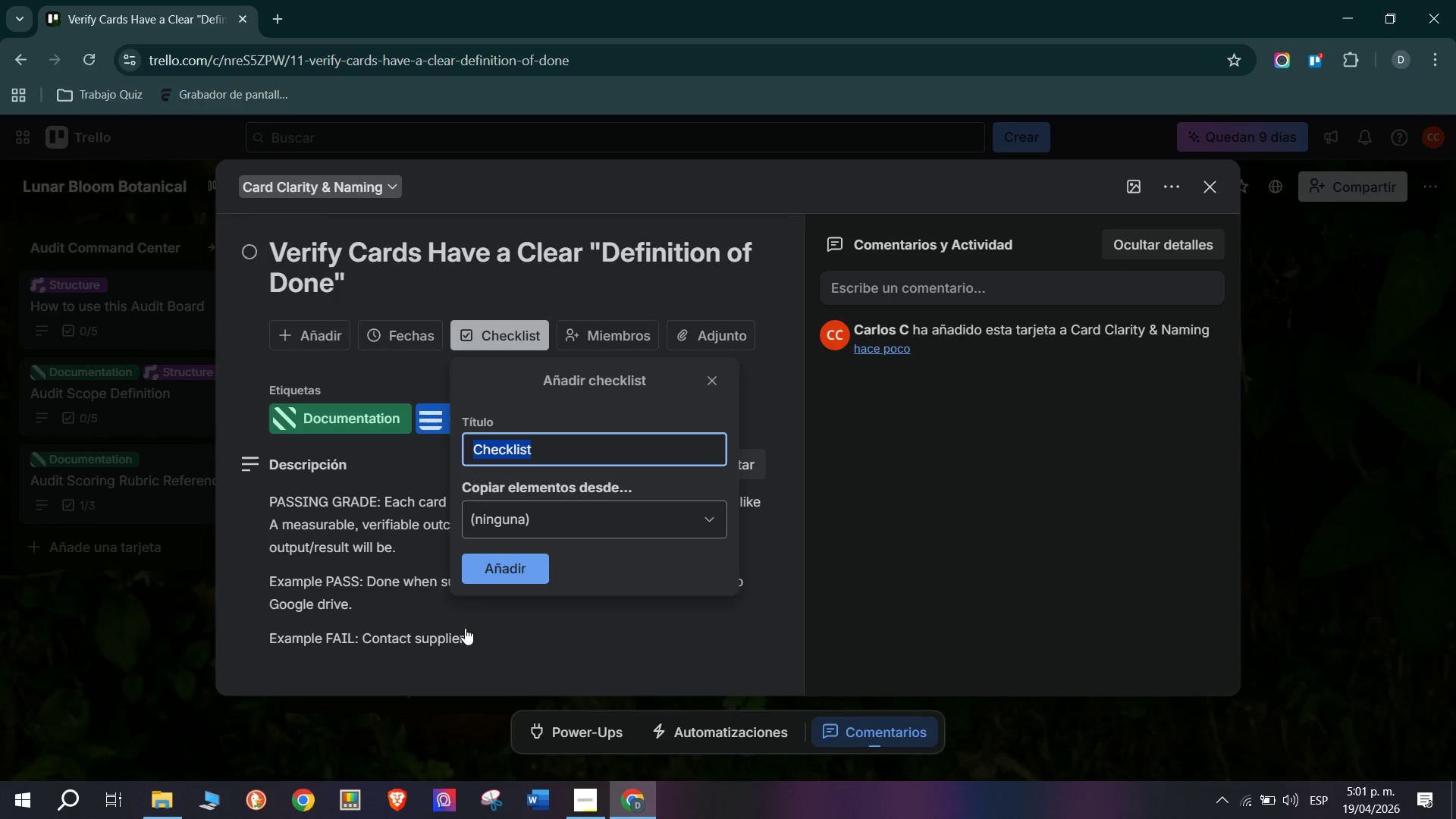 
left_click([514, 564])
 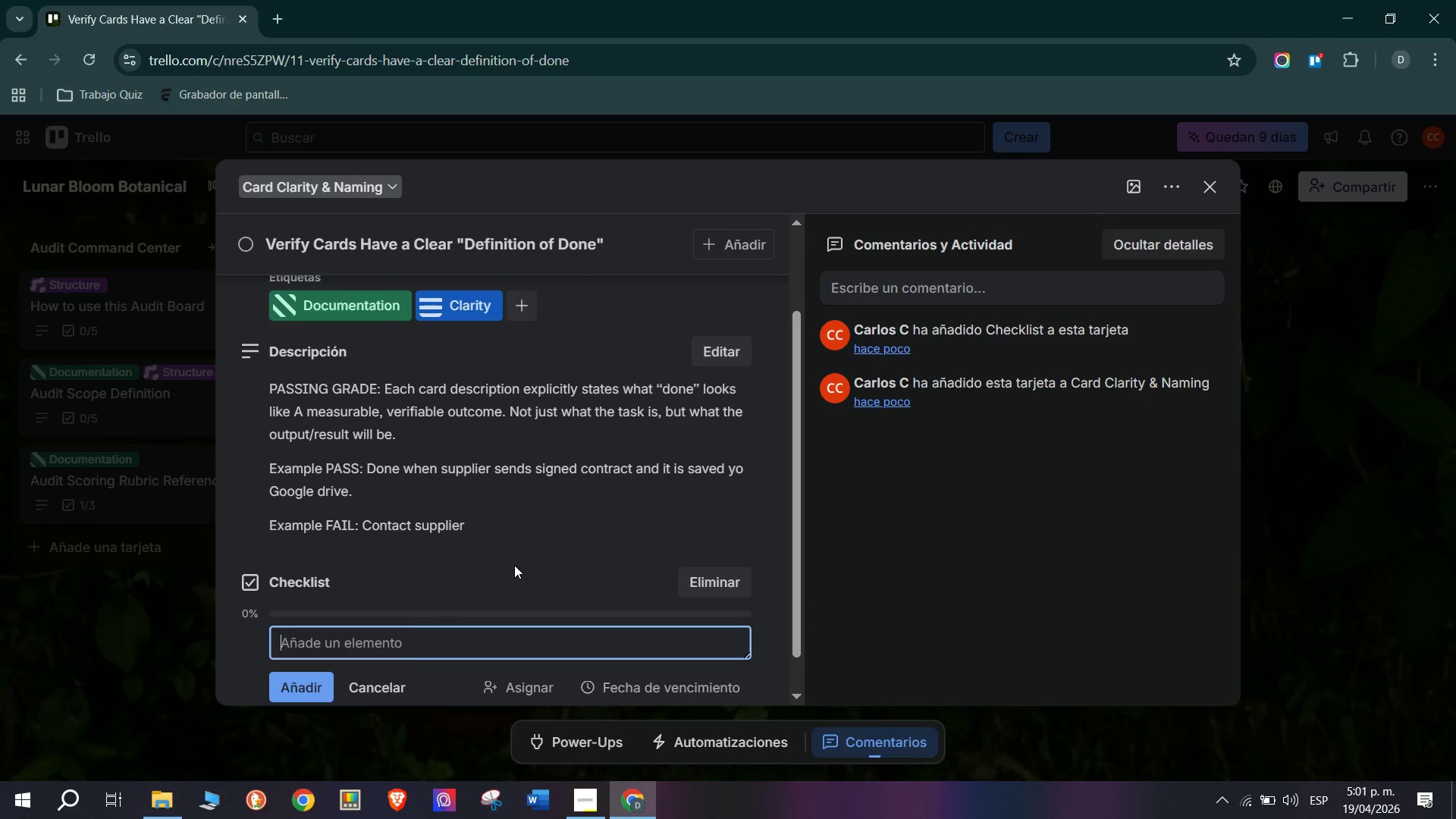 
type(Sample 20 random cards from the target board)
 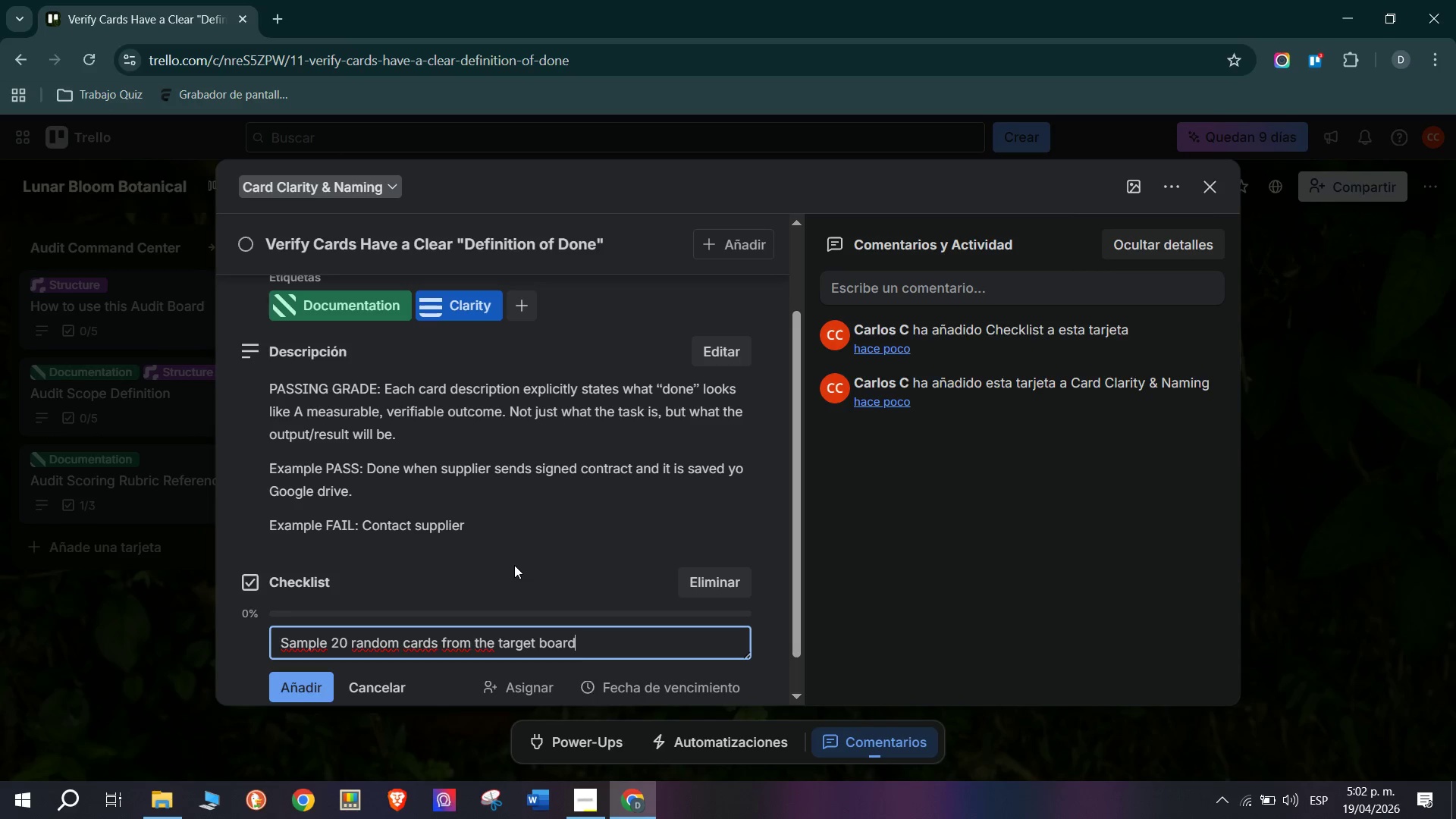 
key(Enter)
 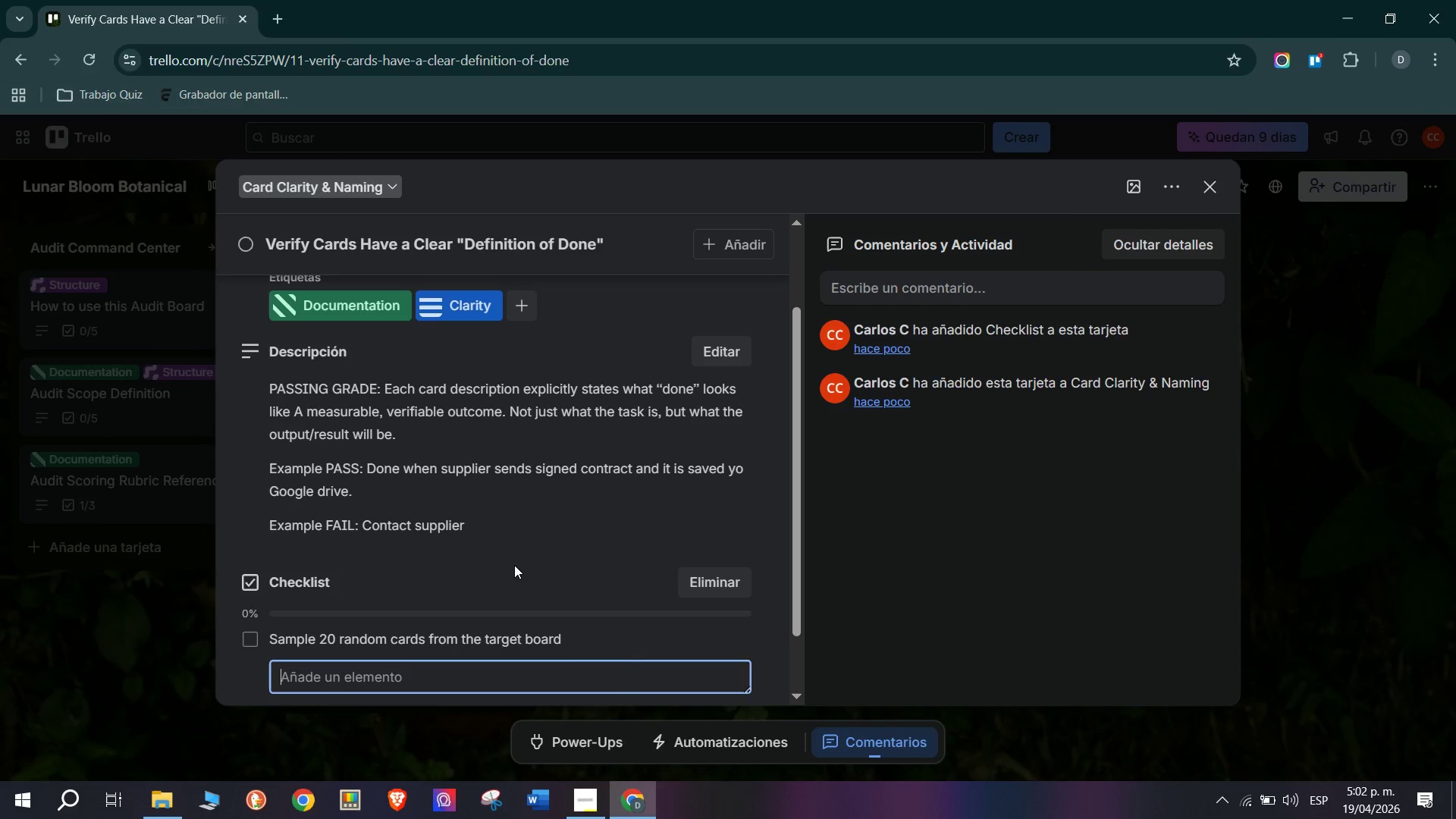 
type(Check each for a measurable Definition of done)
 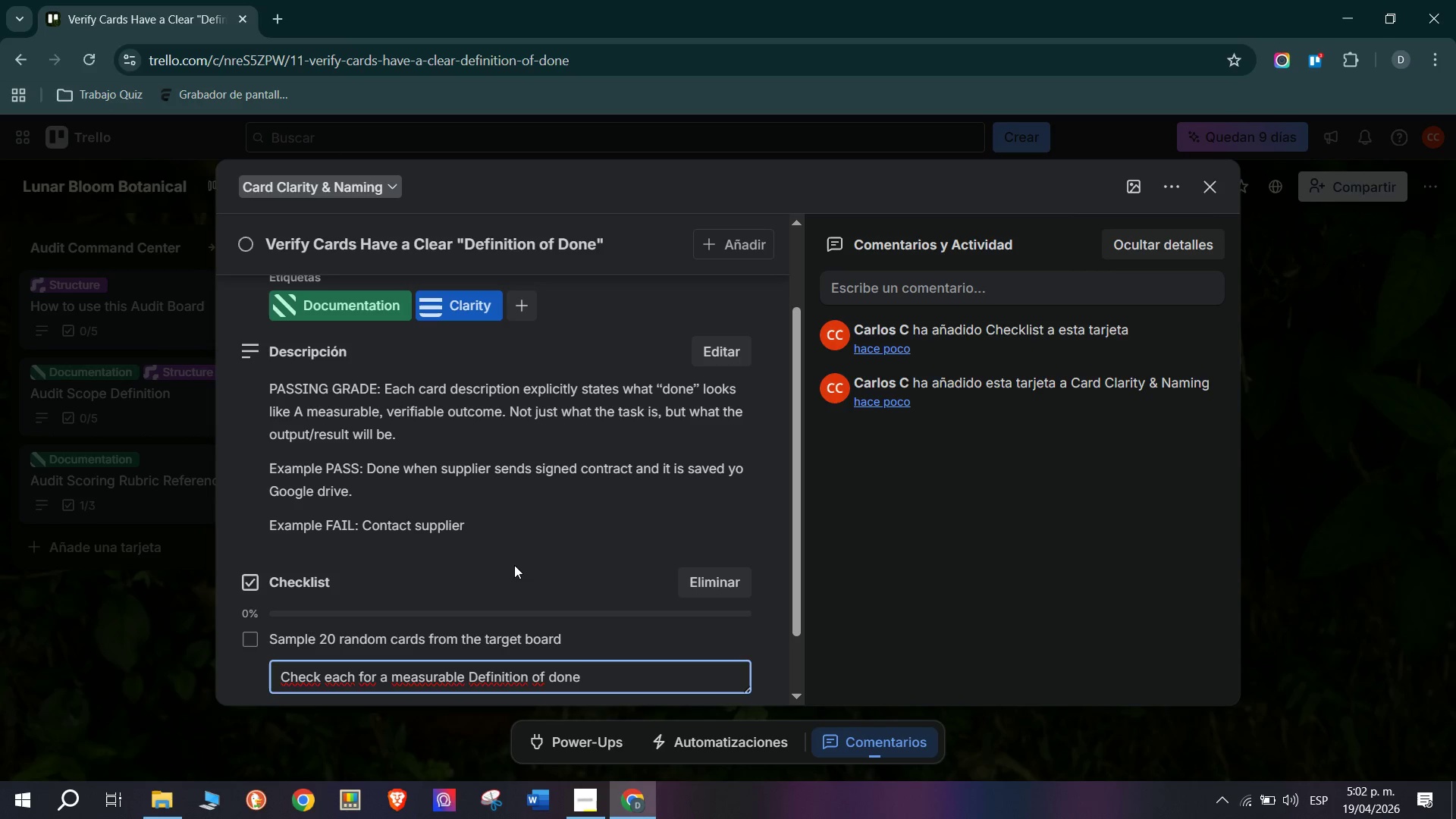 
key(Enter)
 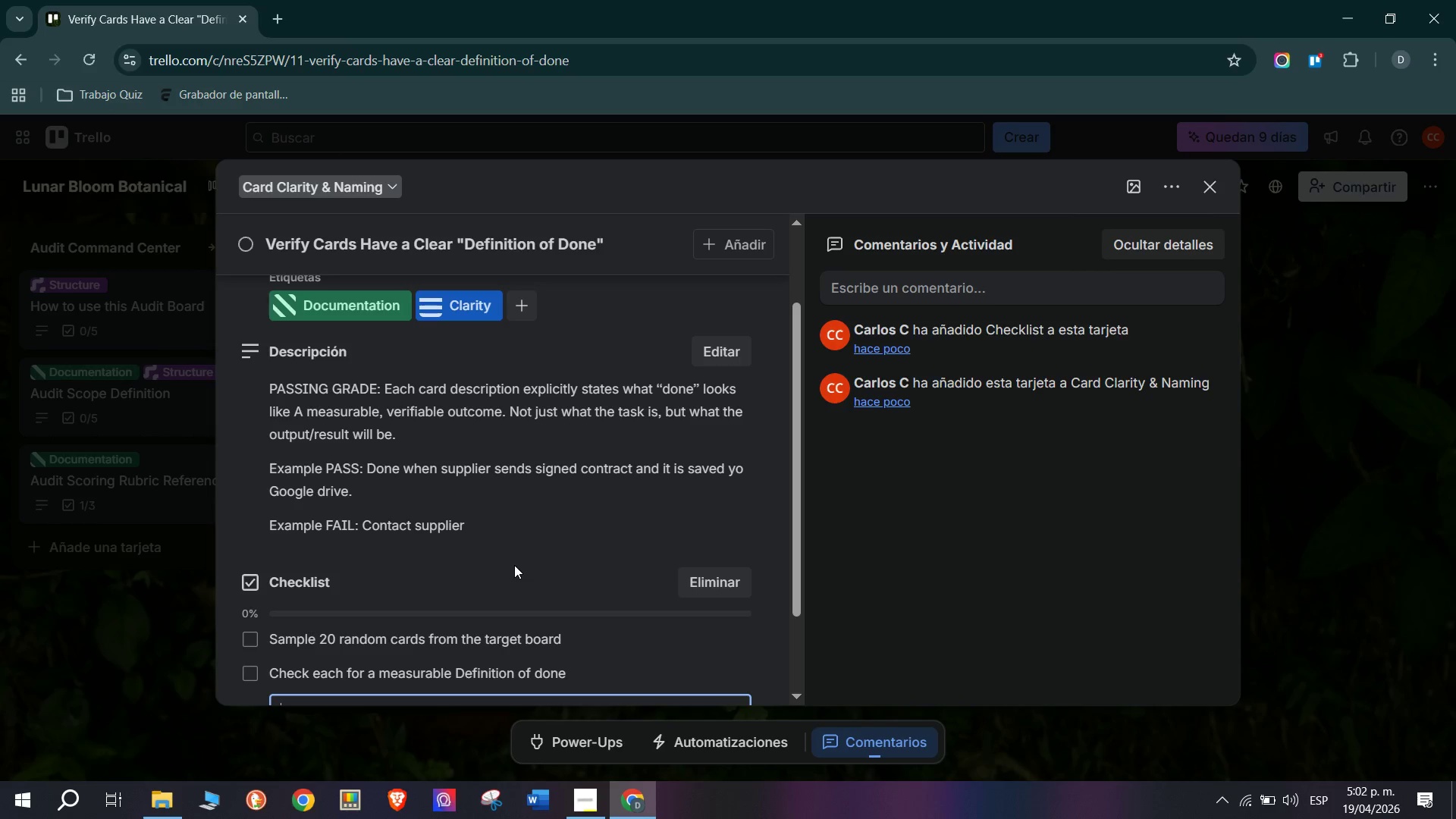 
type(Score)
 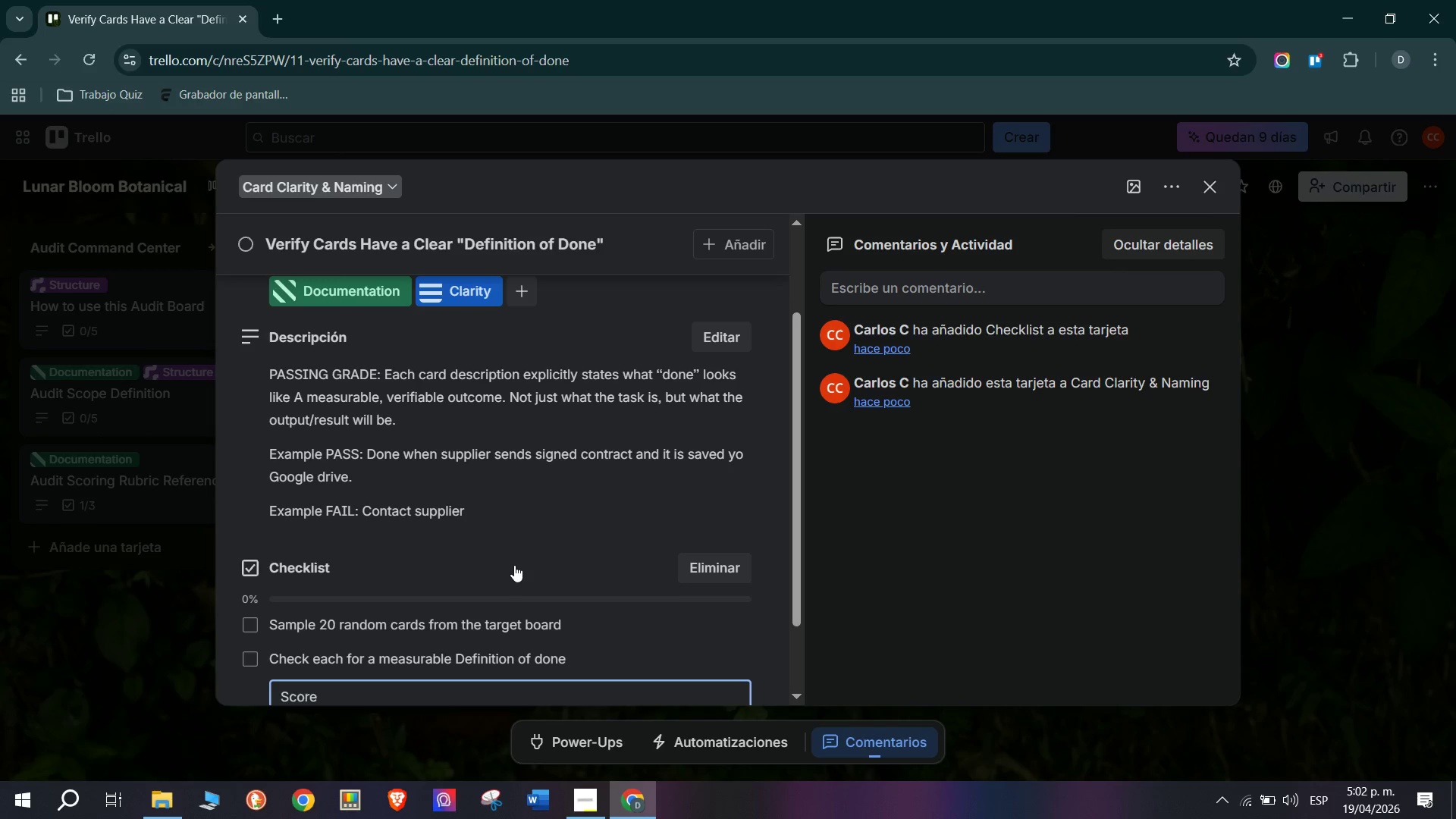 
type( each DoD coverage percentage)
 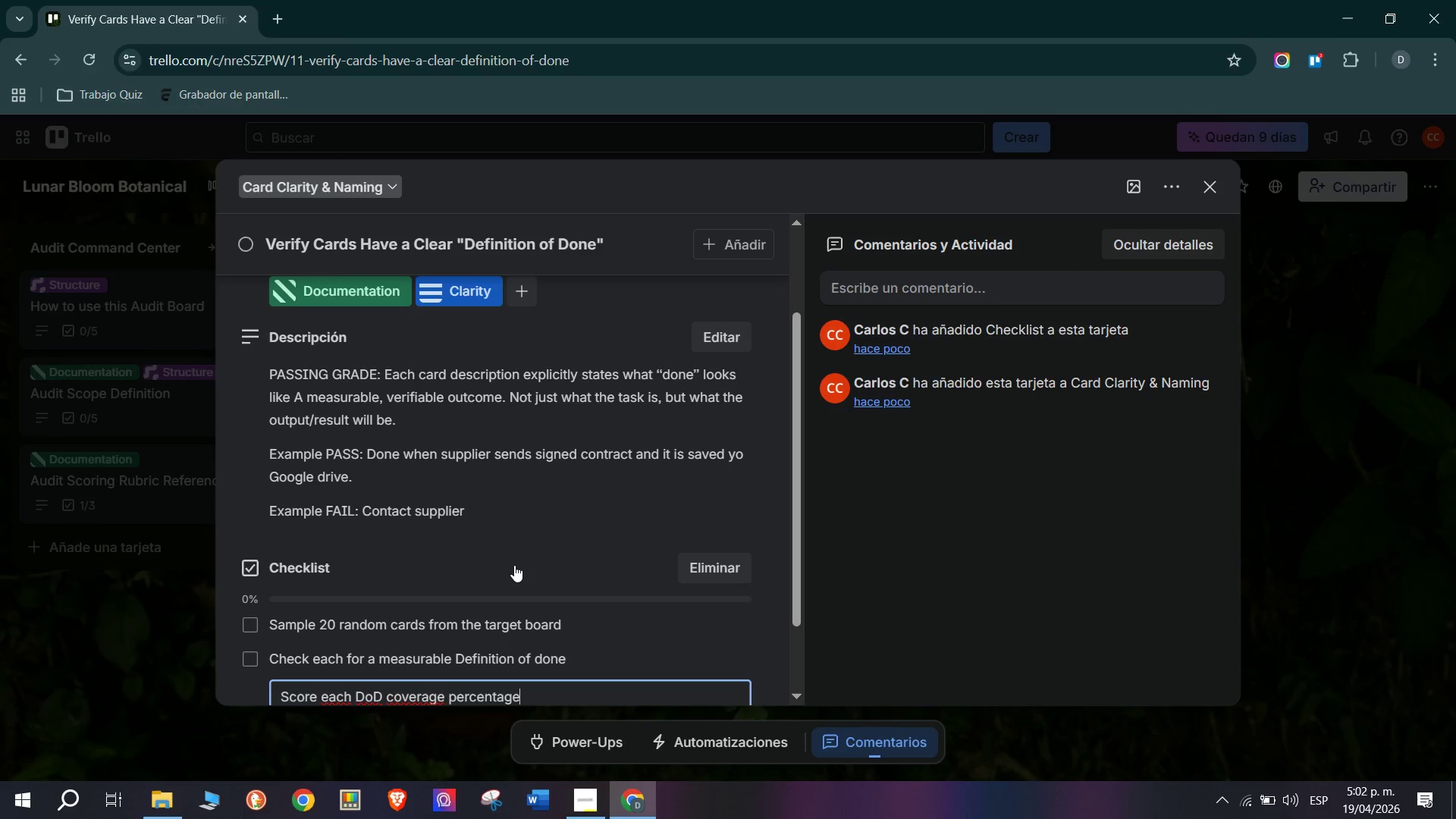 
key(Enter)
 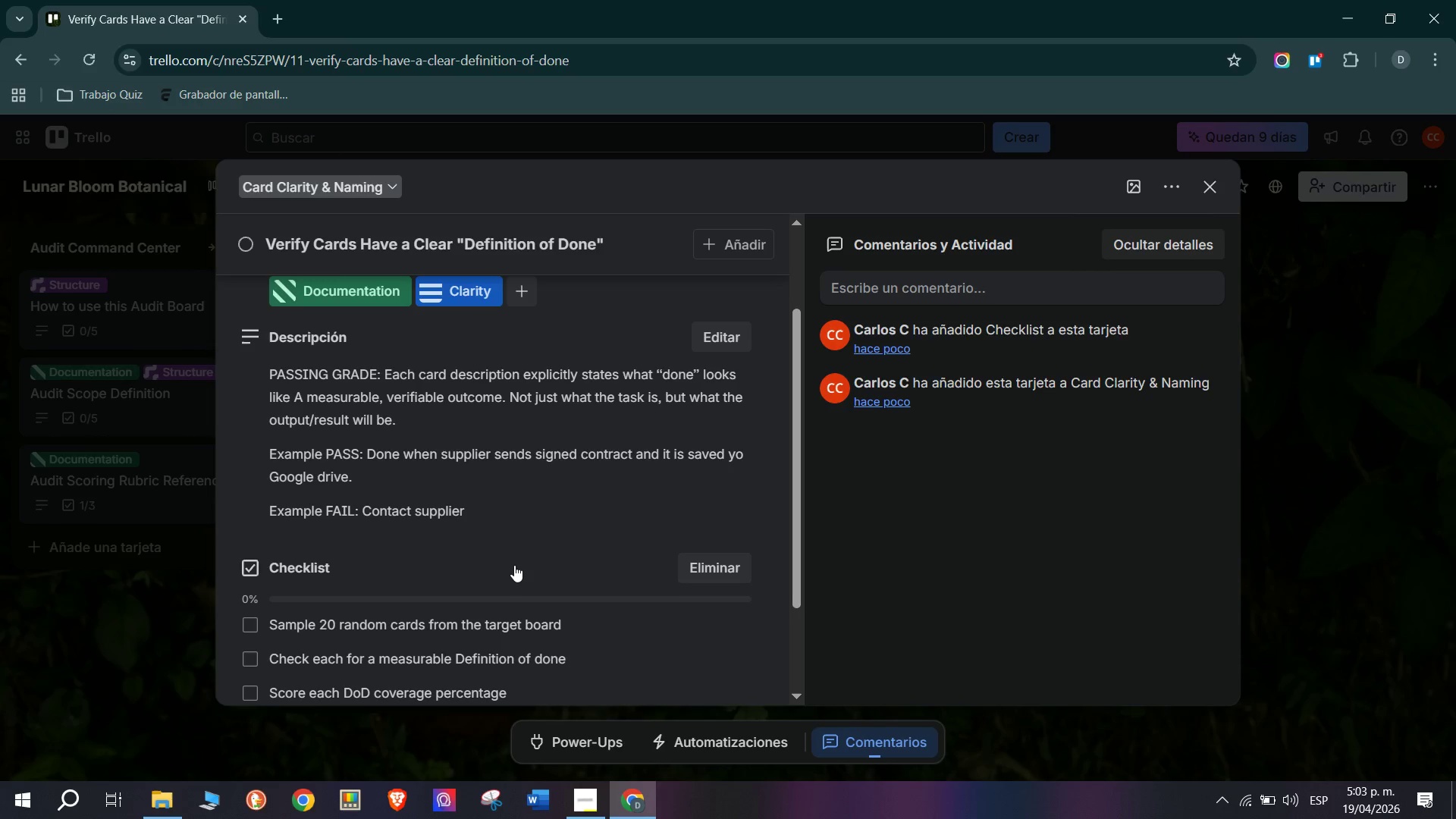 
wait(30.12)
 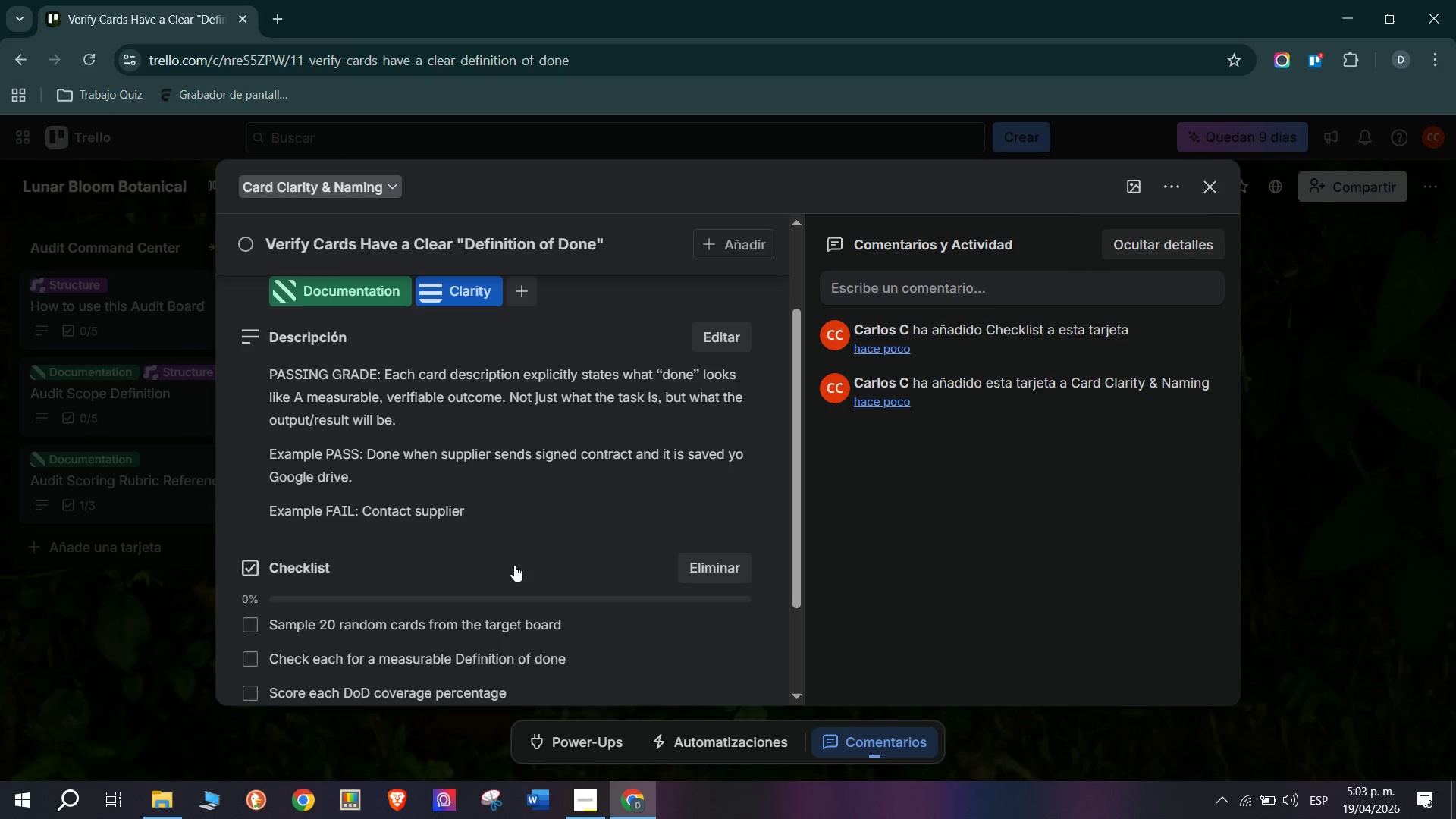 
key(CapsLock)
 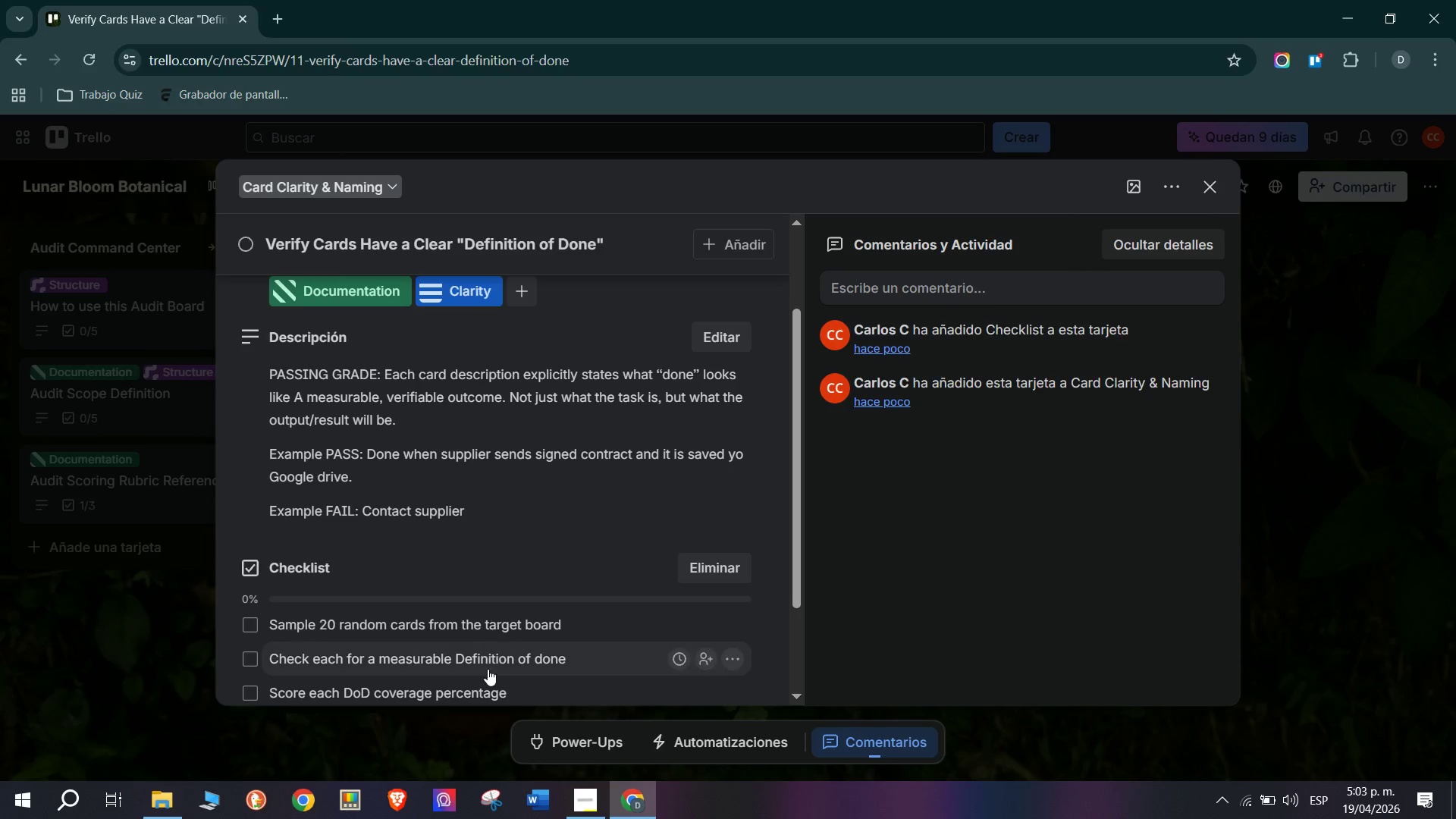 
left_click([531, 692])
 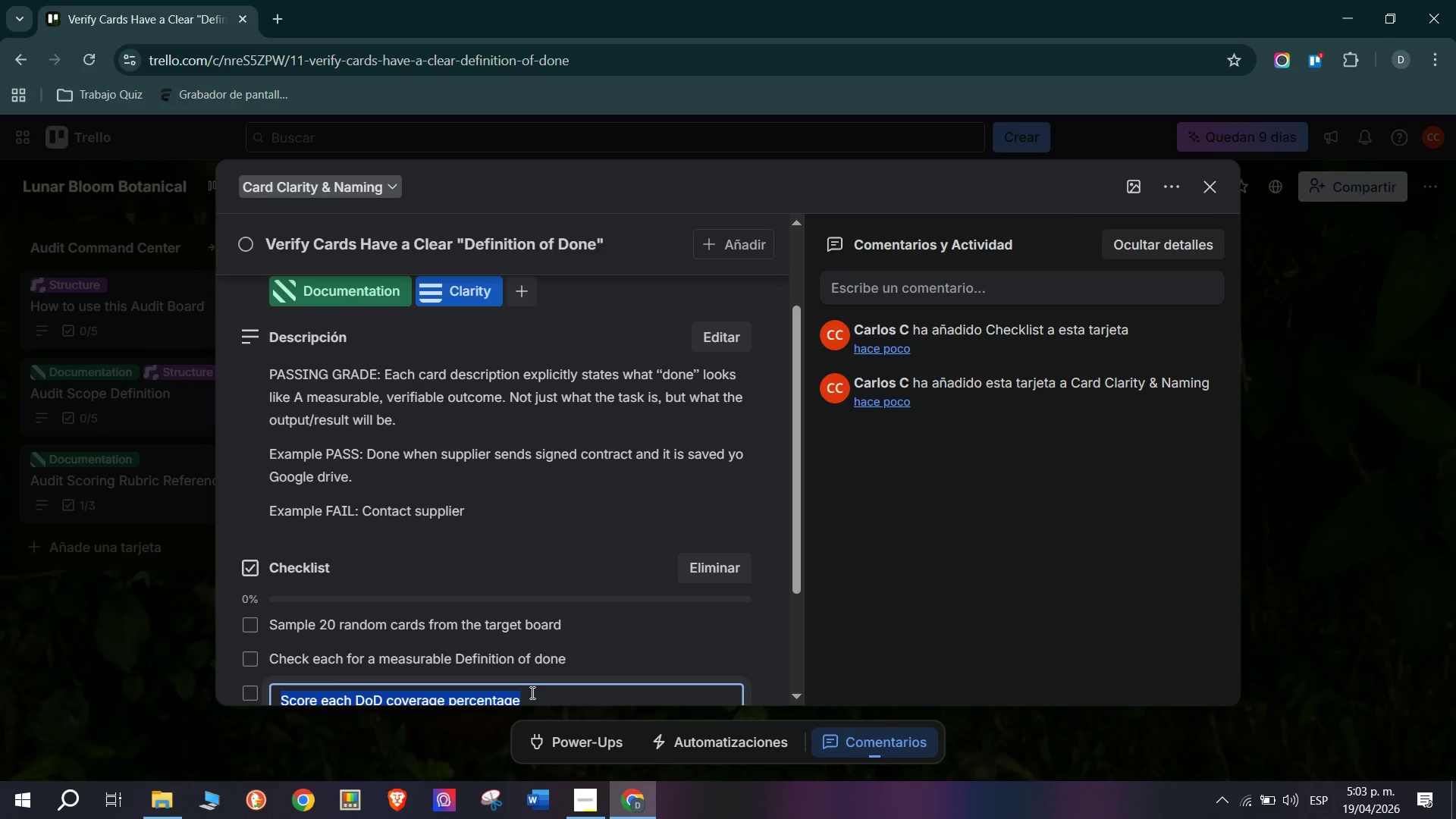 
left_click([532, 701])
 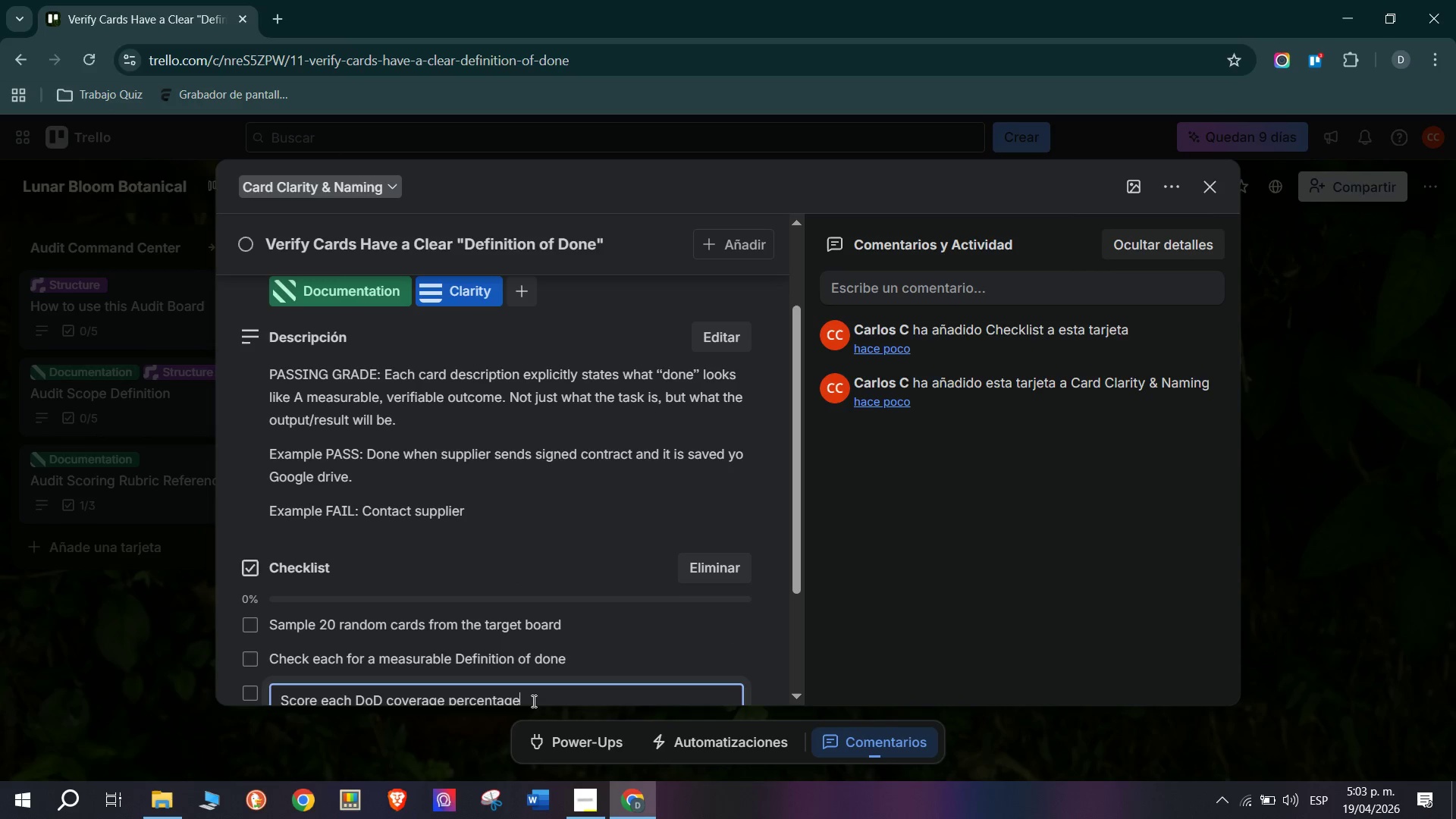 
left_click_drag(start_coordinate=[535, 701], to_coordinate=[355, 530])
 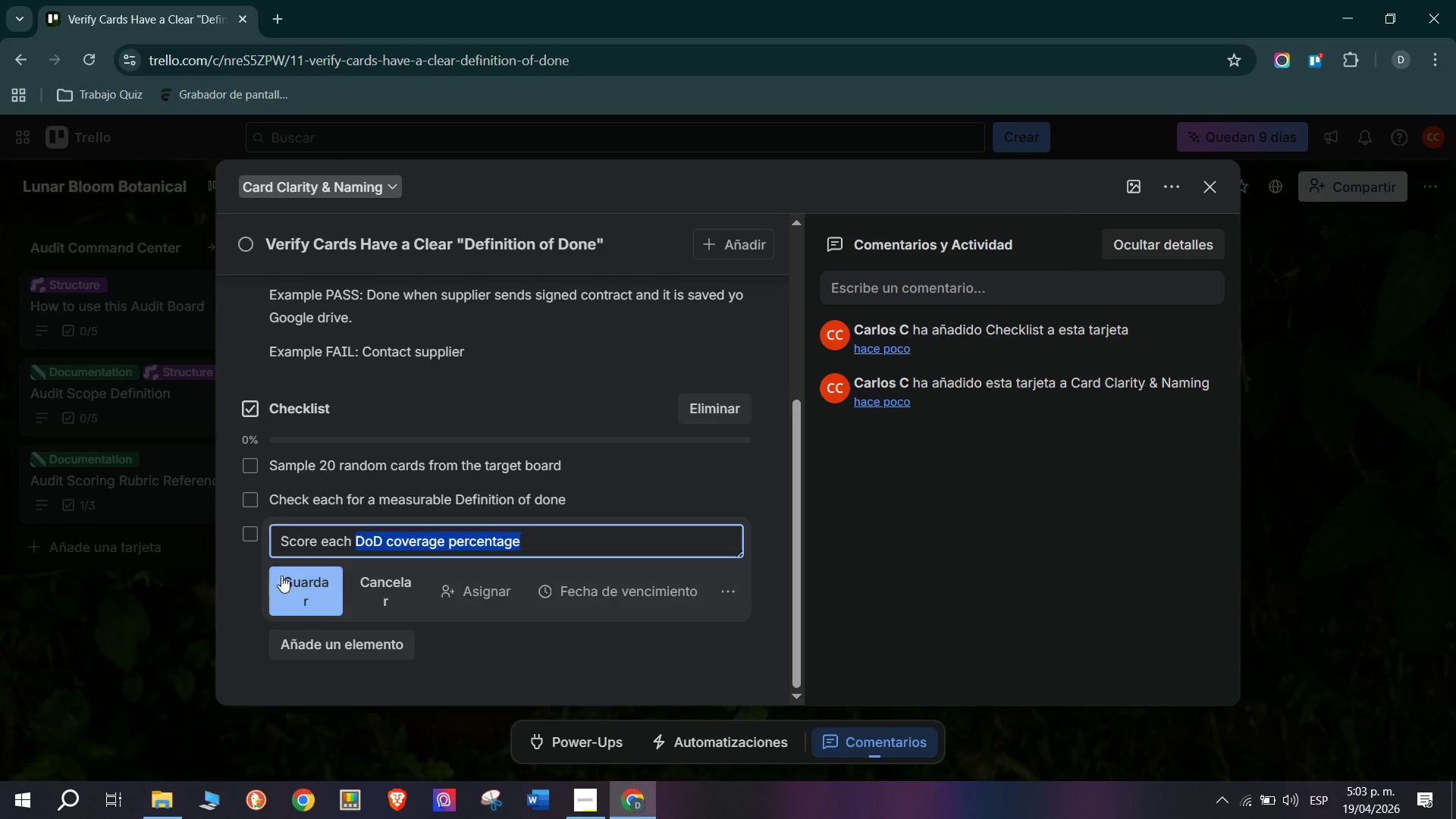 
left_click([227, 570])
 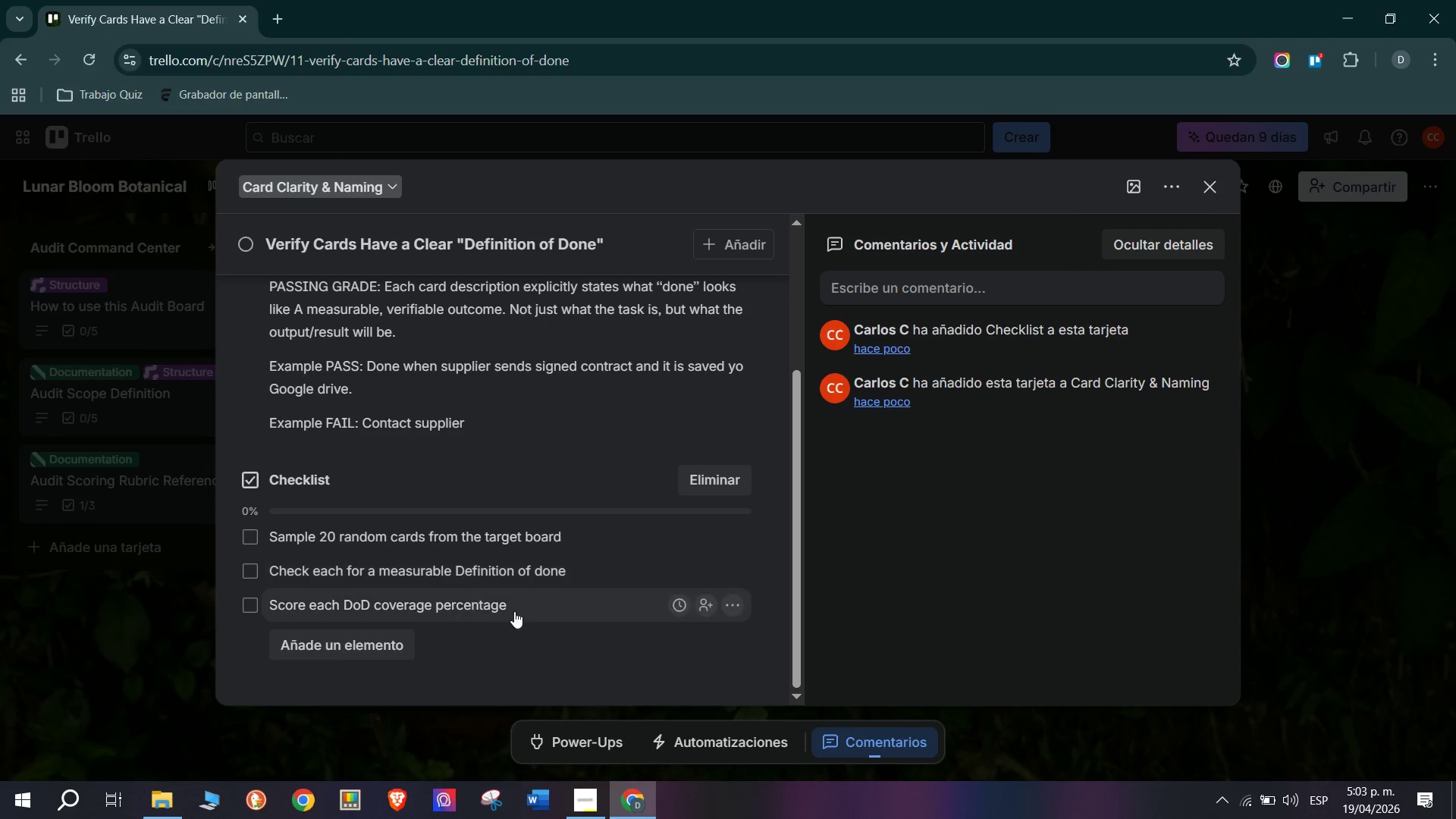 
left_click([565, 608])
 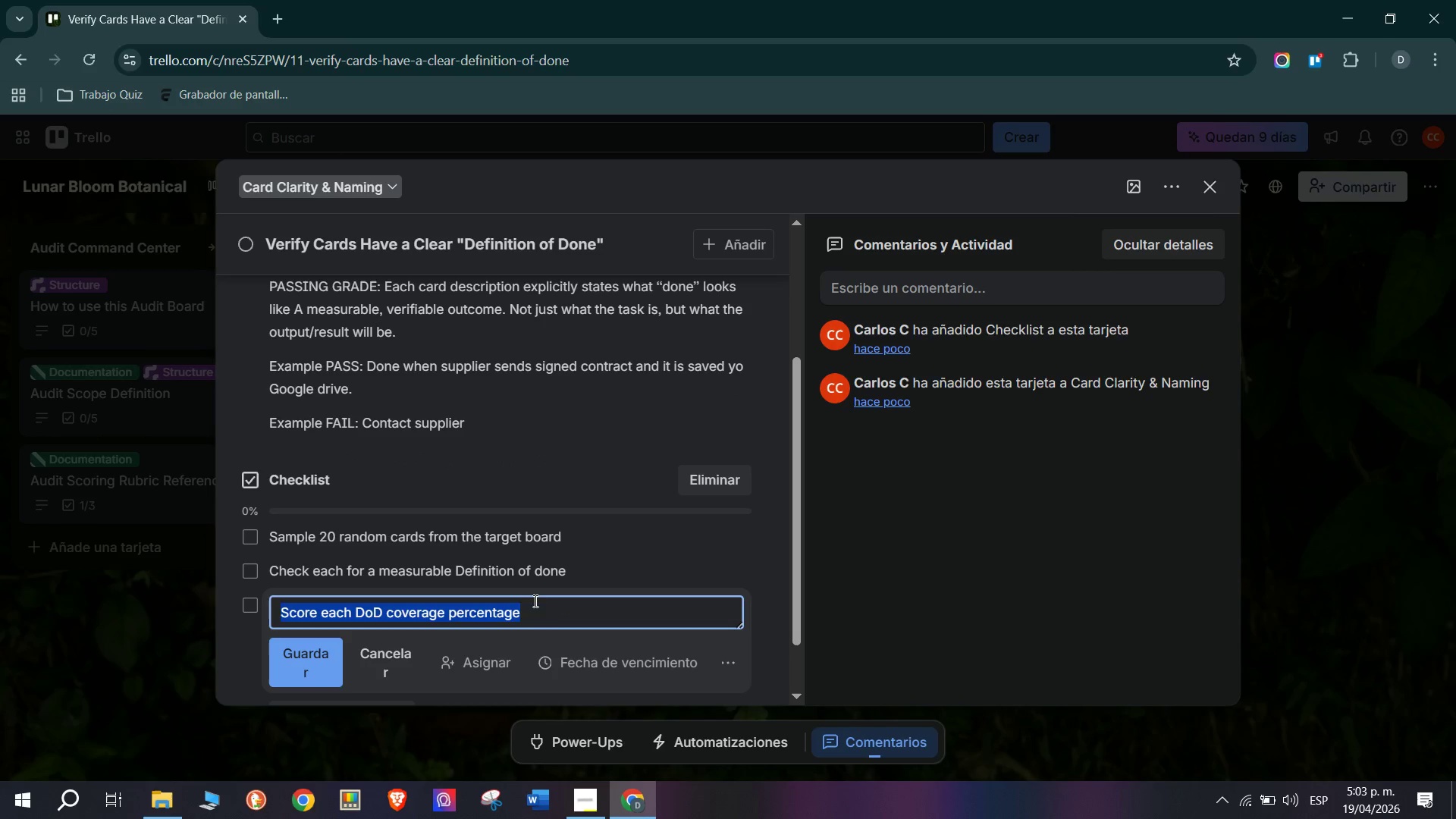 
left_click([528, 612])
 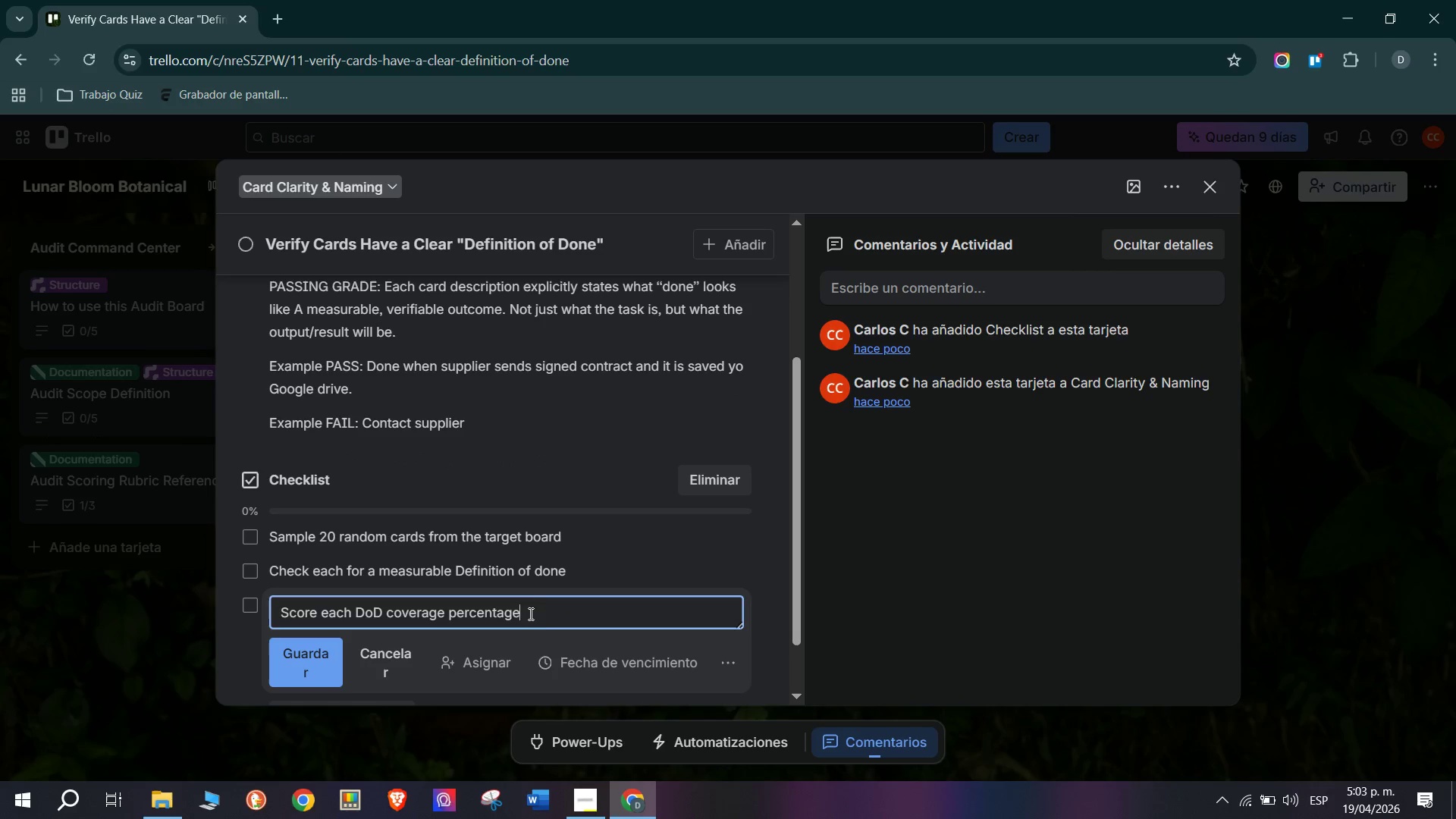 
left_click_drag(start_coordinate=[548, 616], to_coordinate=[355, 617])
 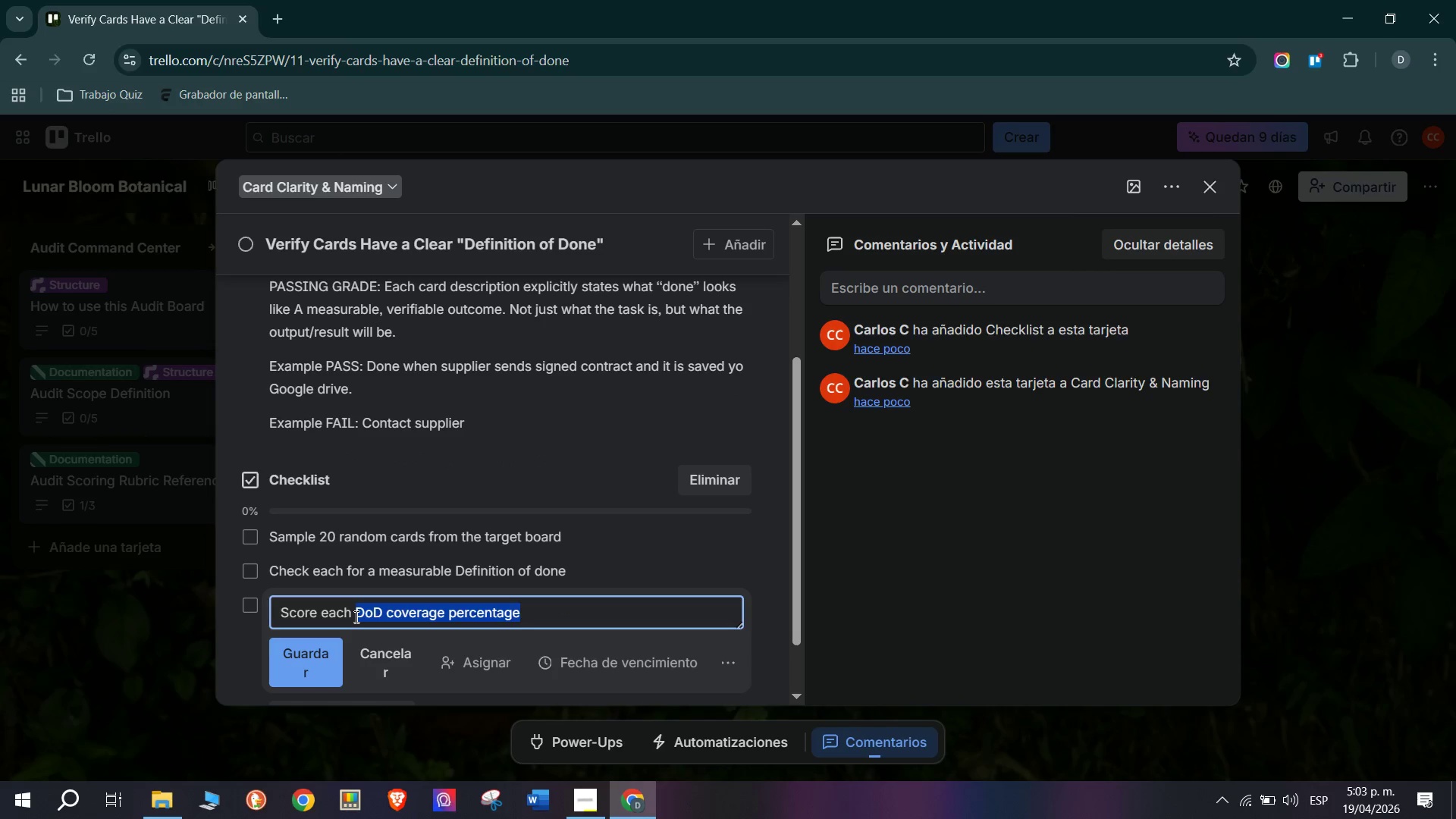 
key(Control+C)
 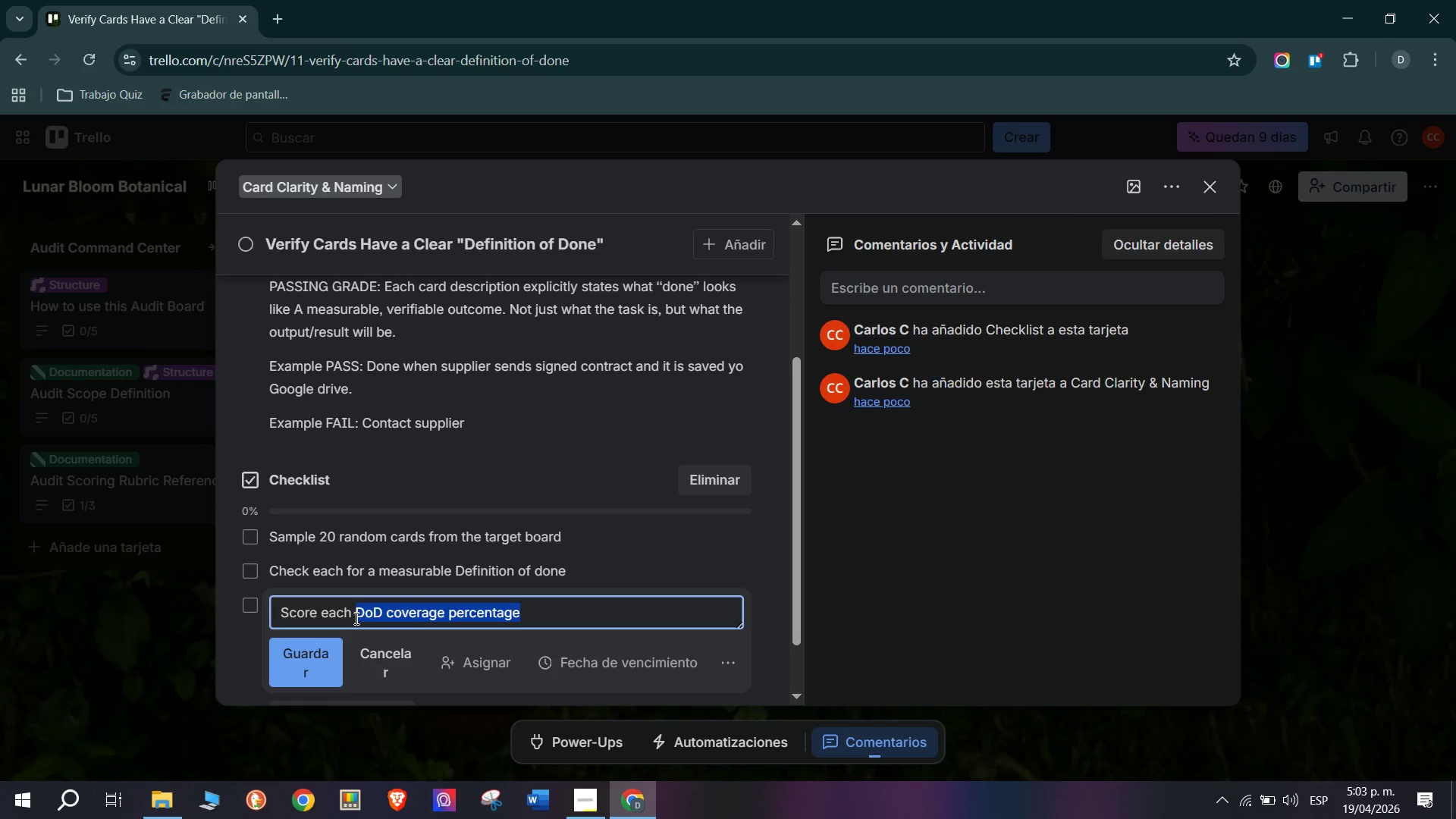 
key(Backspace)
type( CARD)
key(Backspace)
key(Backspace)
key(Backspace)
key(Backspace)
key(Backspace)
type(card> Has DoD *1( Missing D )
key(Backspace)
type(oD *0(/)
key(Backspace)
 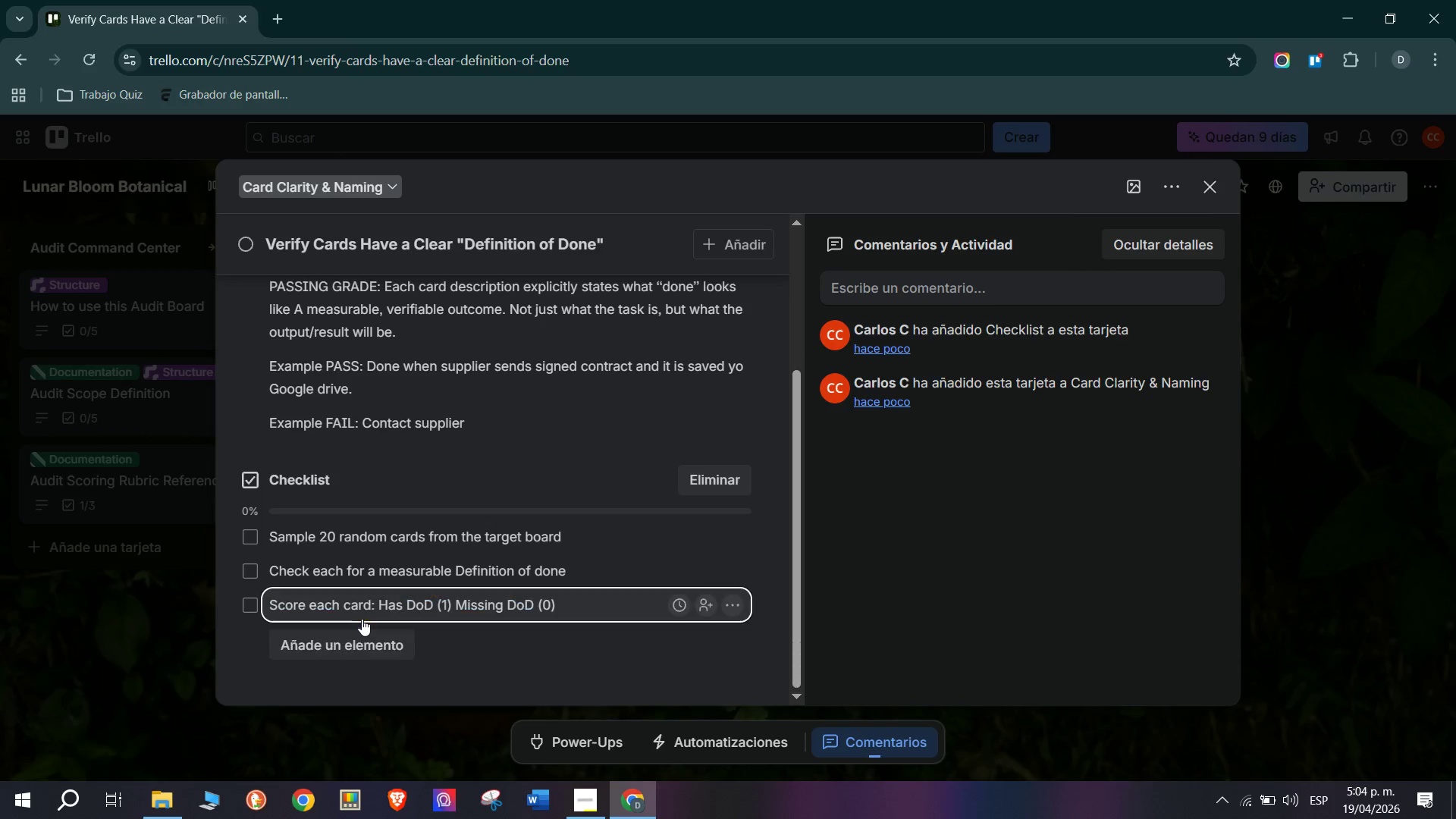 
 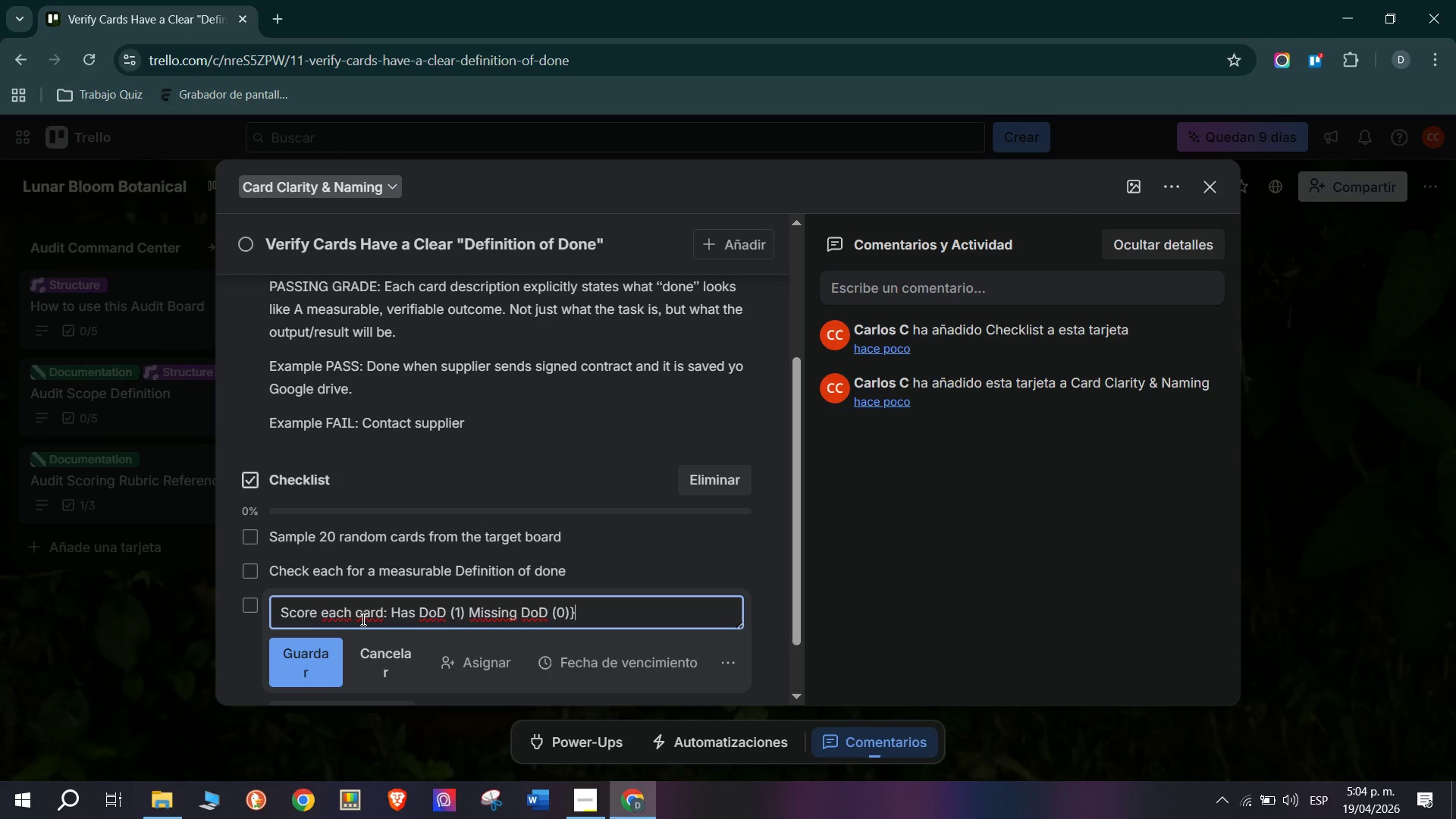 
key(Enter)
 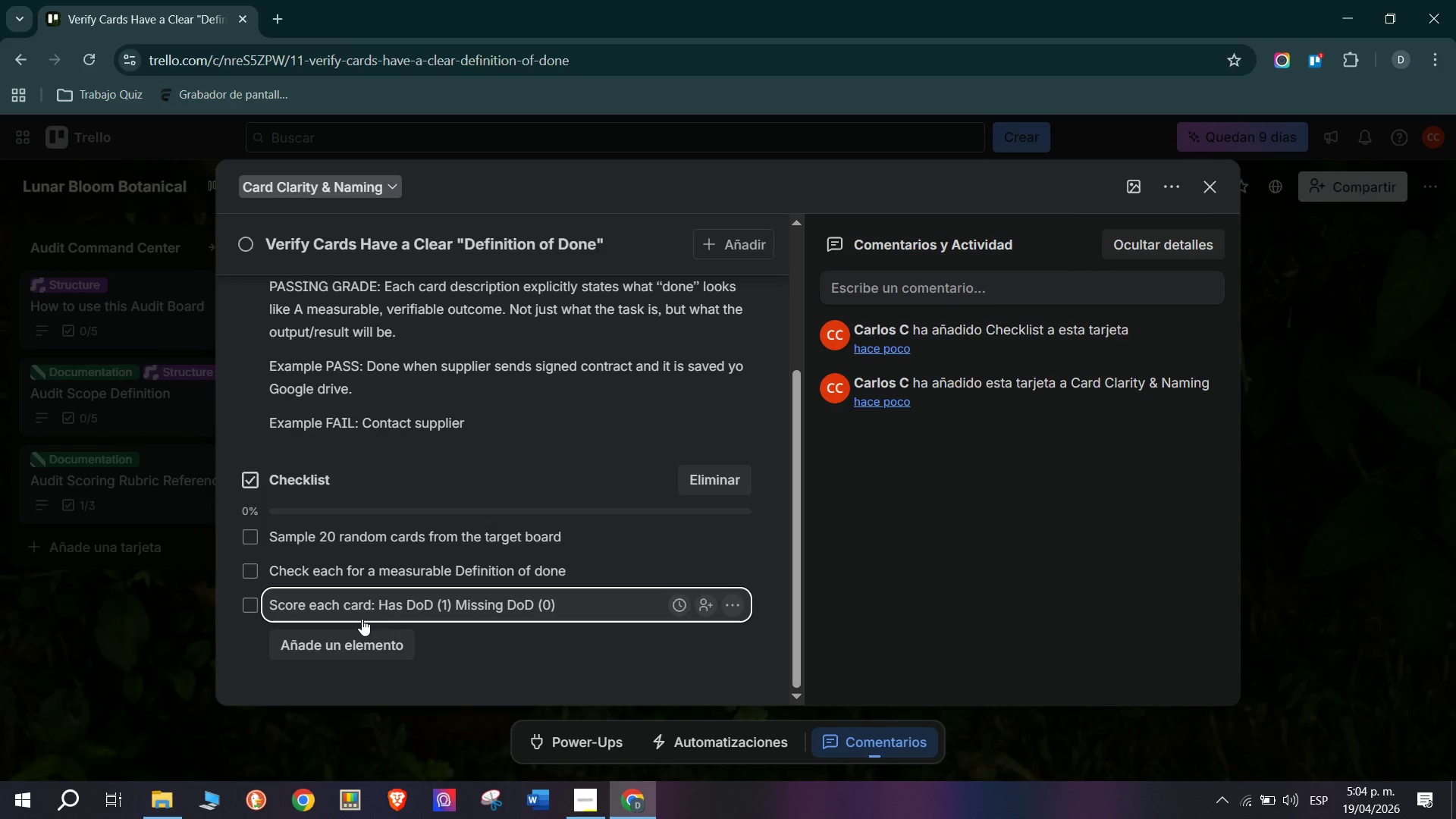 
hold_key(key=ControlLeft, duration=0.36)
 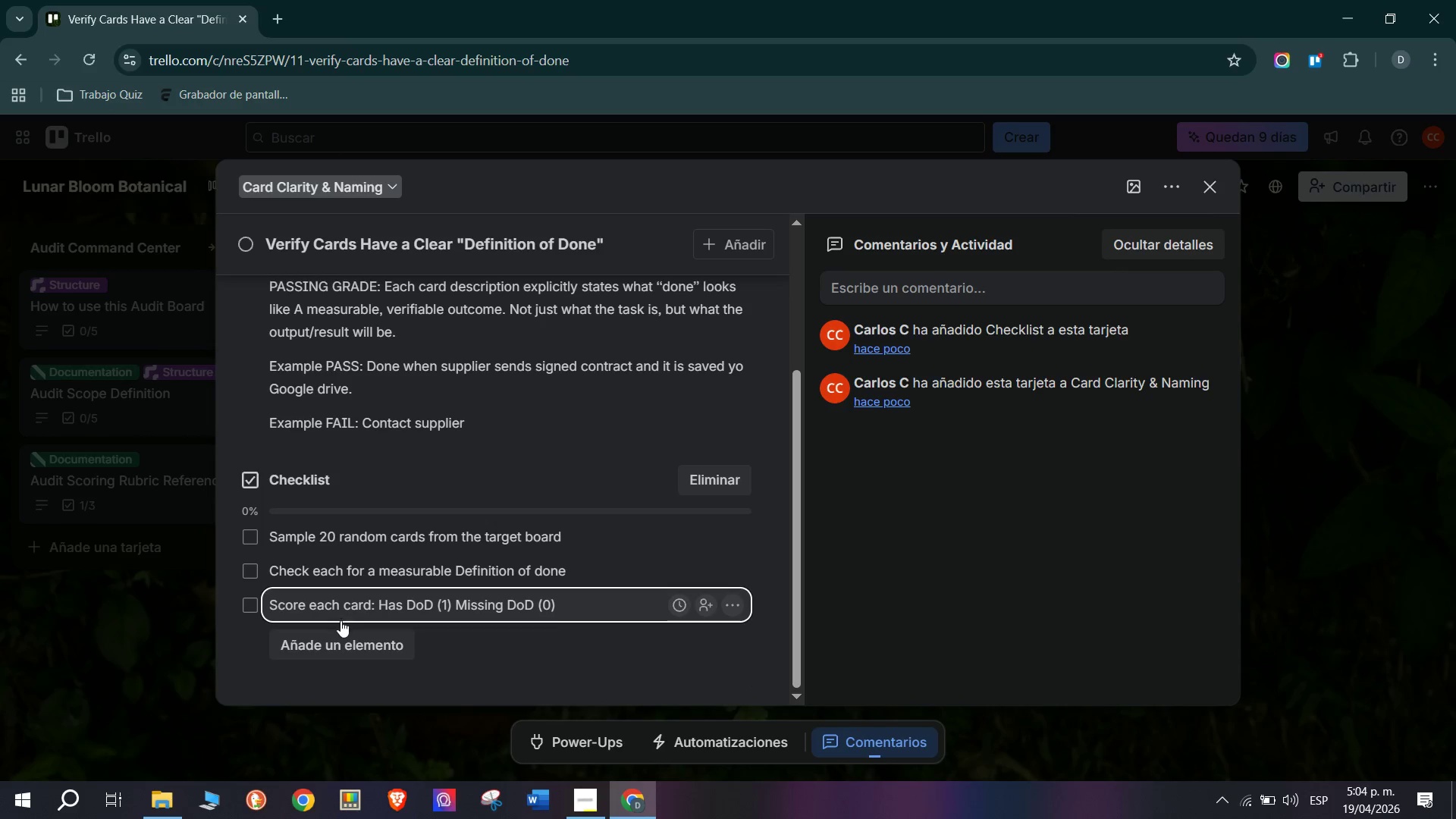 
left_click([333, 652])
 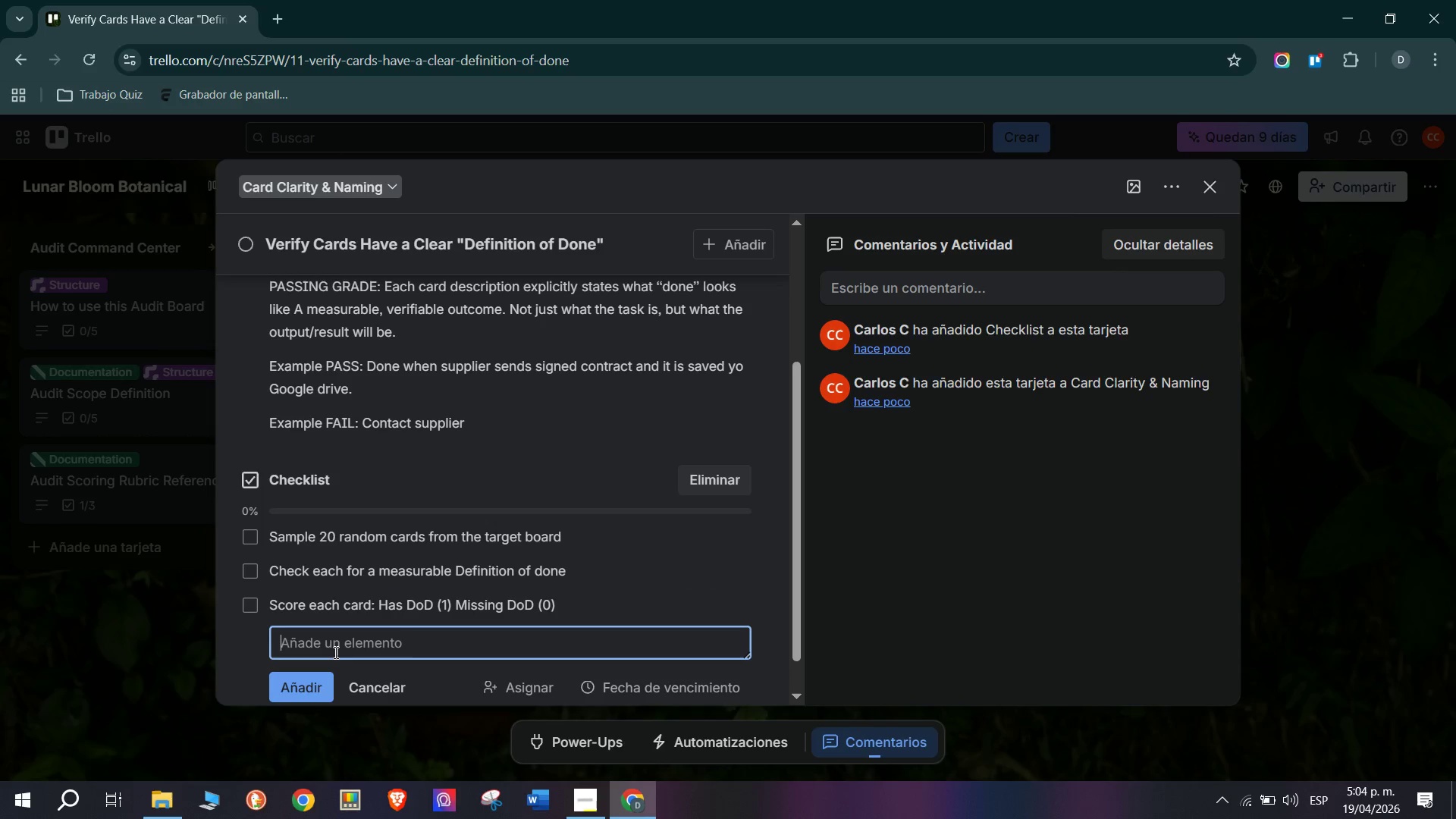 
key(Control+V)
 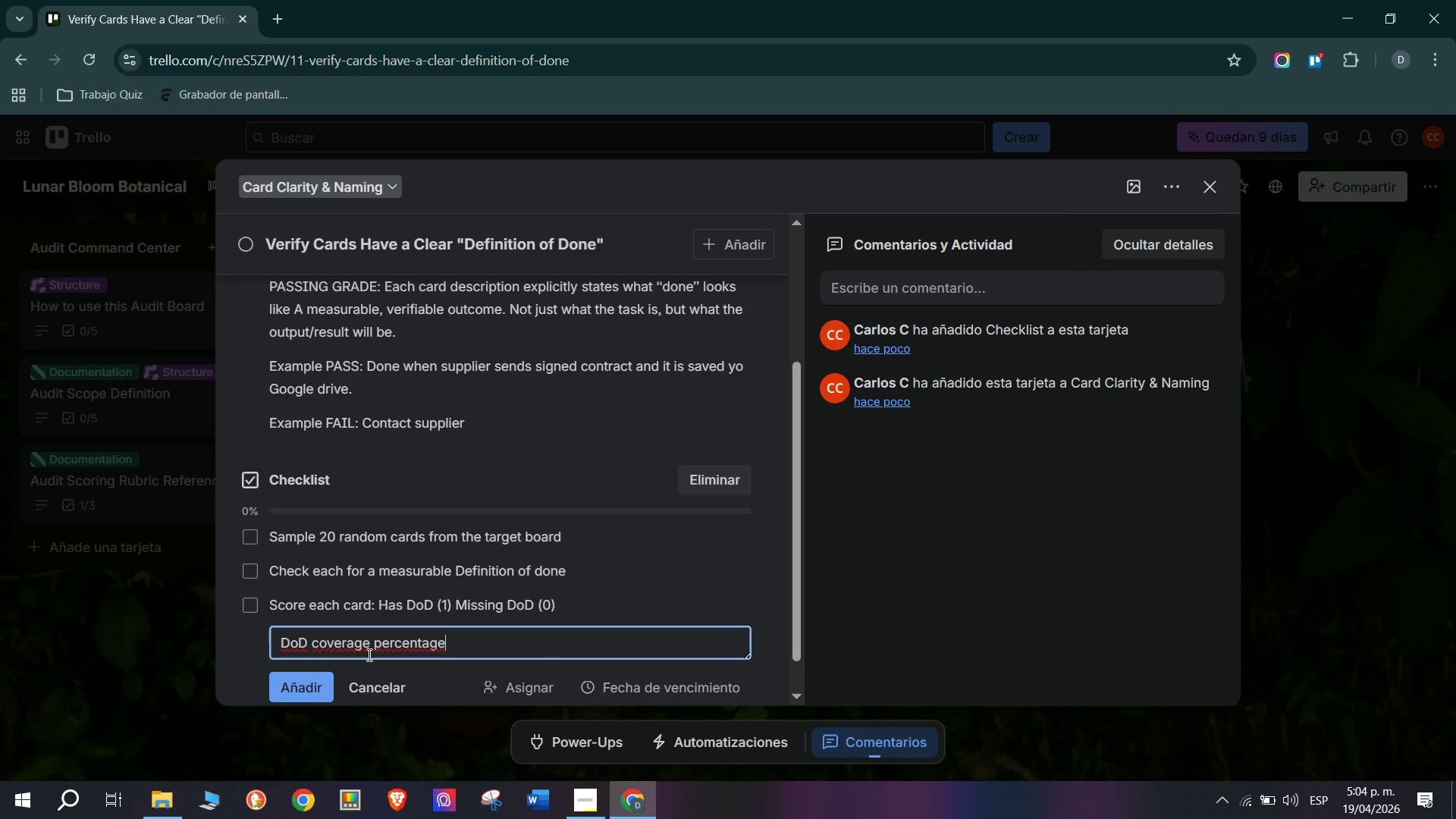 
left_click([276, 644])
 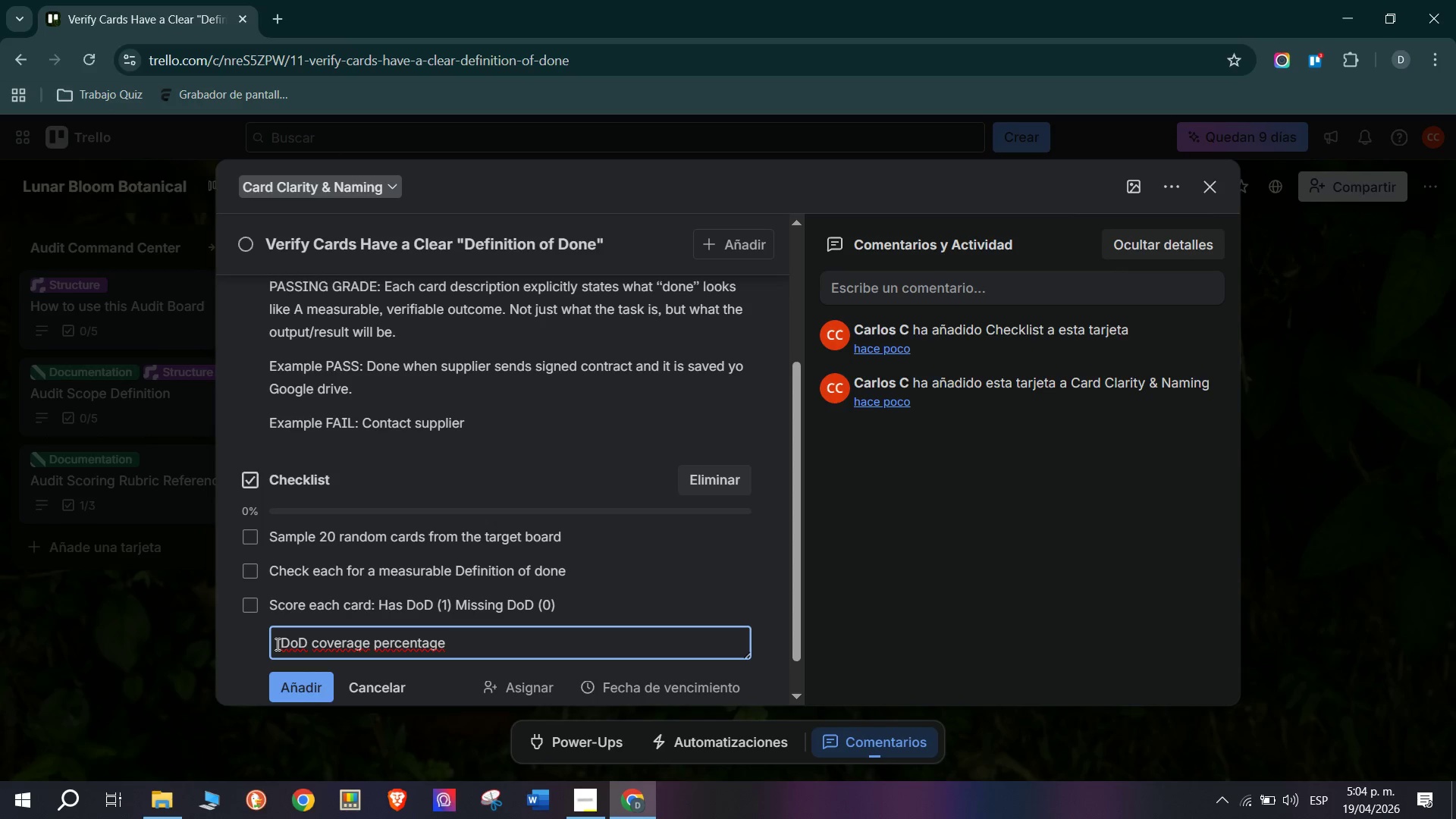 
type(Calculate )
 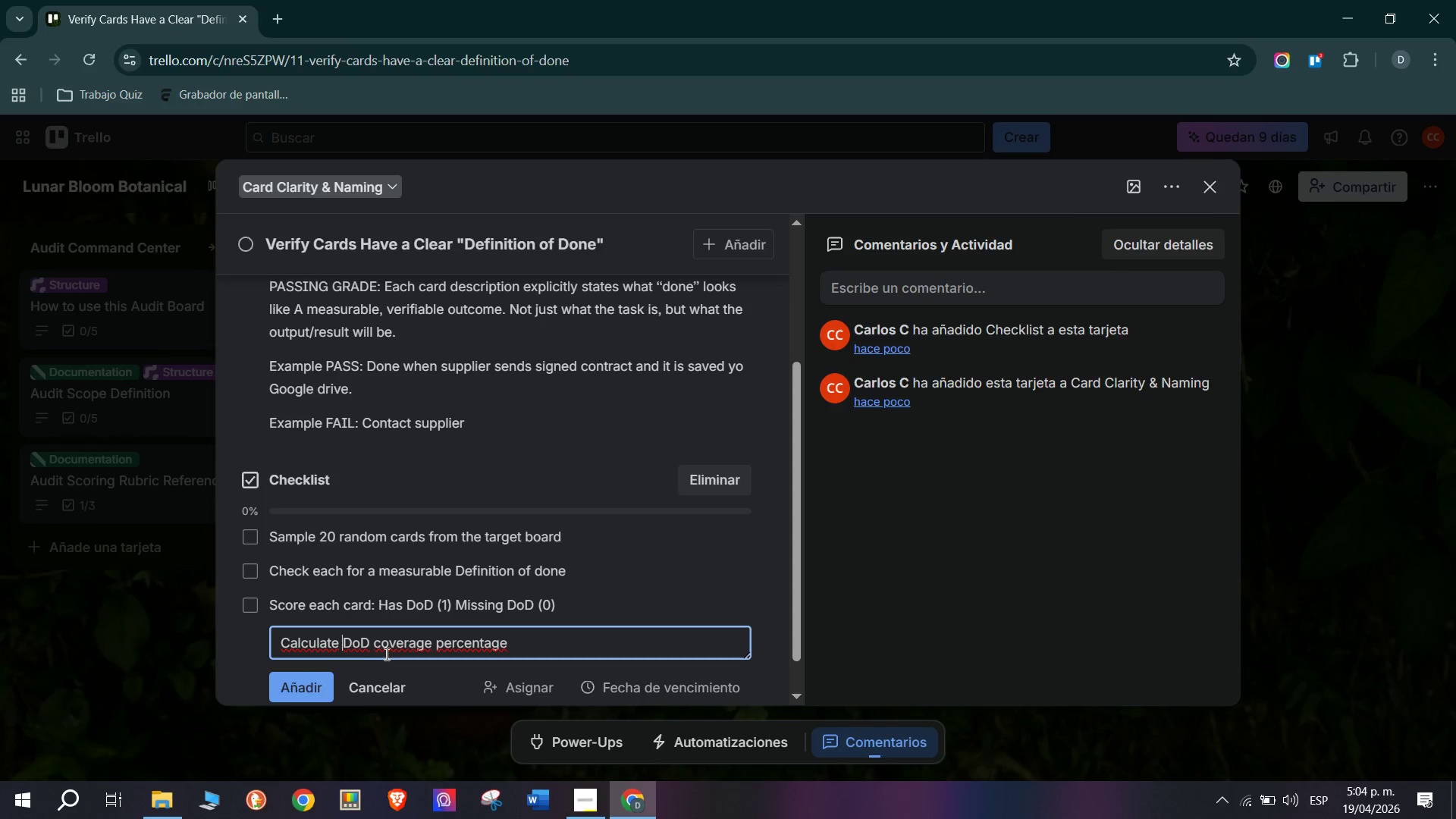 
left_click([291, 698])
 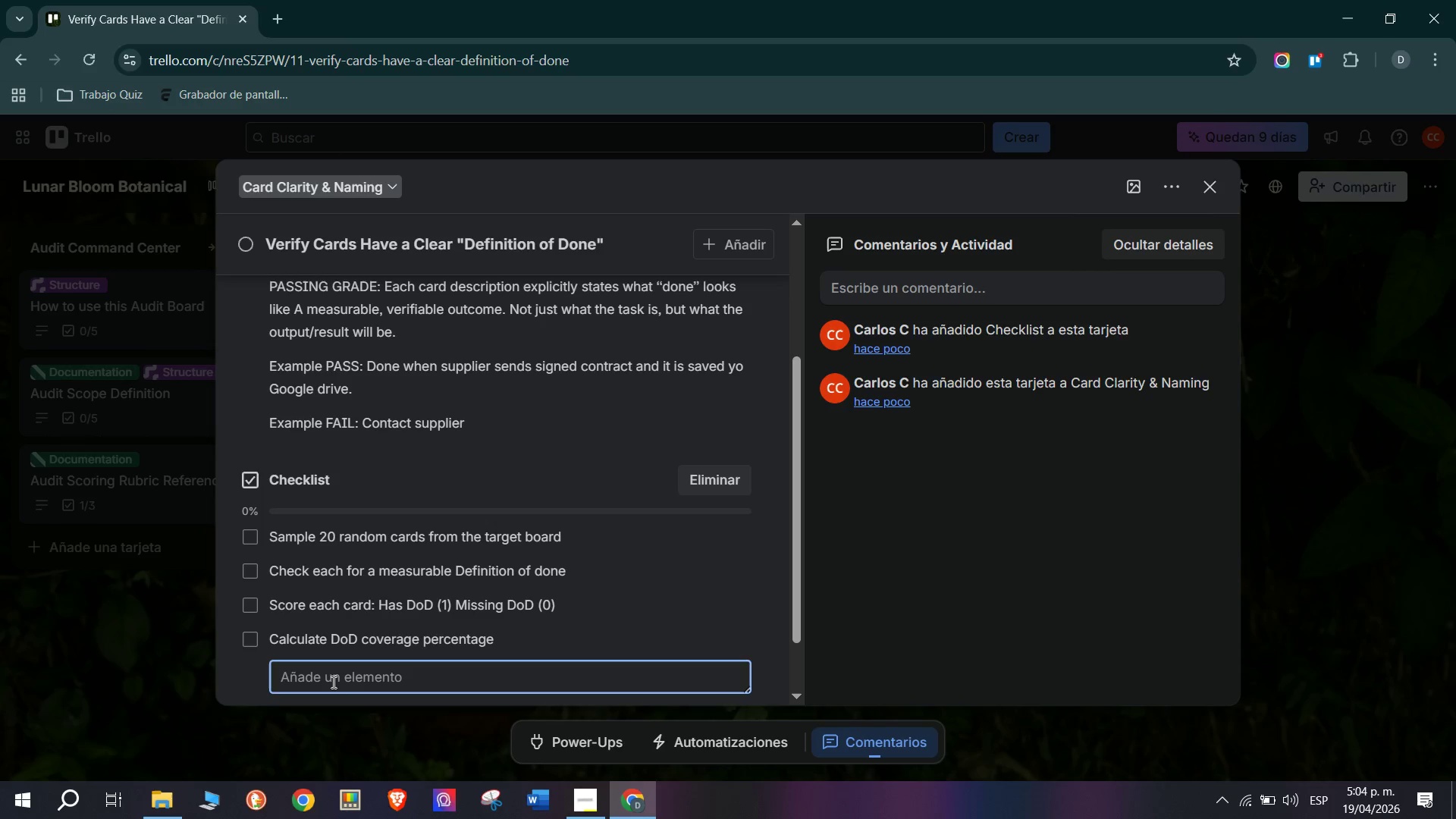 
wait(6.69)
 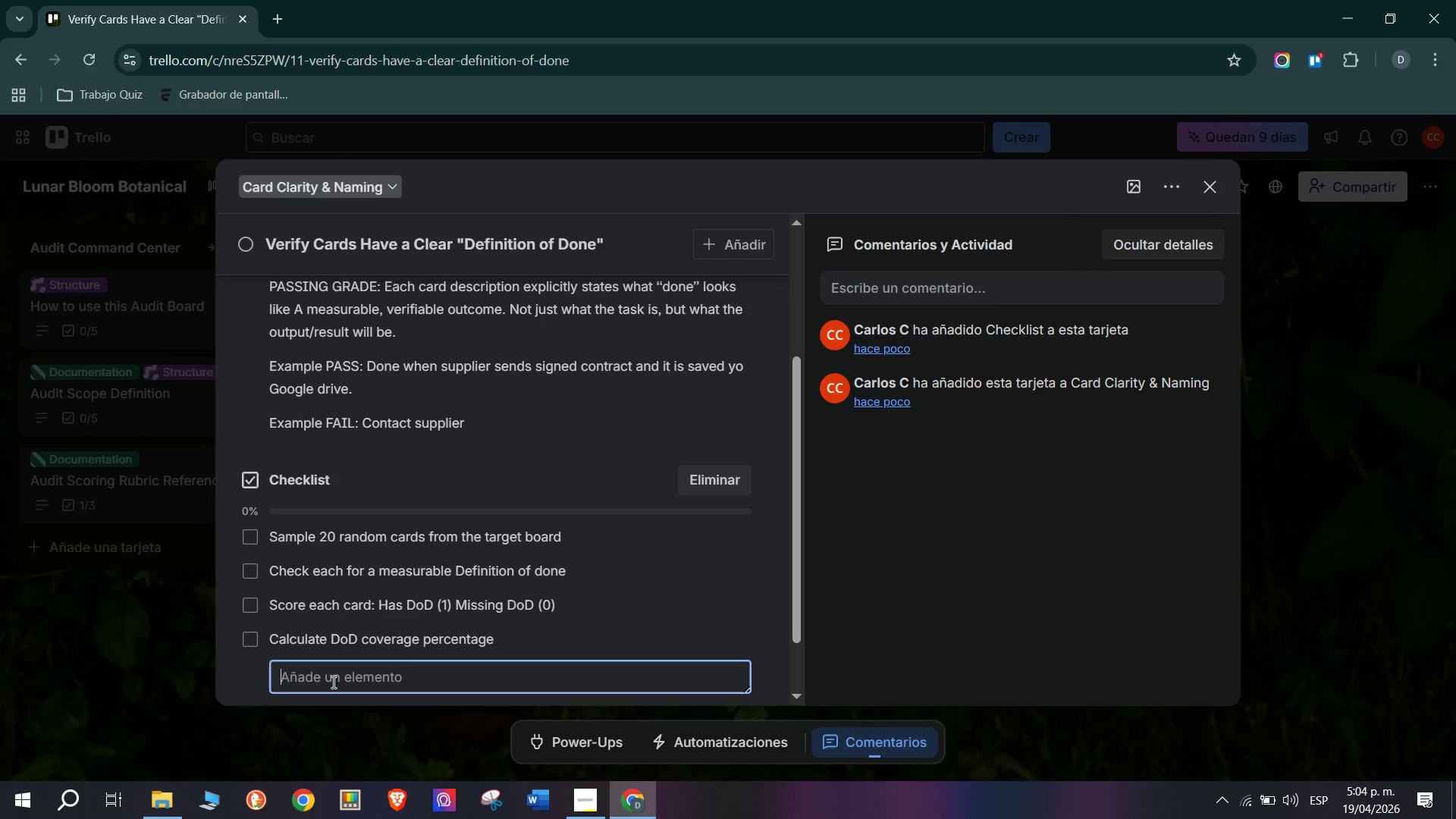 
type(Flag top 5 cards most )
 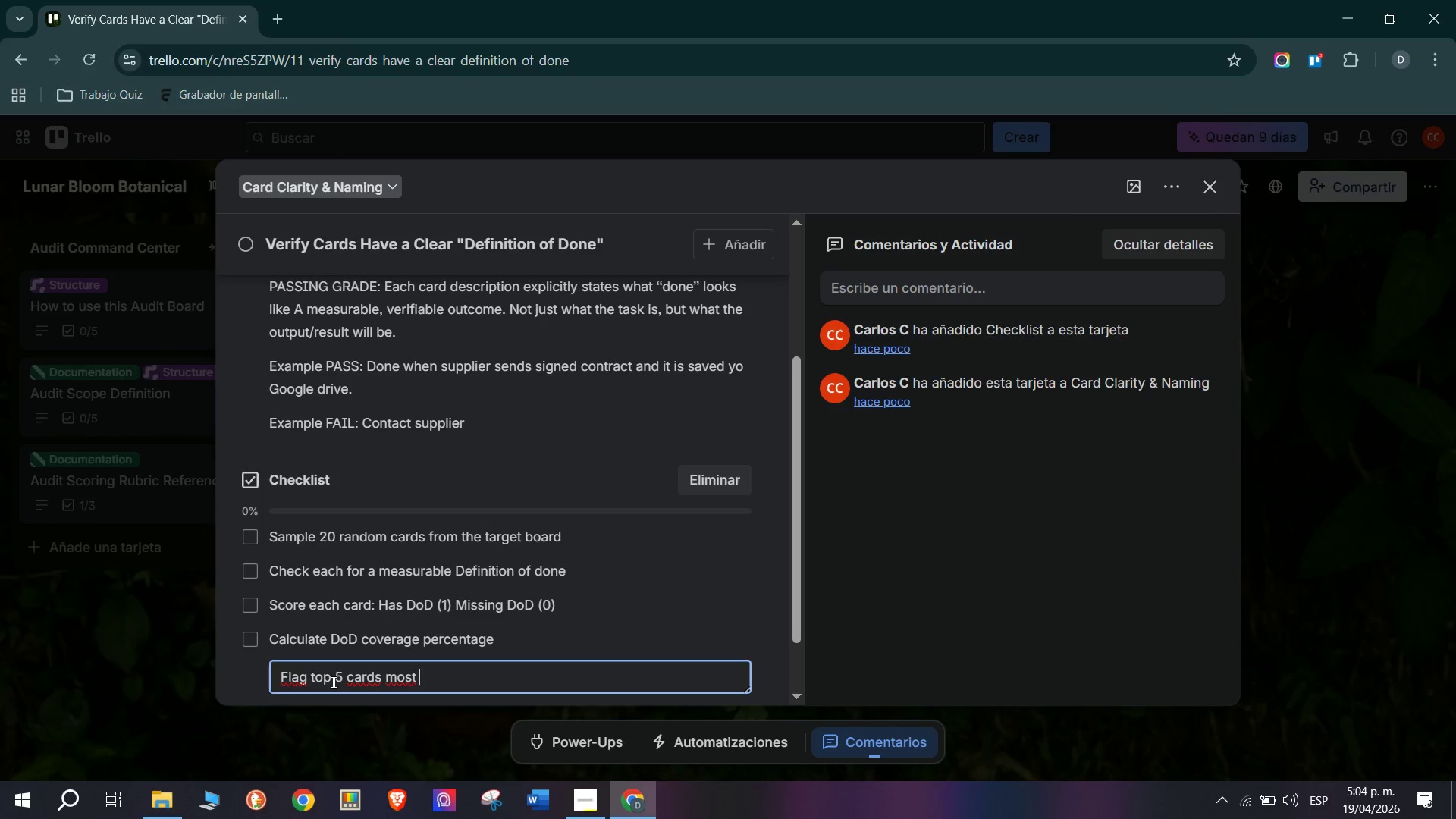 
type(urgently needing a DoD)
 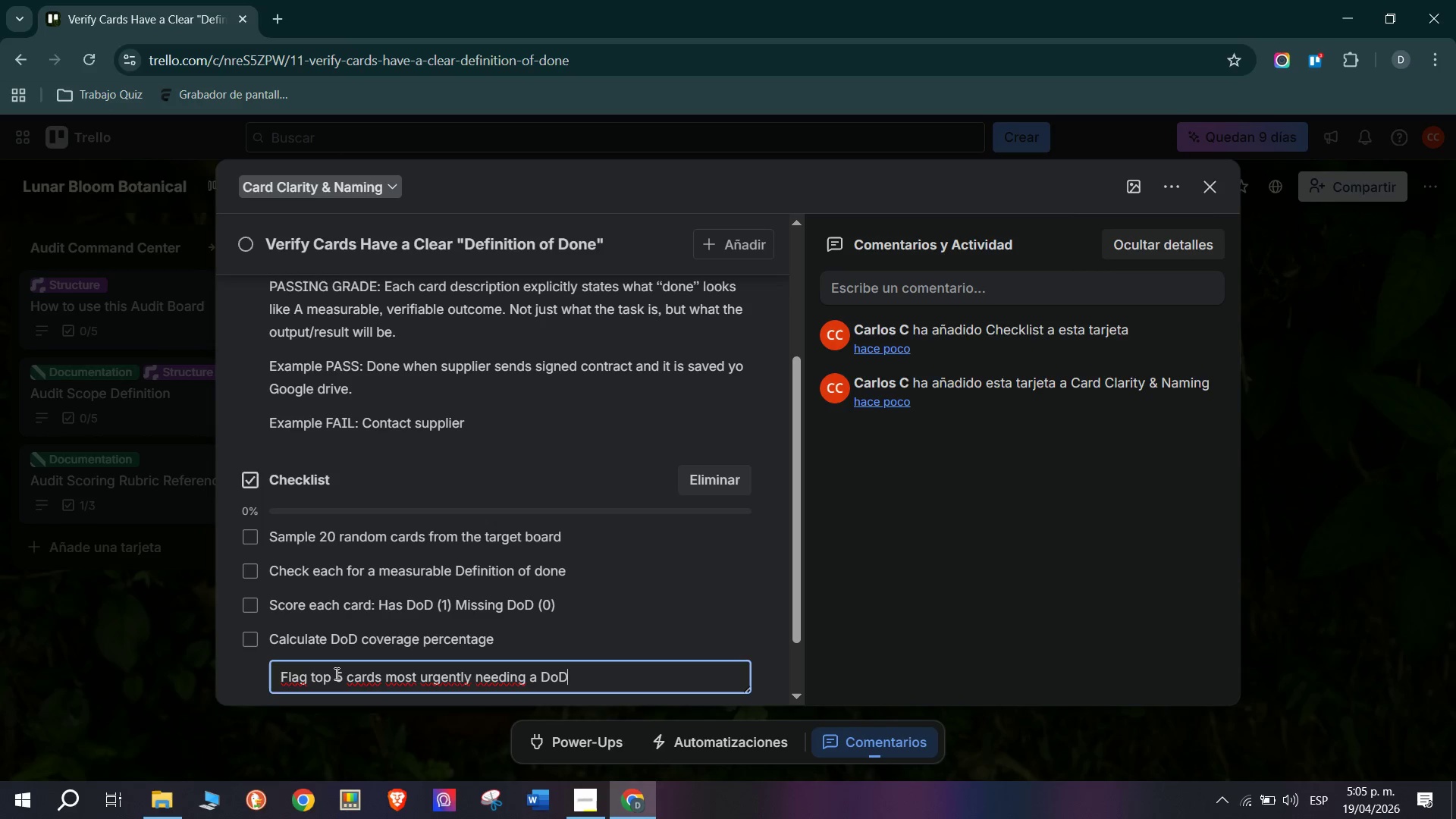 
key(Enter)
 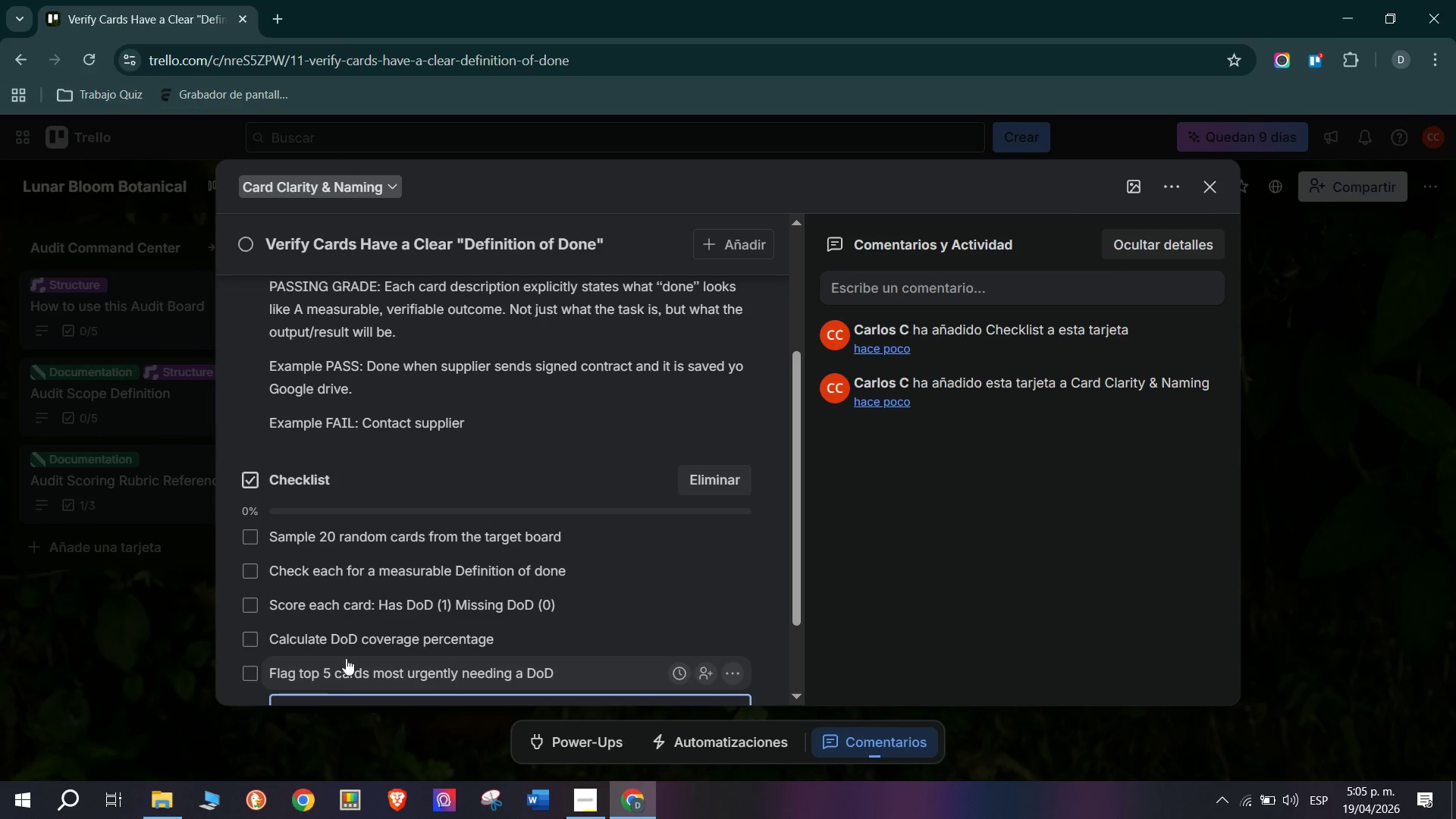 
scroll: coordinate [356, 639], scroll_direction: down, amount: 3.0
 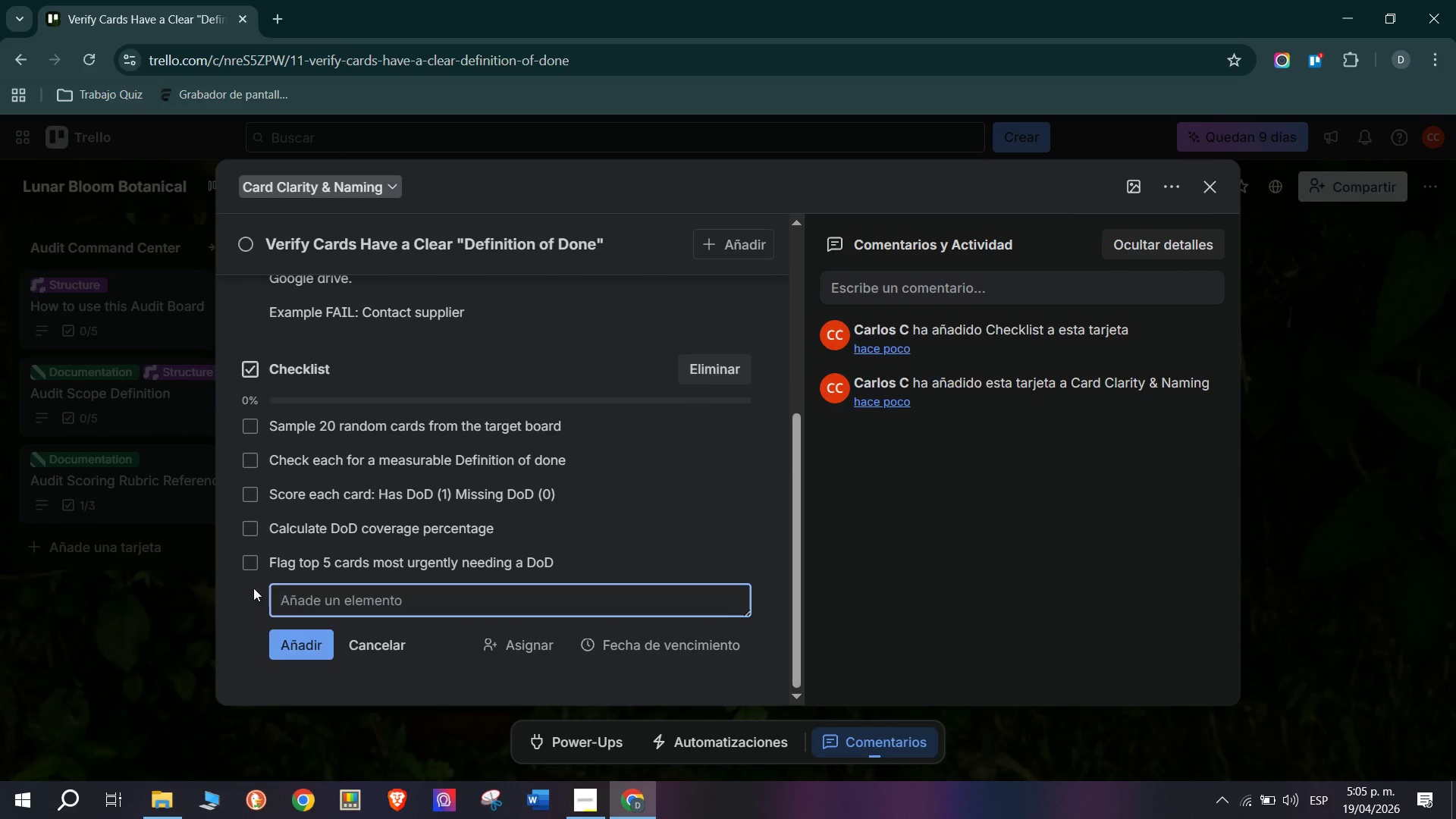 
scroll: coordinate [436, 516], scroll_direction: up, amount: 8.0
 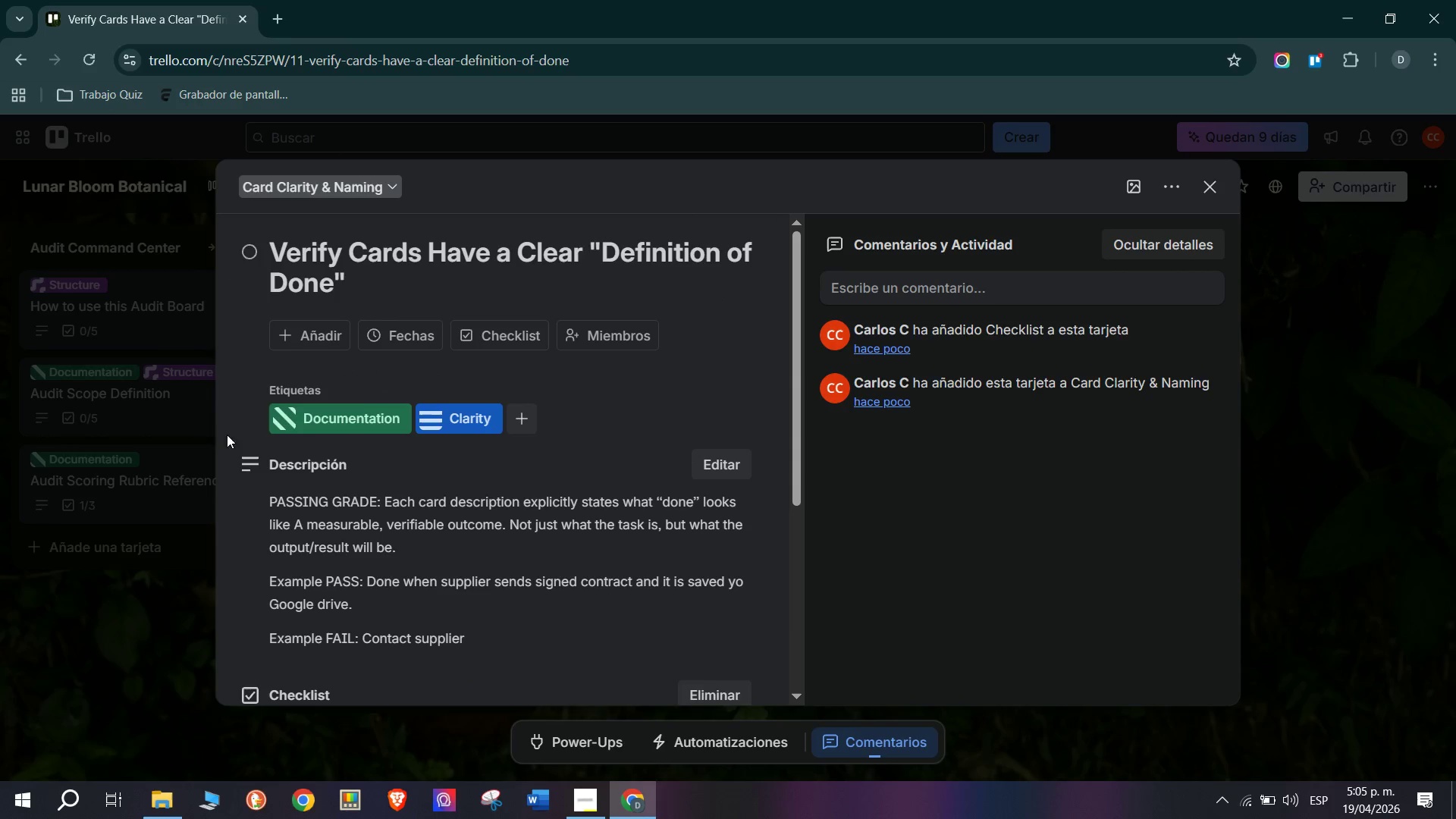 
left_click([52, 514])
 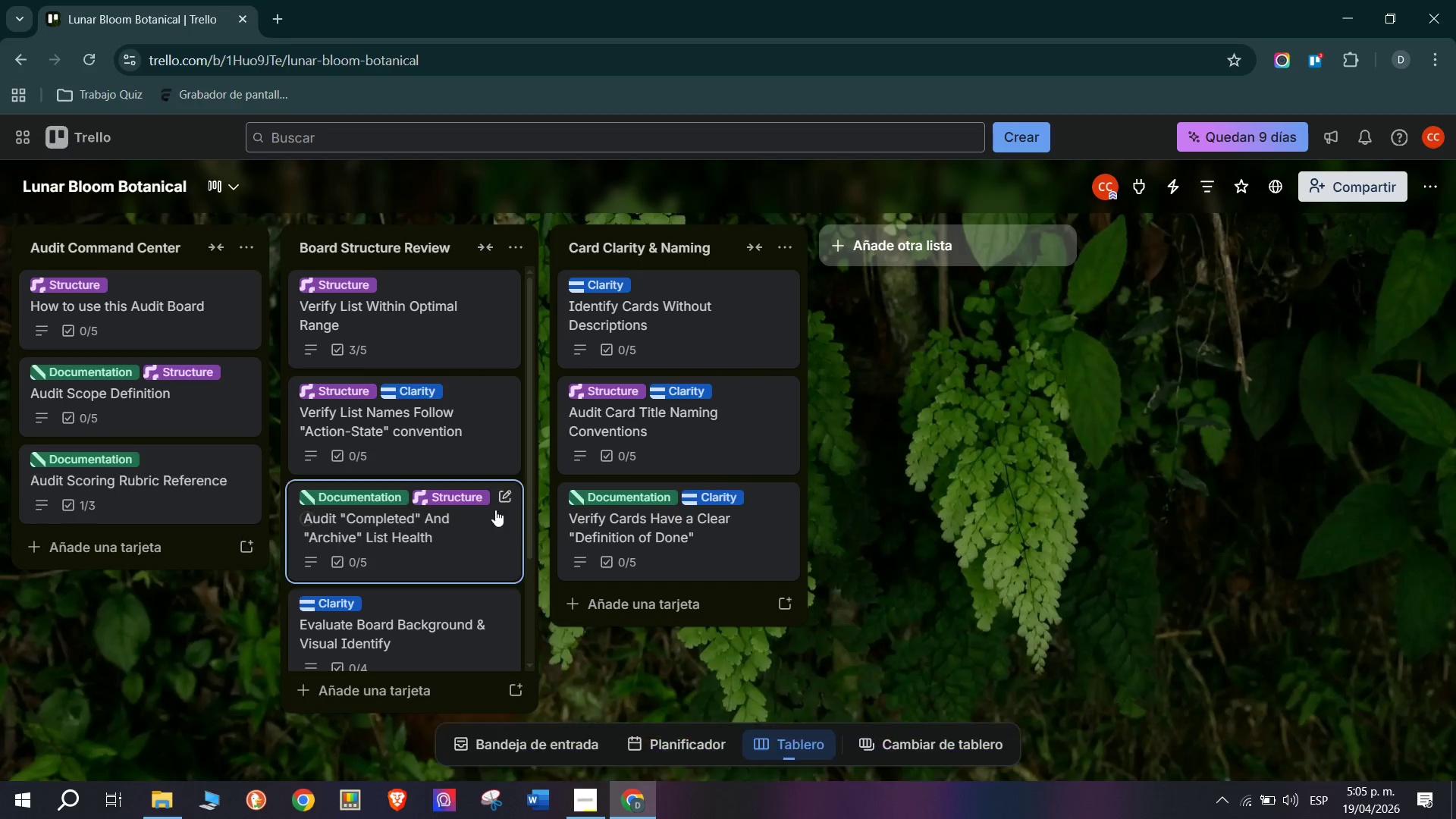 
scroll: coordinate [573, 510], scroll_direction: down, amount: 4.0
 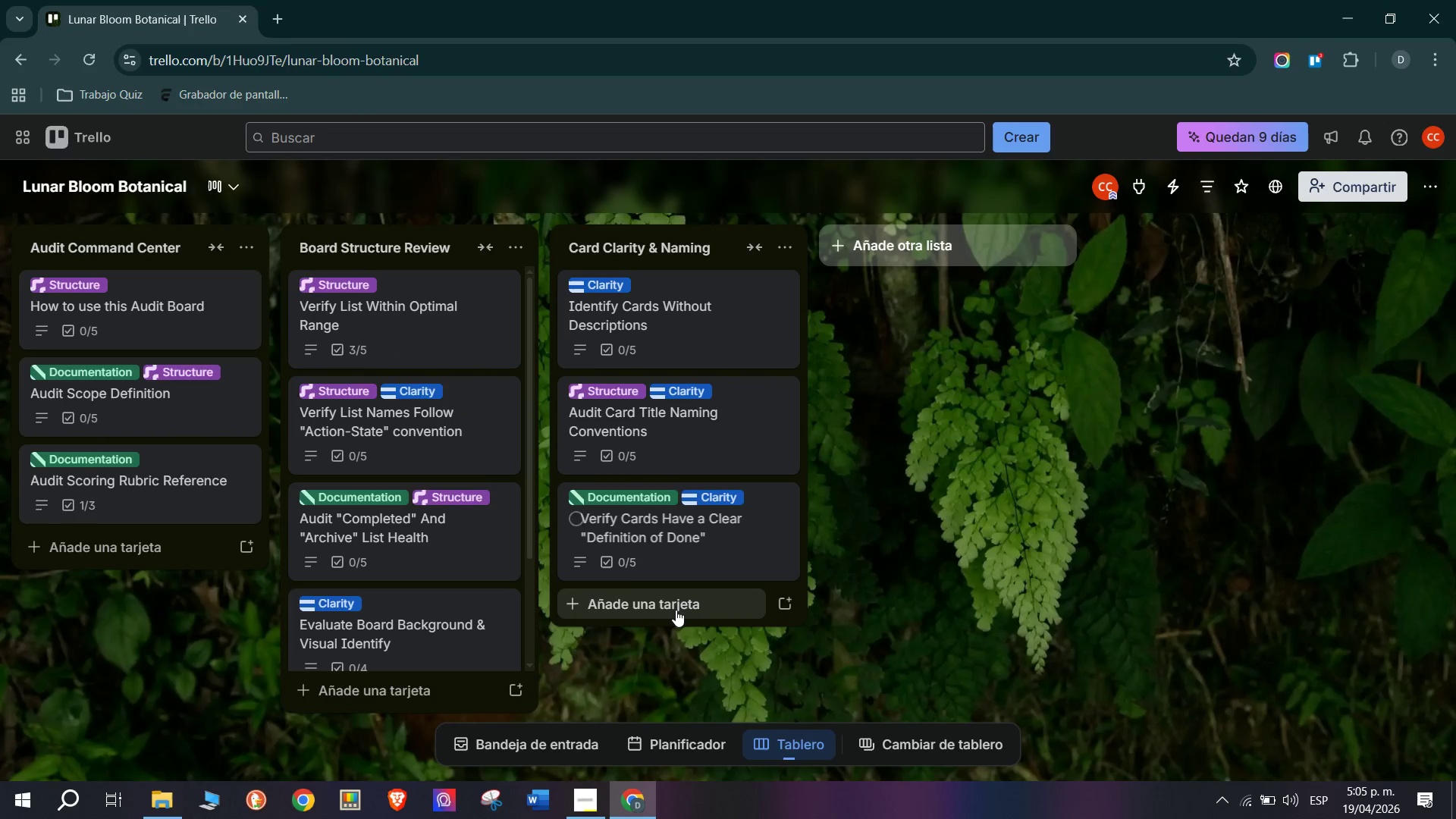 
left_click([676, 610])
 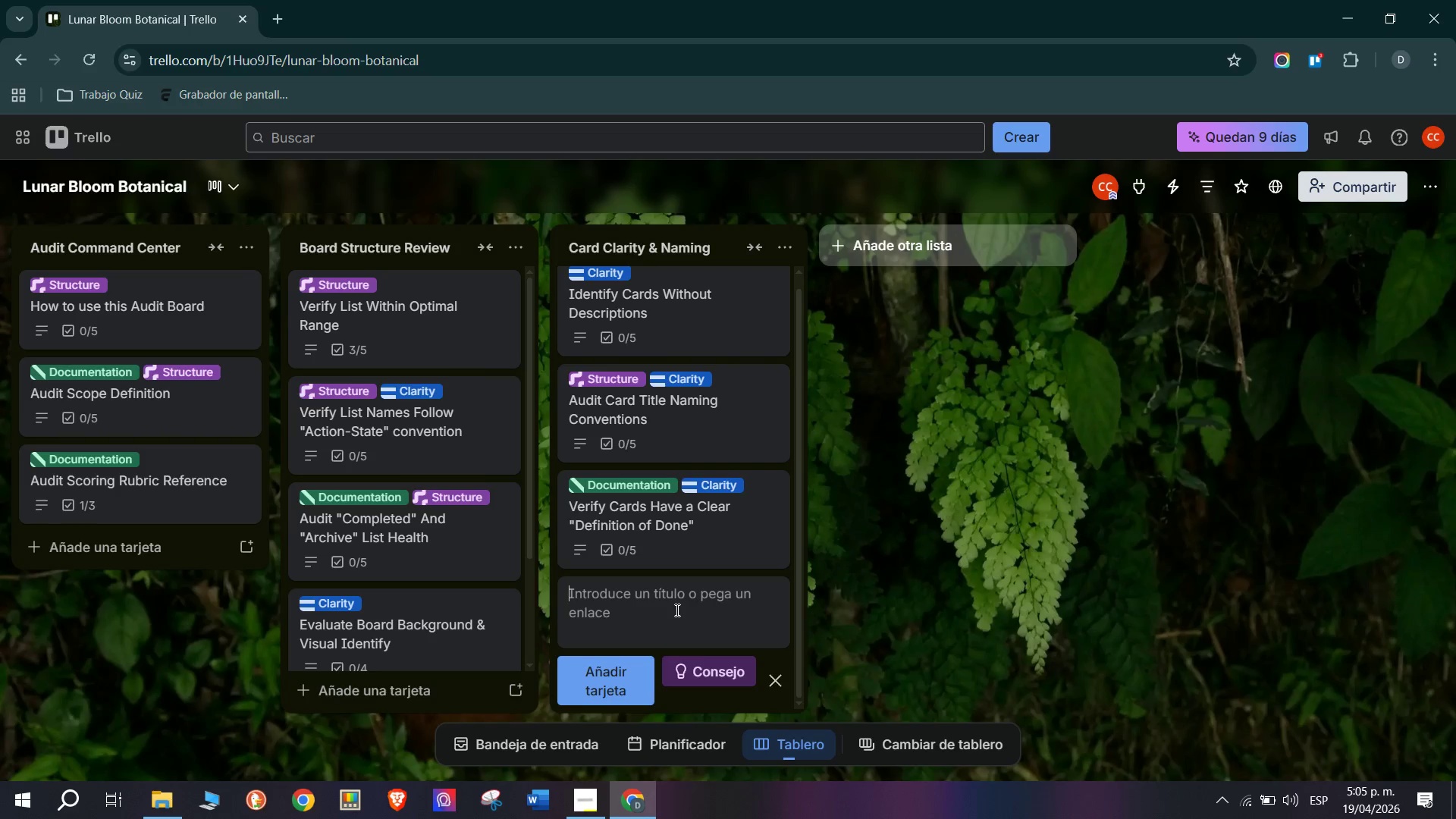 
wait(9.59)
 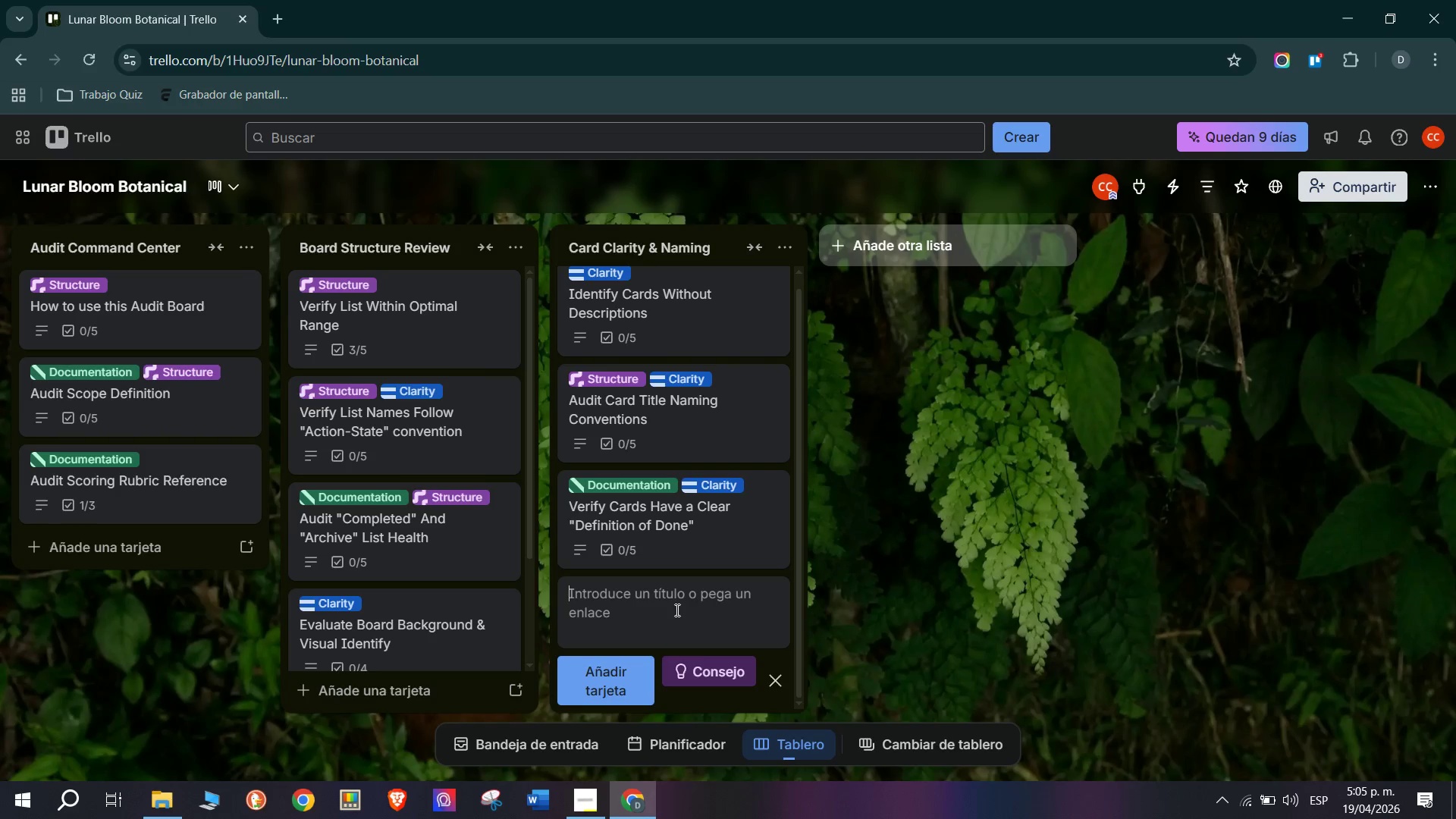 
type(c)
key(Backspace)
type(Check for Orphan )
 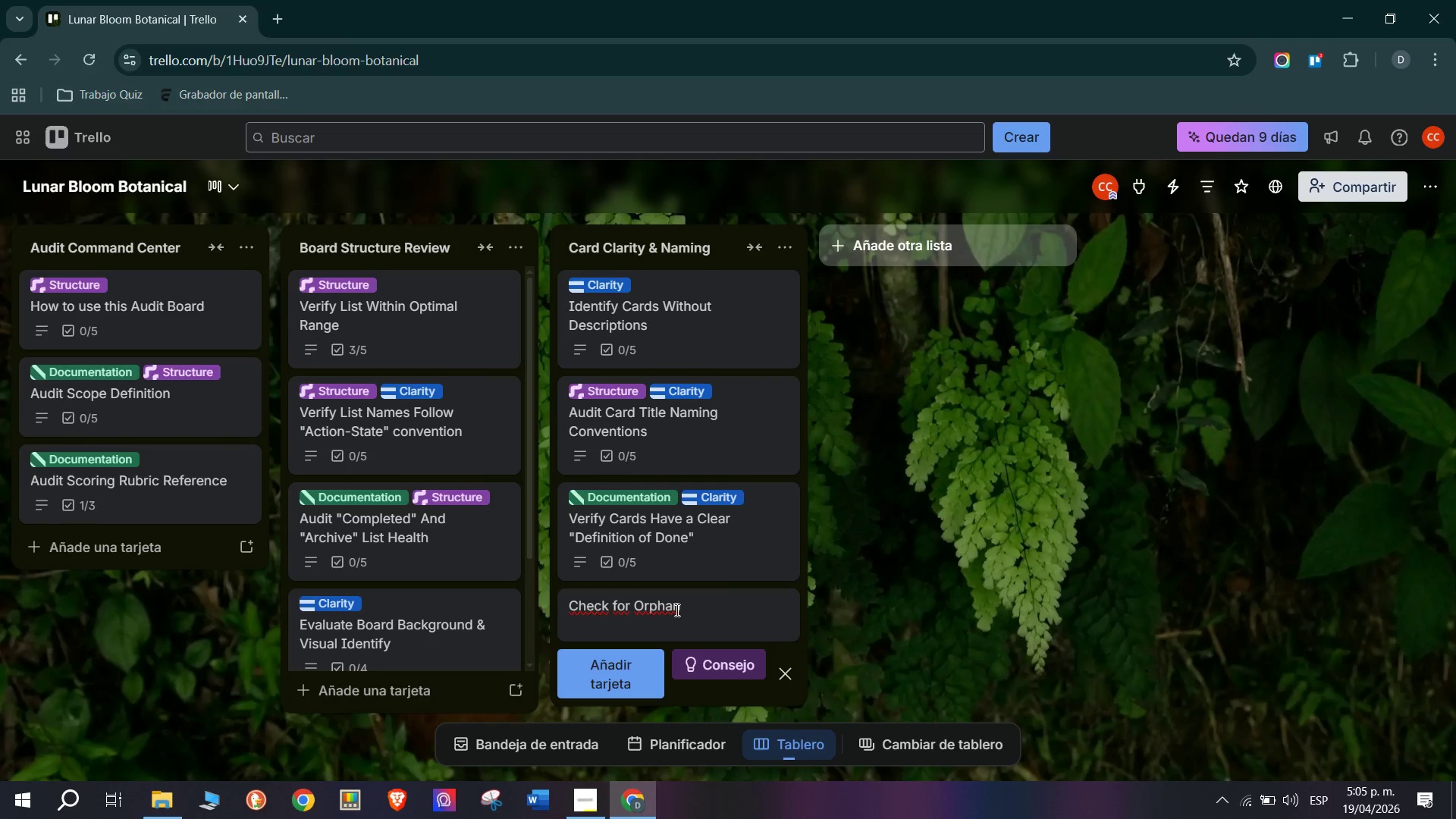 
wait(22.62)
 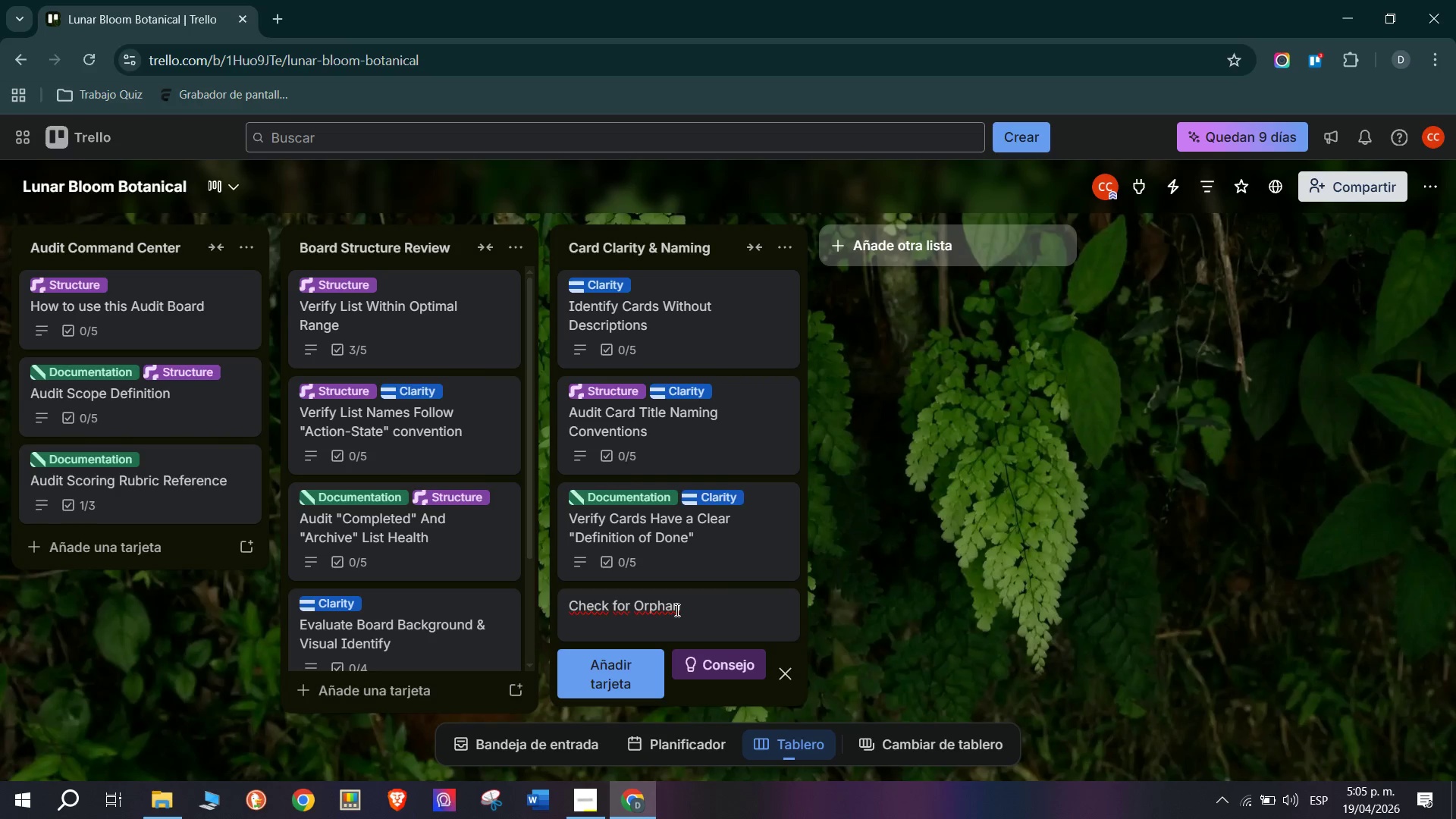 
type(Cards *No l)
key(Backspace)
type(List Contt)
key(Backspace)
type(ext()
 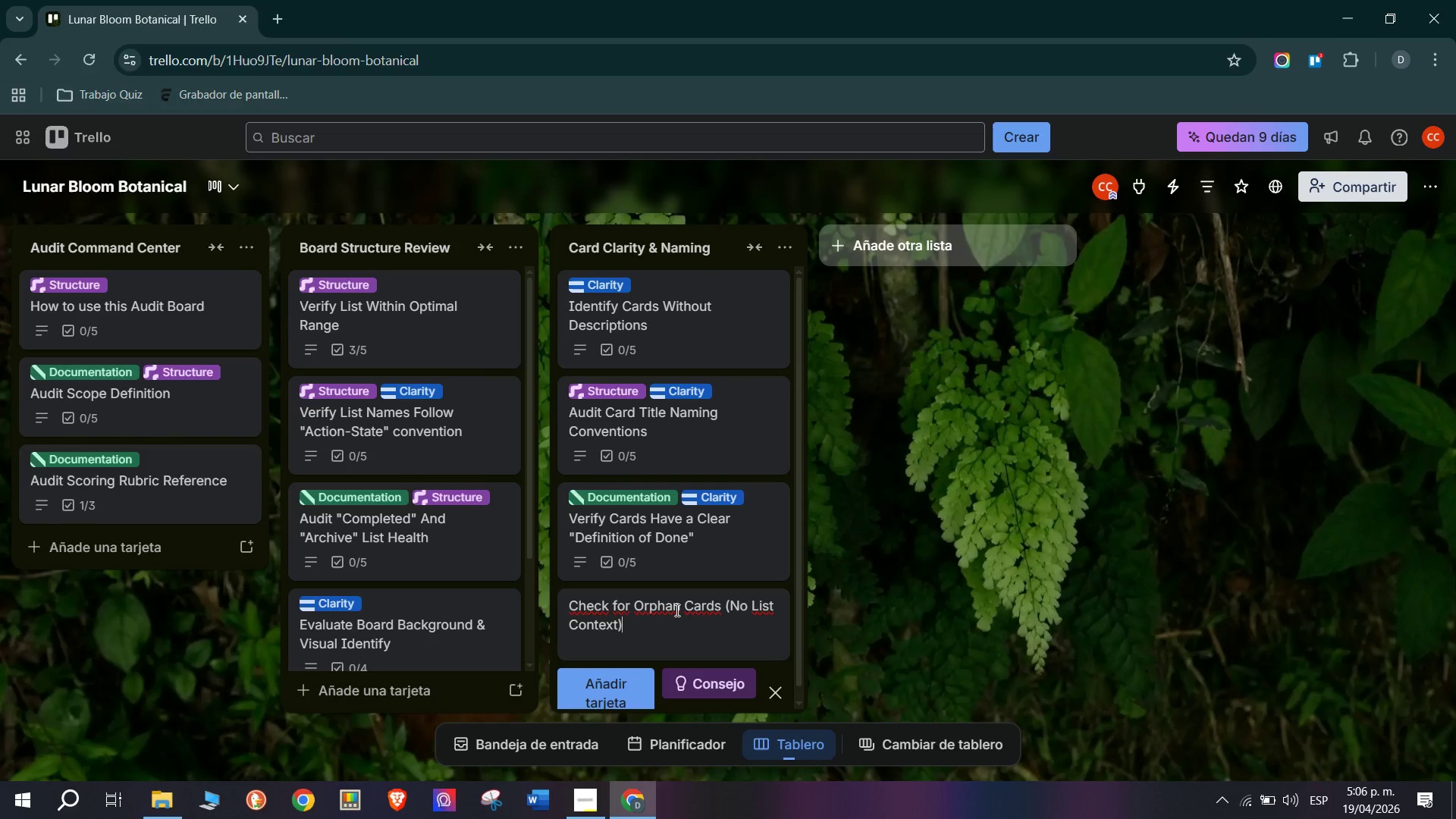 
left_click([584, 679])
 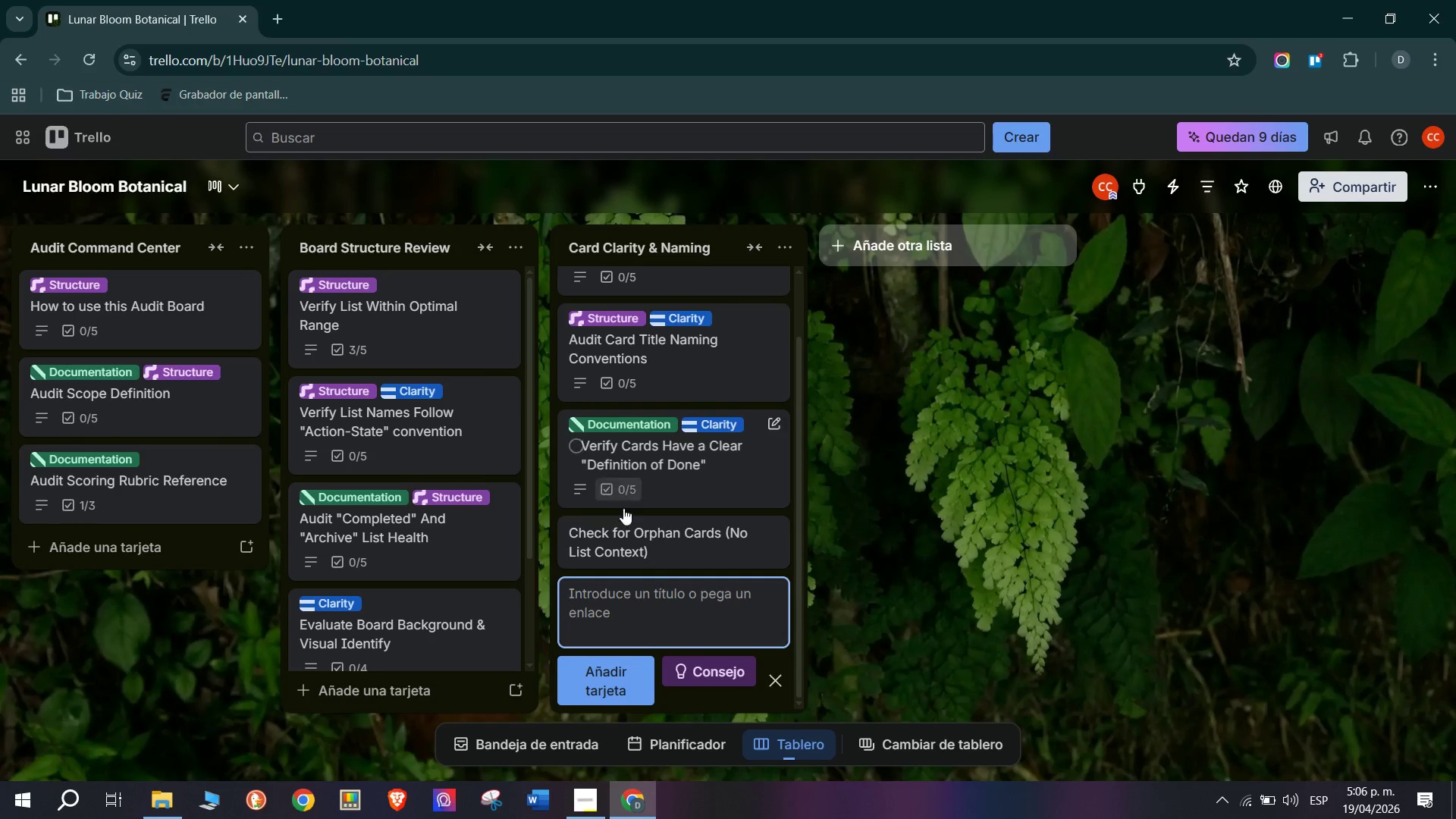 
left_click([642, 554])
 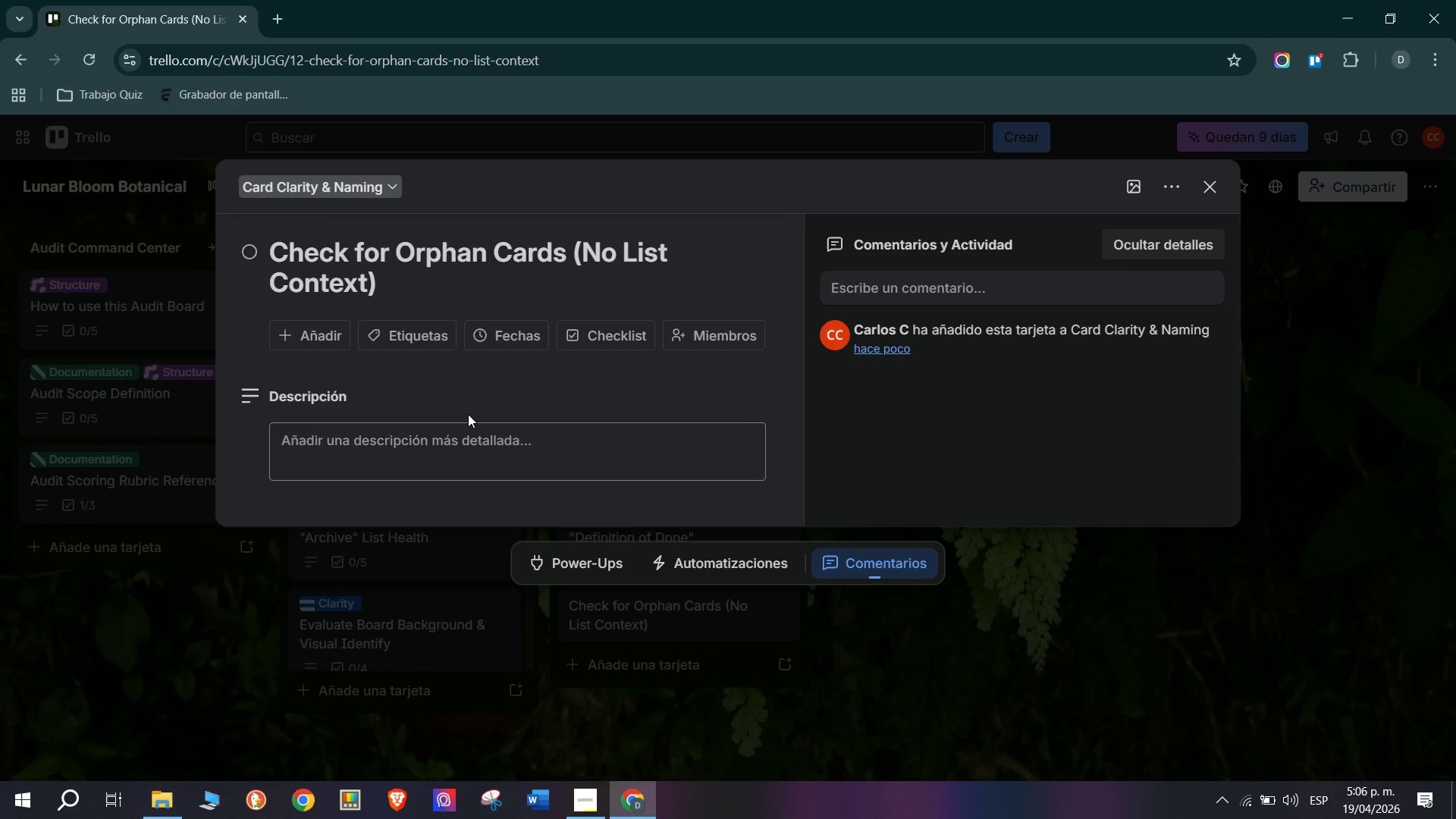 
wait(7.73)
 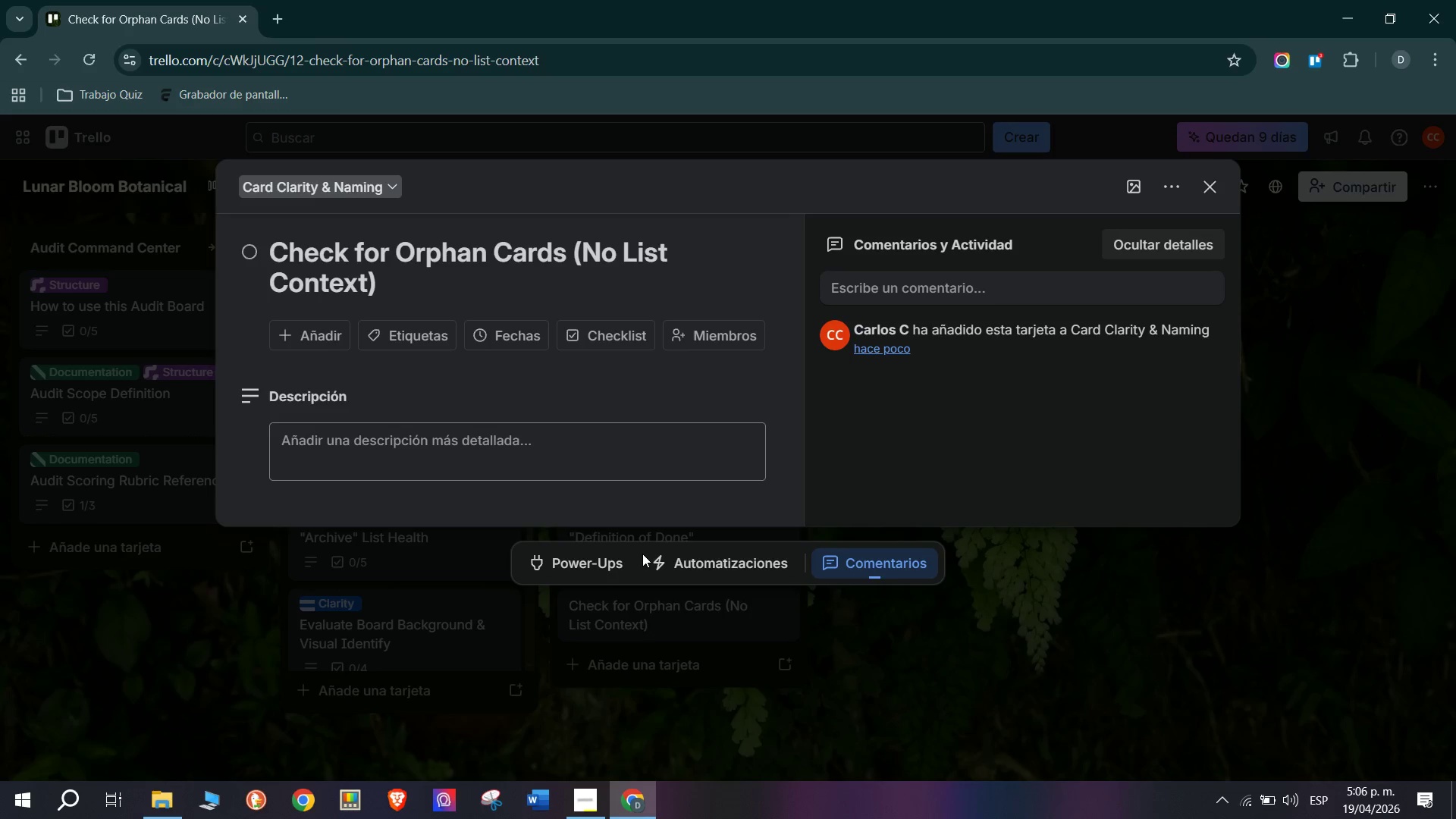 
left_click([544, 447])
 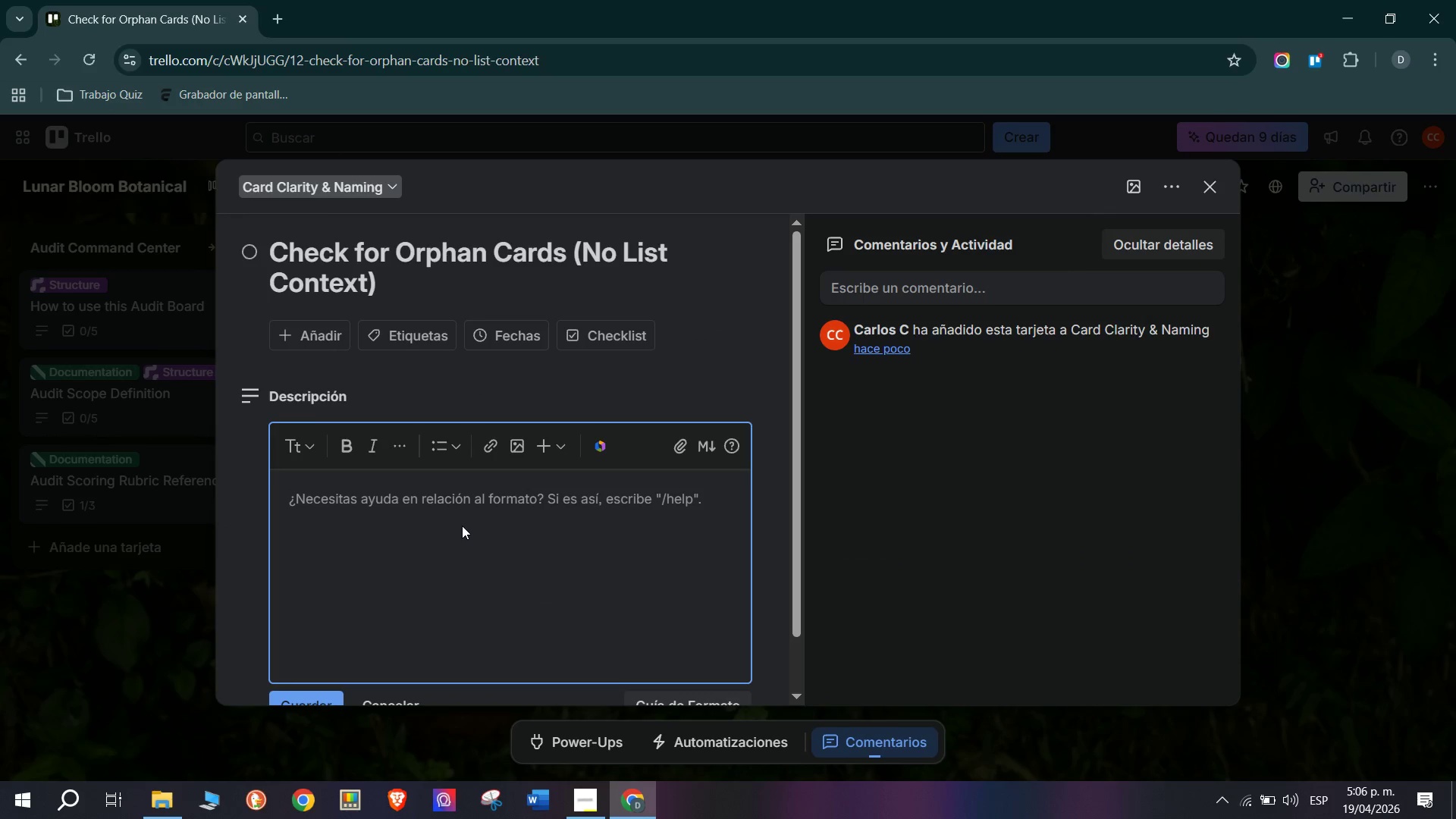 
type(PASSING GRADE)
 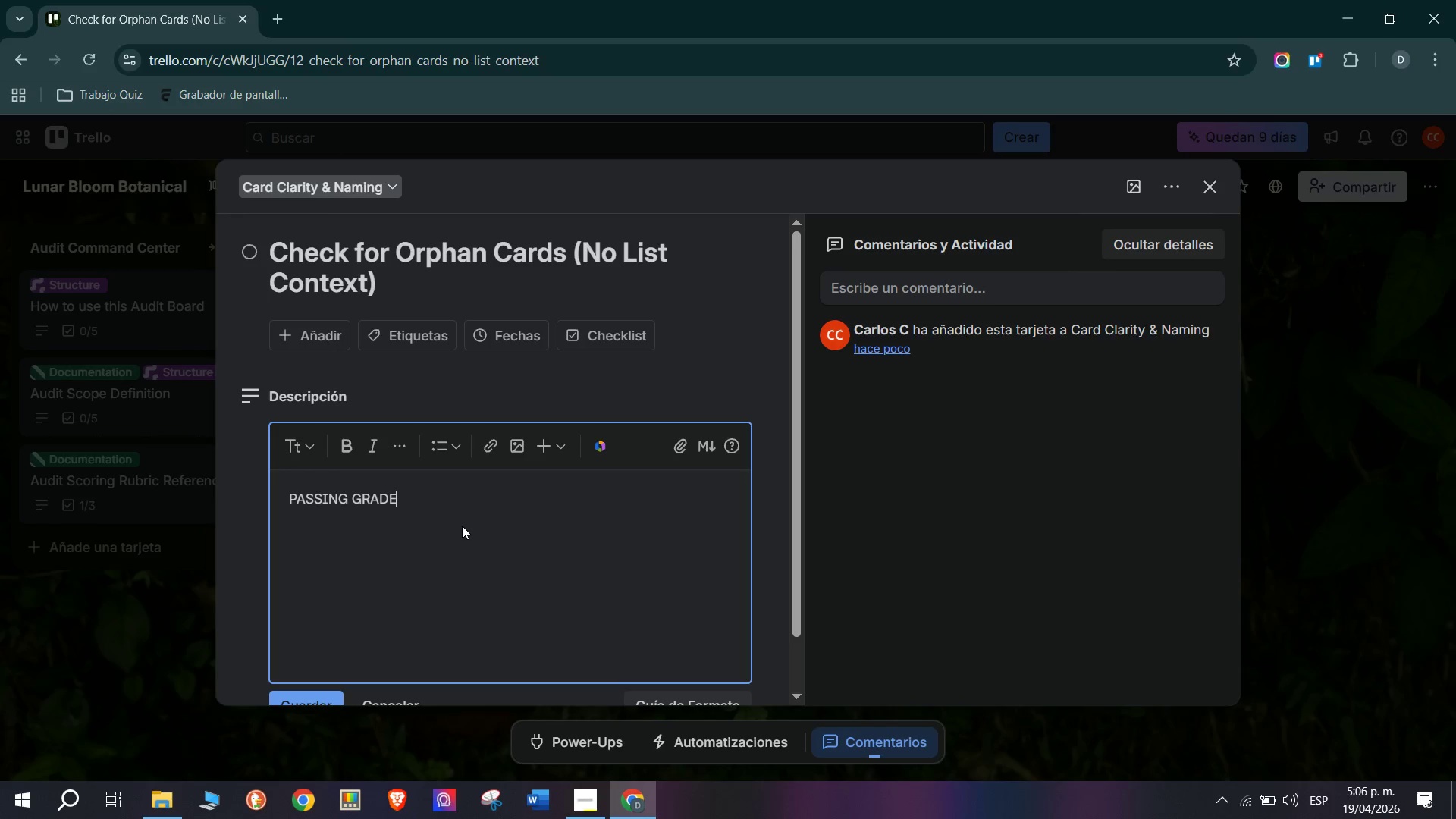 
key(Enter)
 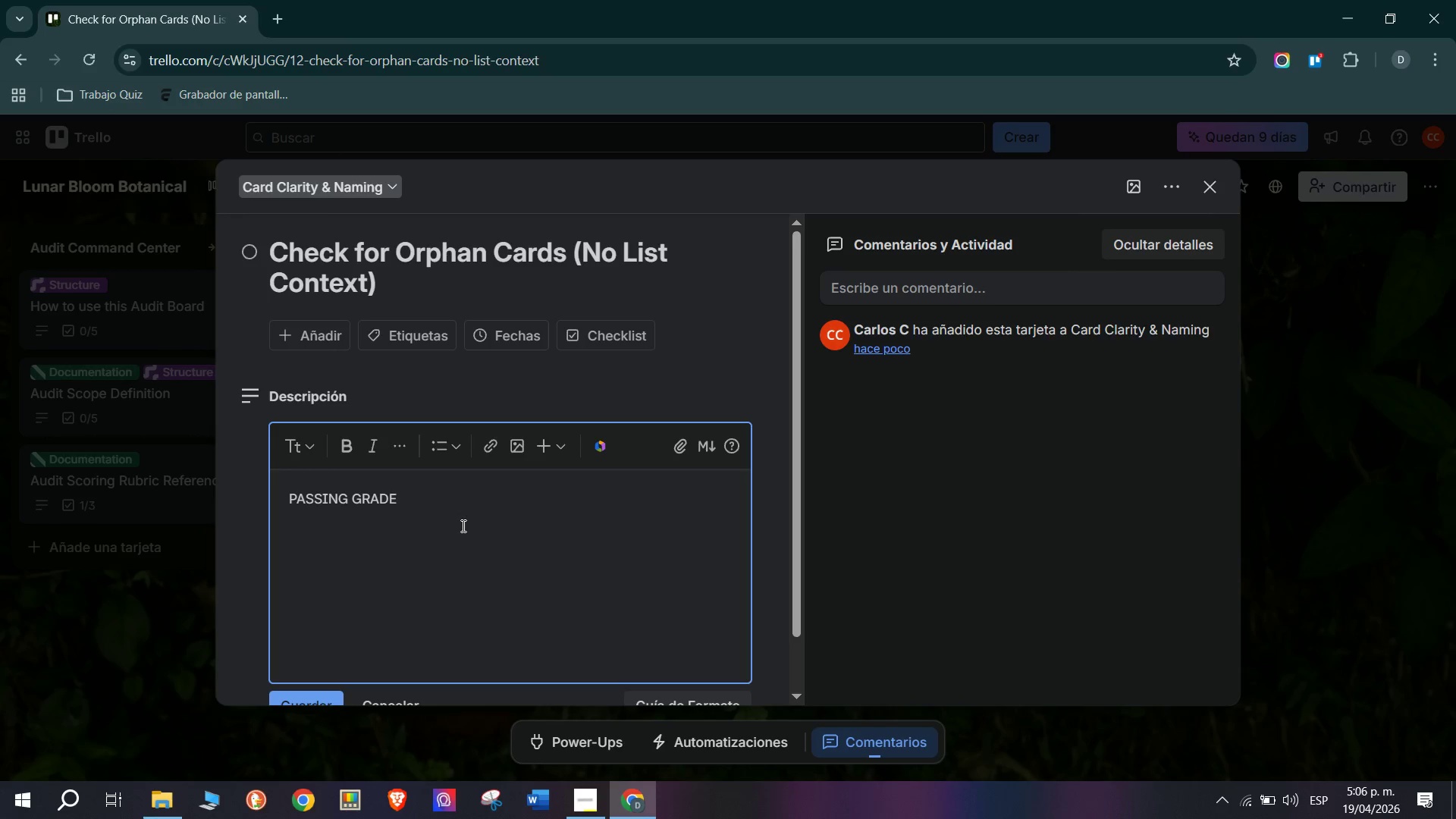 
key(Backspace)
type(_)
key(Backspace)
type(> No cards exist)
 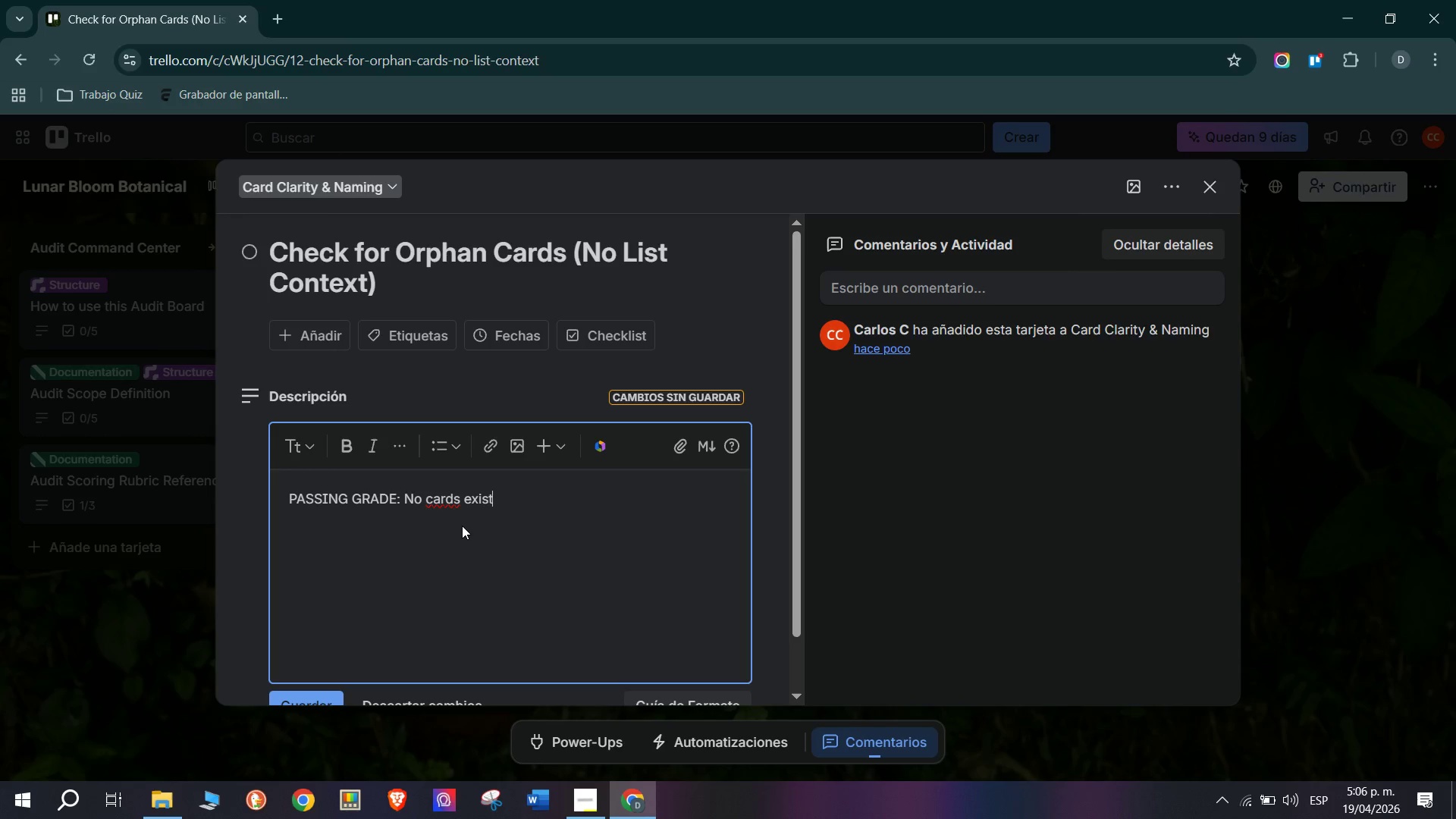 
type( in a list that doesn;s)
key(Backspace)
type(t match their current status. For example, a card marked @Done@ still sitio)
key(Backspace)
type(ng in @in progress@ is an orphan - o)
key(Backspace)
type(it hasn;;)
key(Backspace)
type(t n)
key(Backspace)
type(been moved to reflext)
key(Backspace)
key(Backspace)
type(ct )
 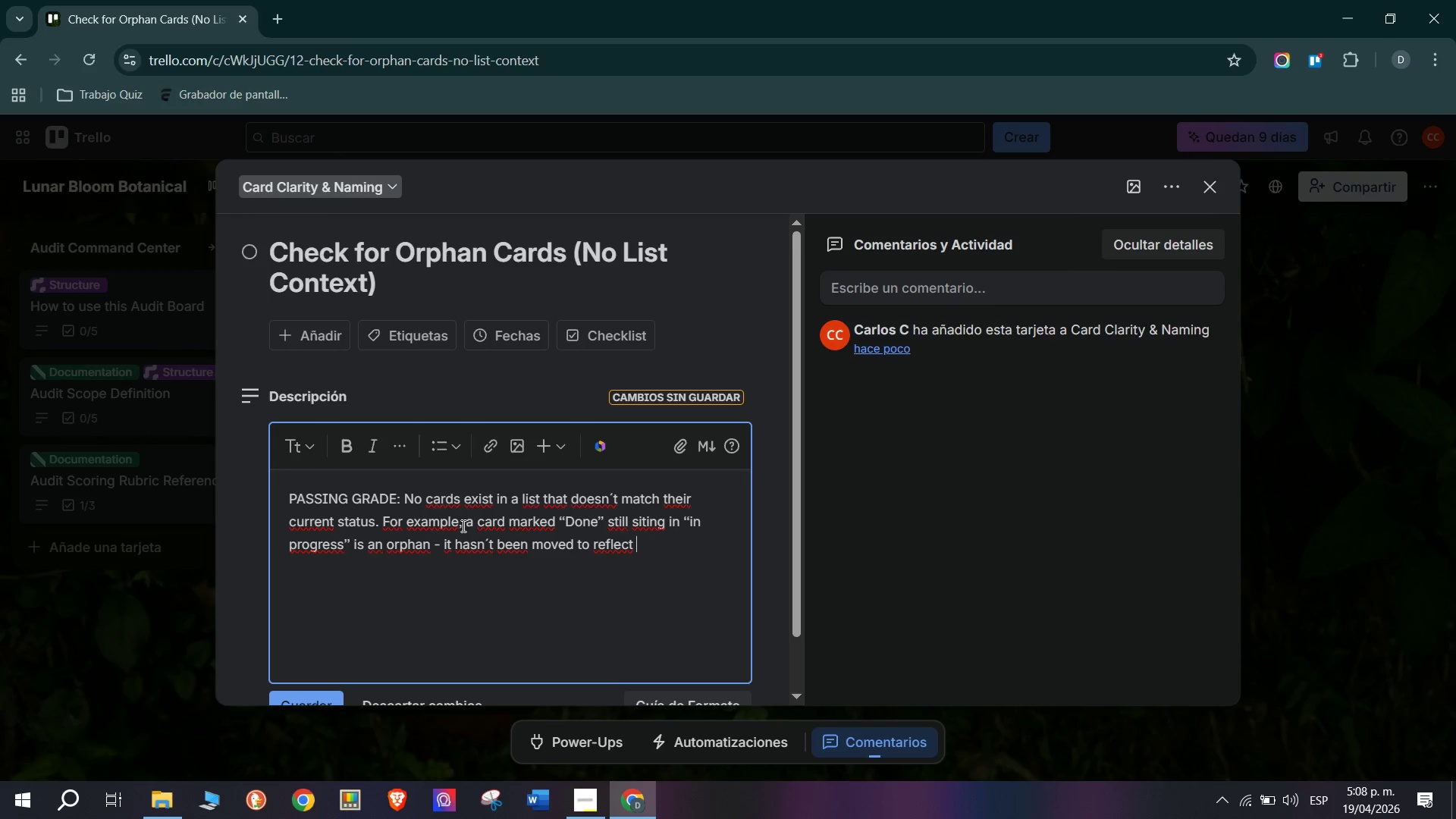 
wait(28.91)
 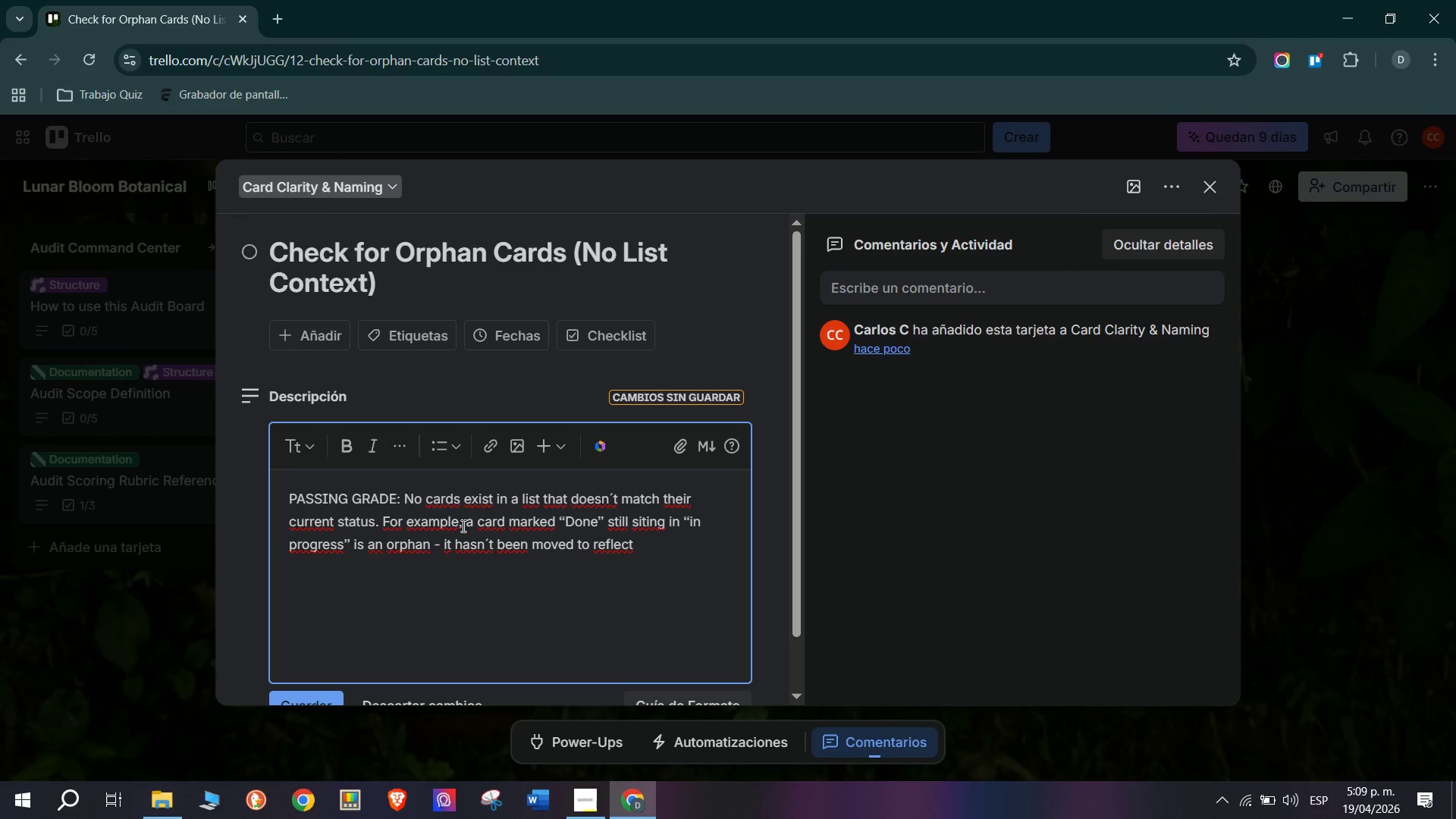 
type(its actual state.)
 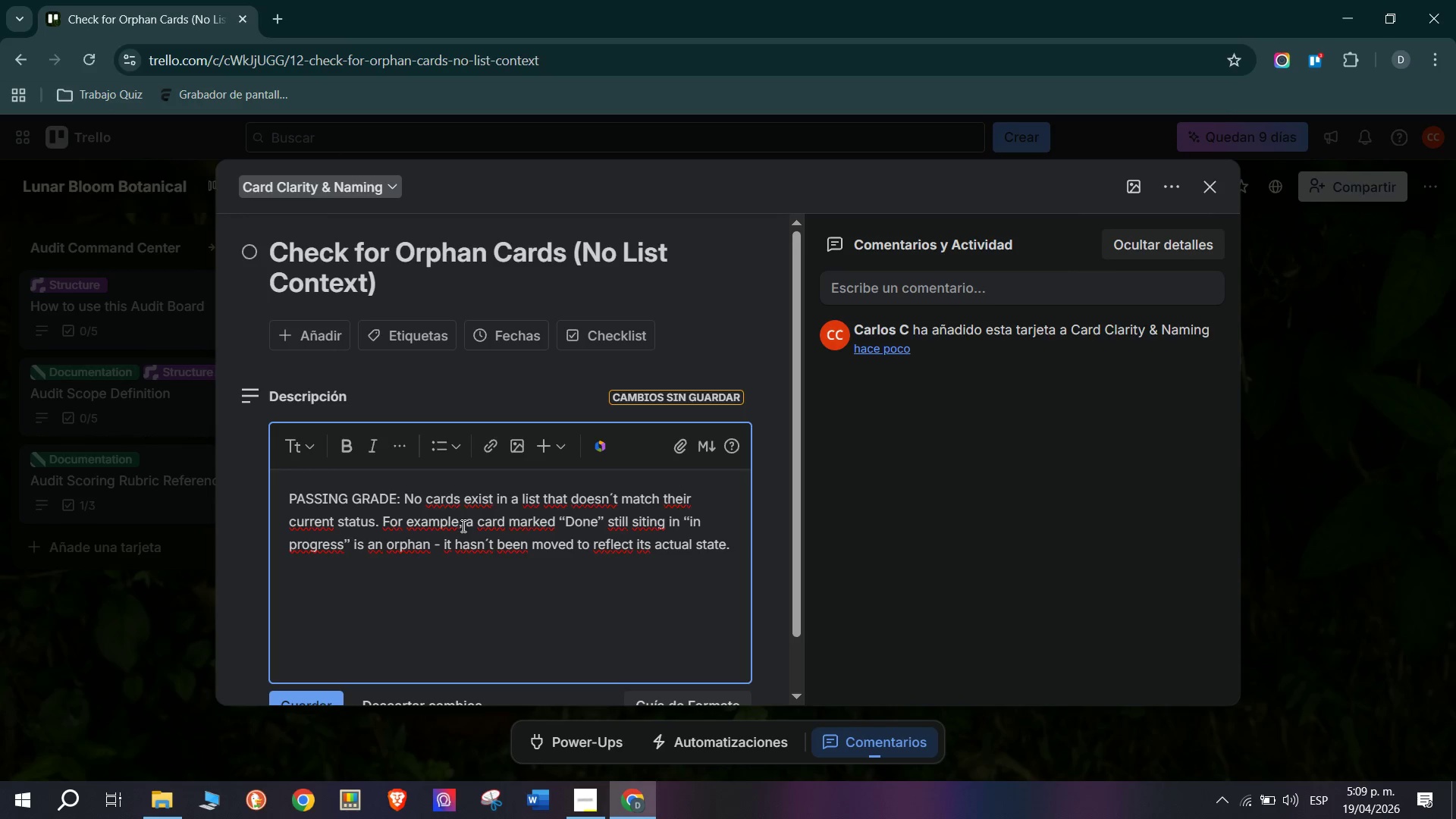 
key(Enter)
 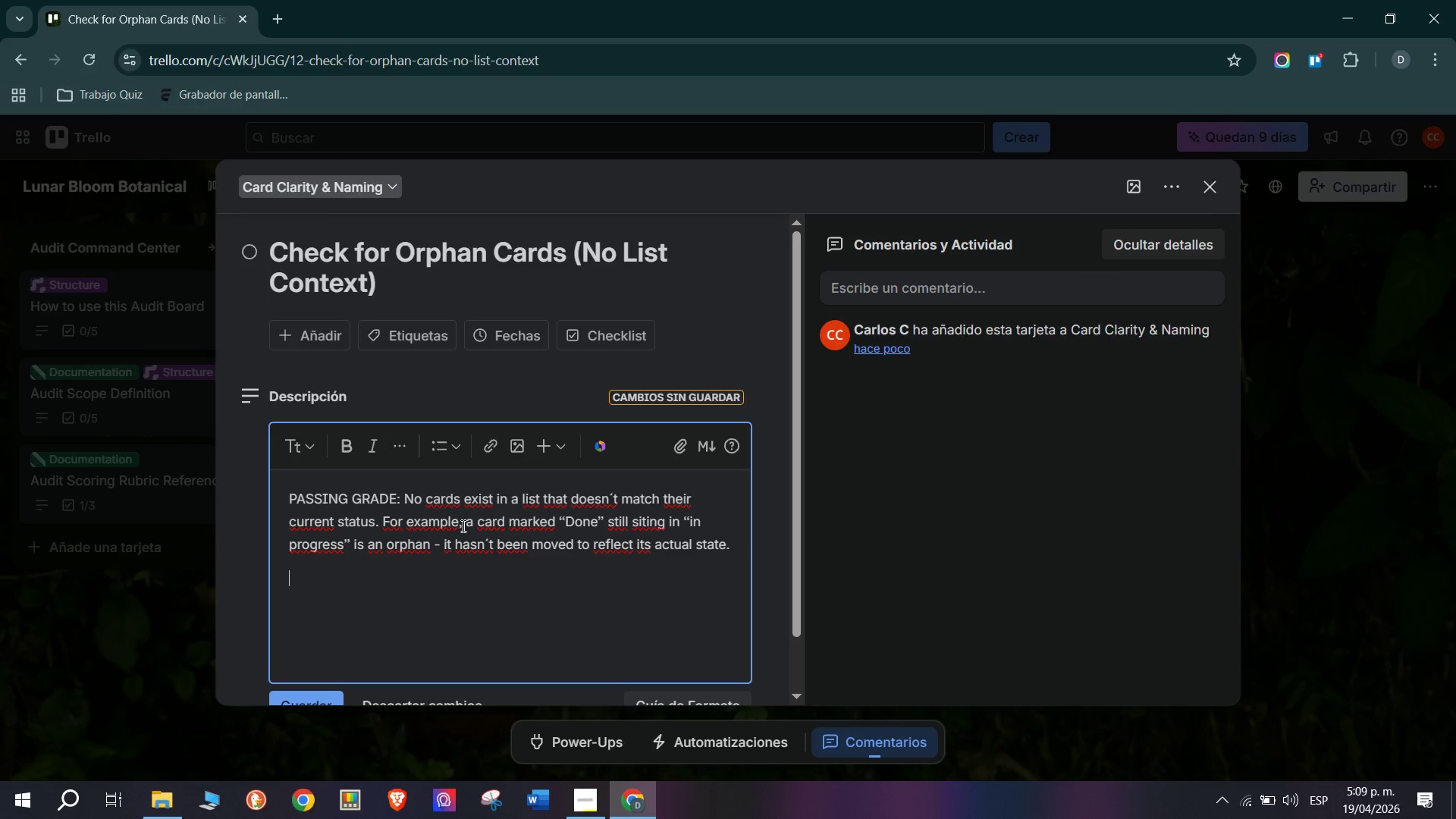 
type(Orphans create false urgncy and mislead stake )
key(Backspace)
type(holders reading the board./)
key(Backspace)
 